 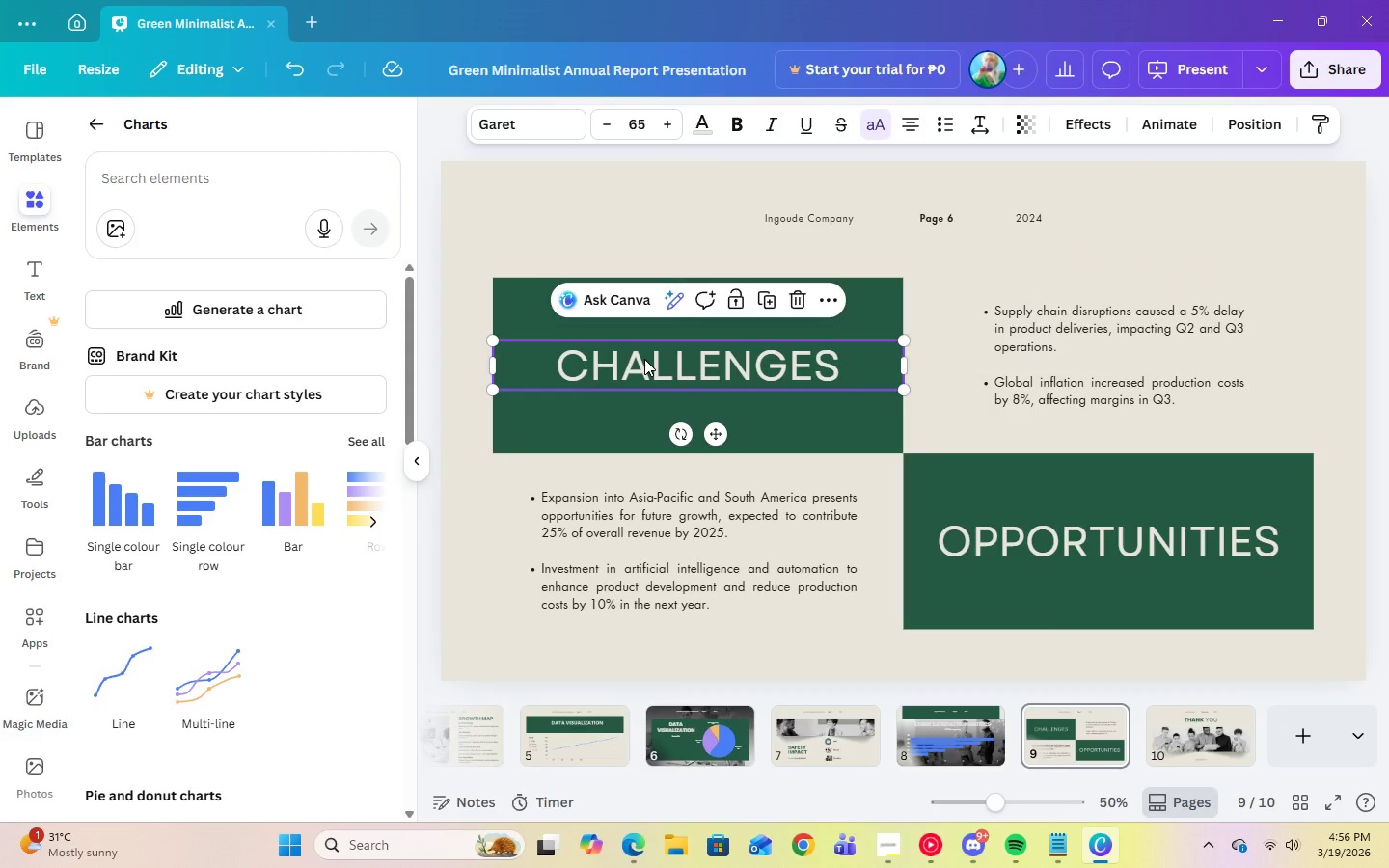 
left_click([531, 122])
 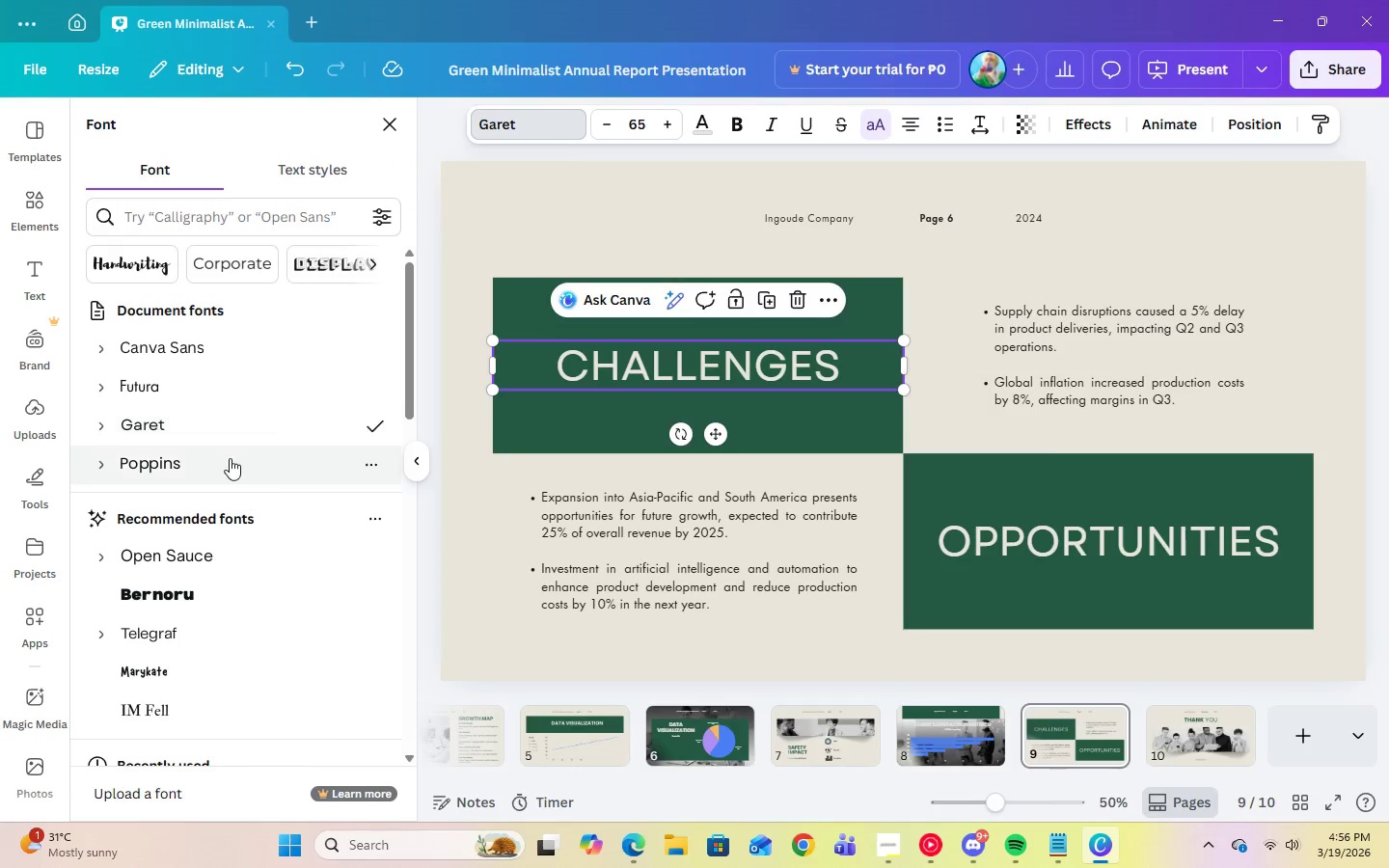 
left_click([113, 461])
 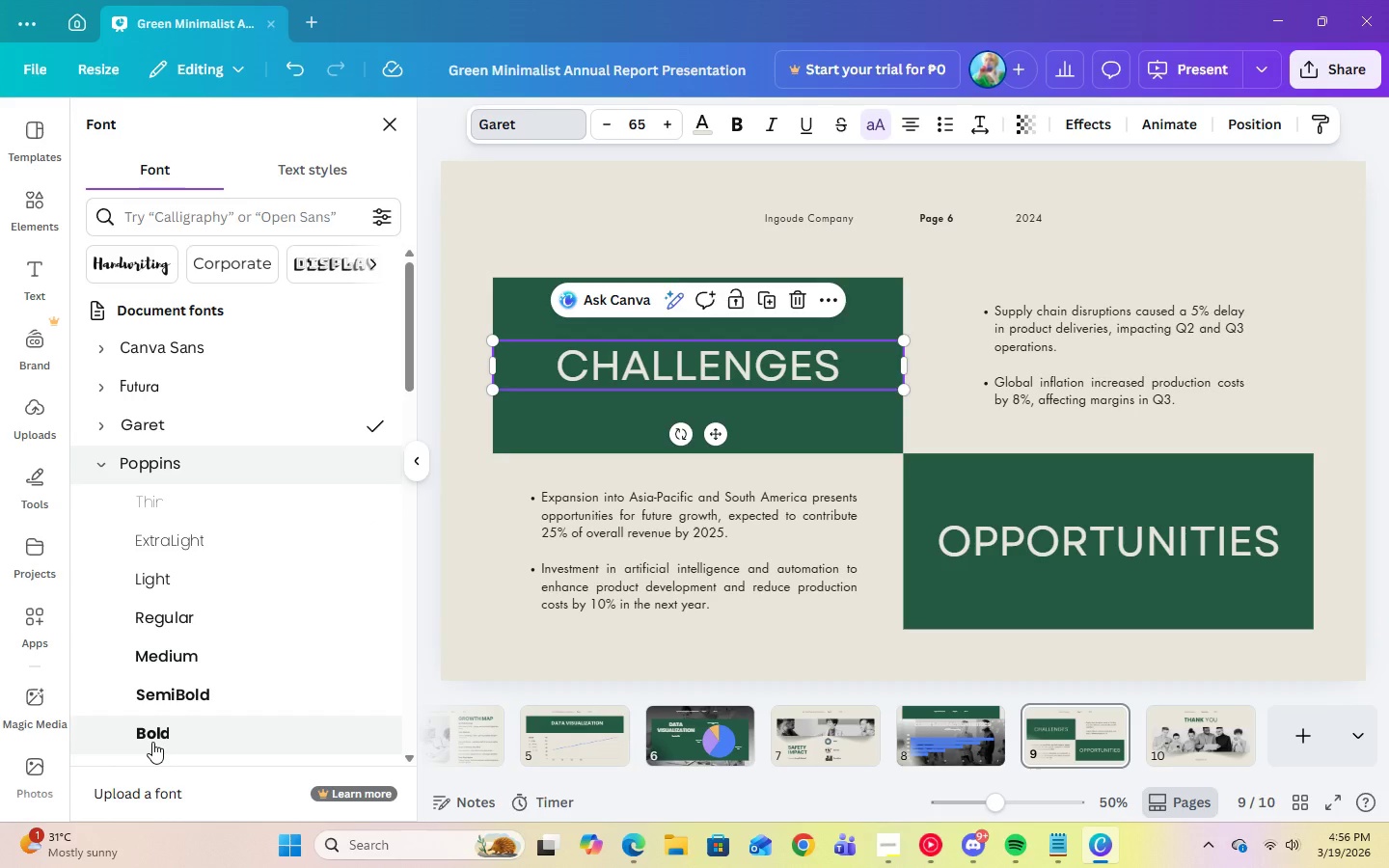 
left_click([152, 742])
 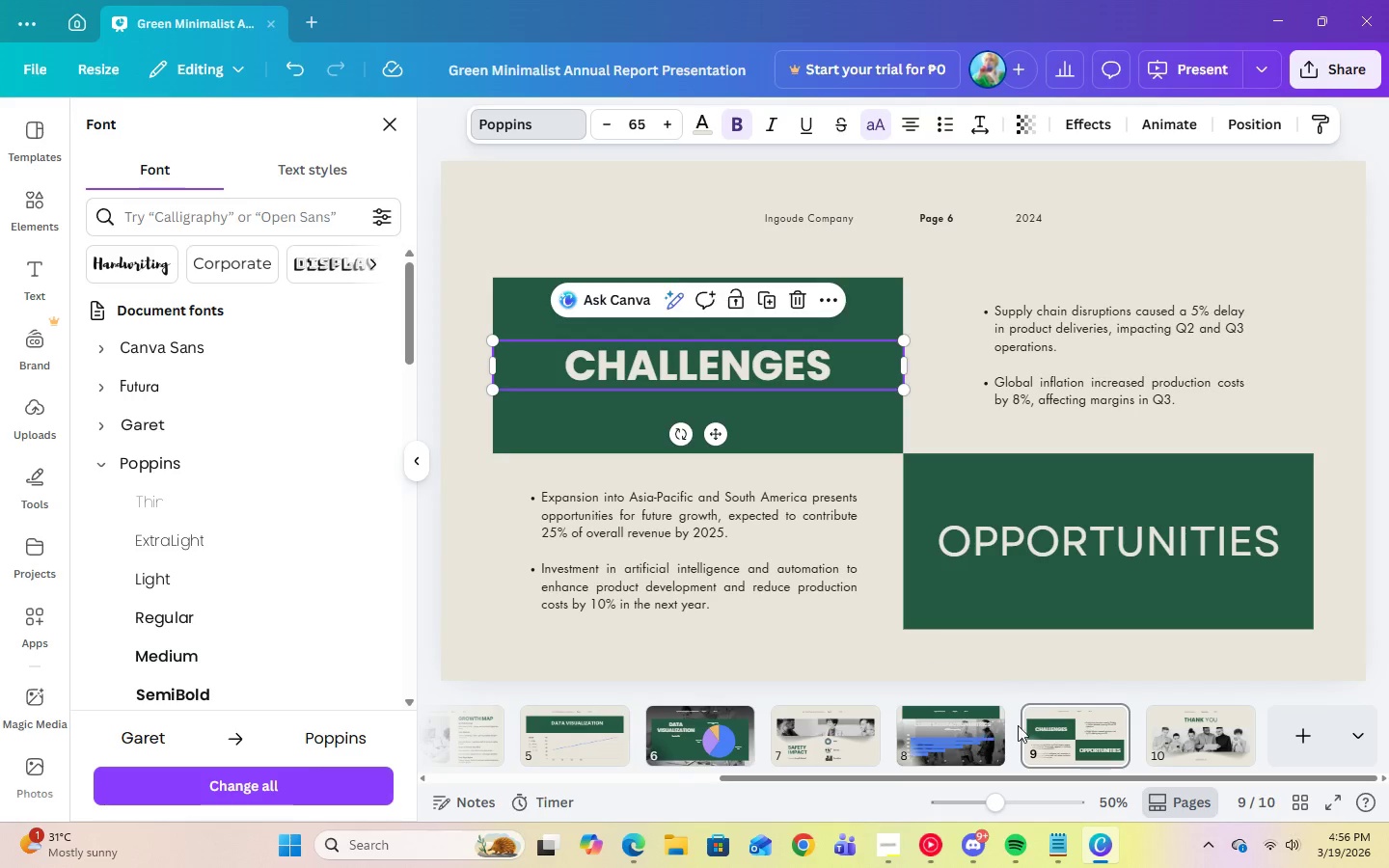 
left_click([958, 726])
 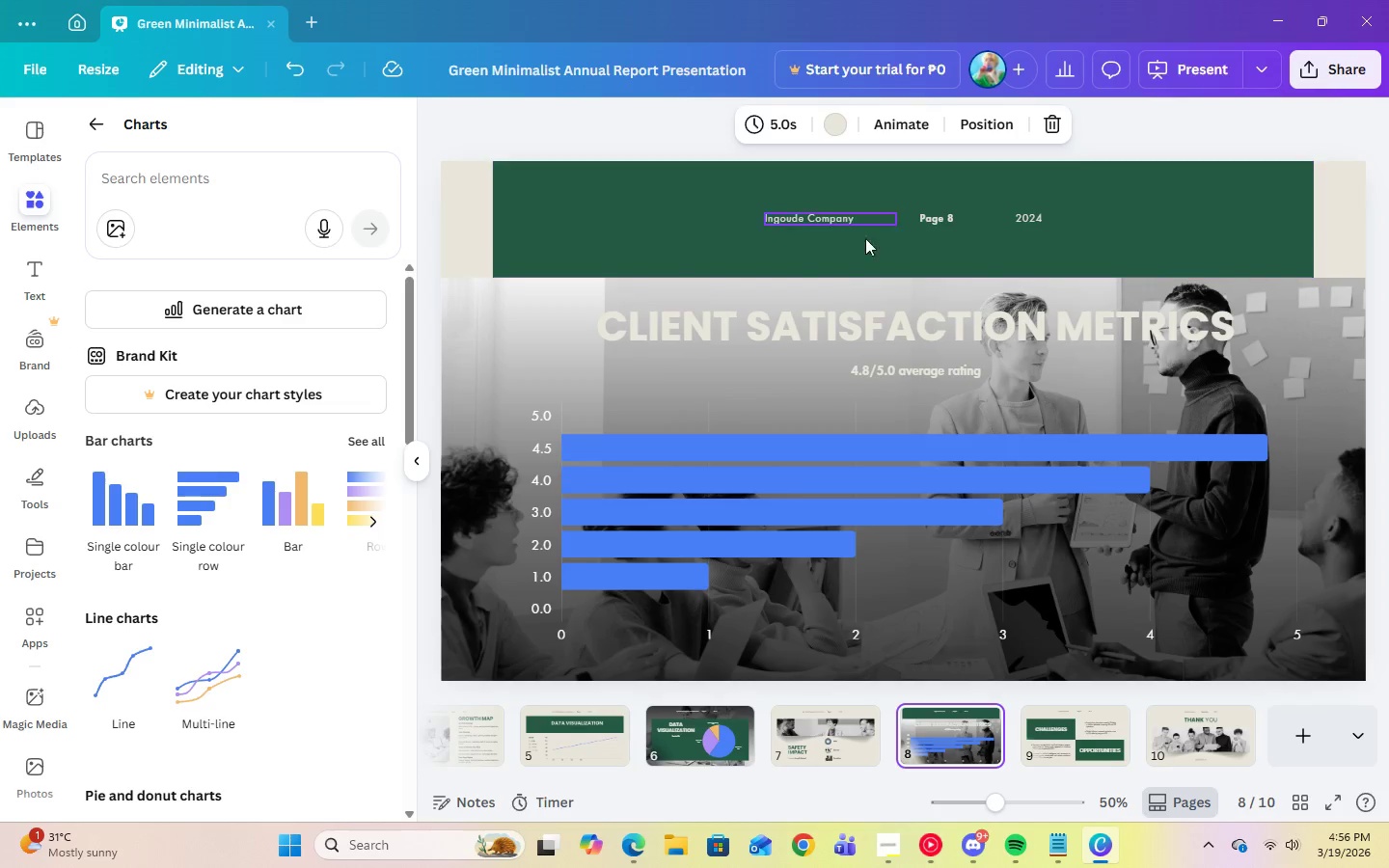 
left_click([843, 301])
 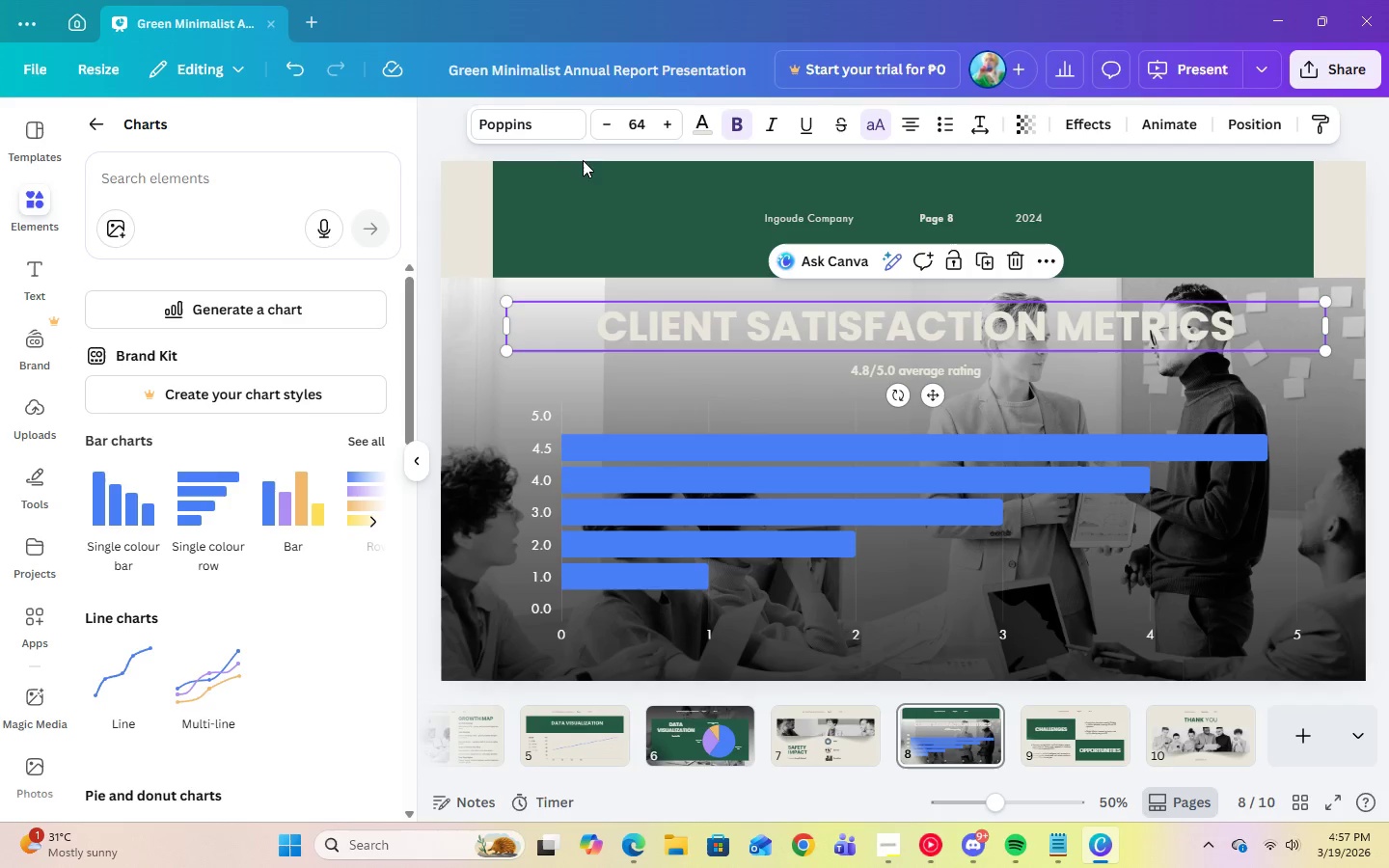 
left_click([547, 123])
 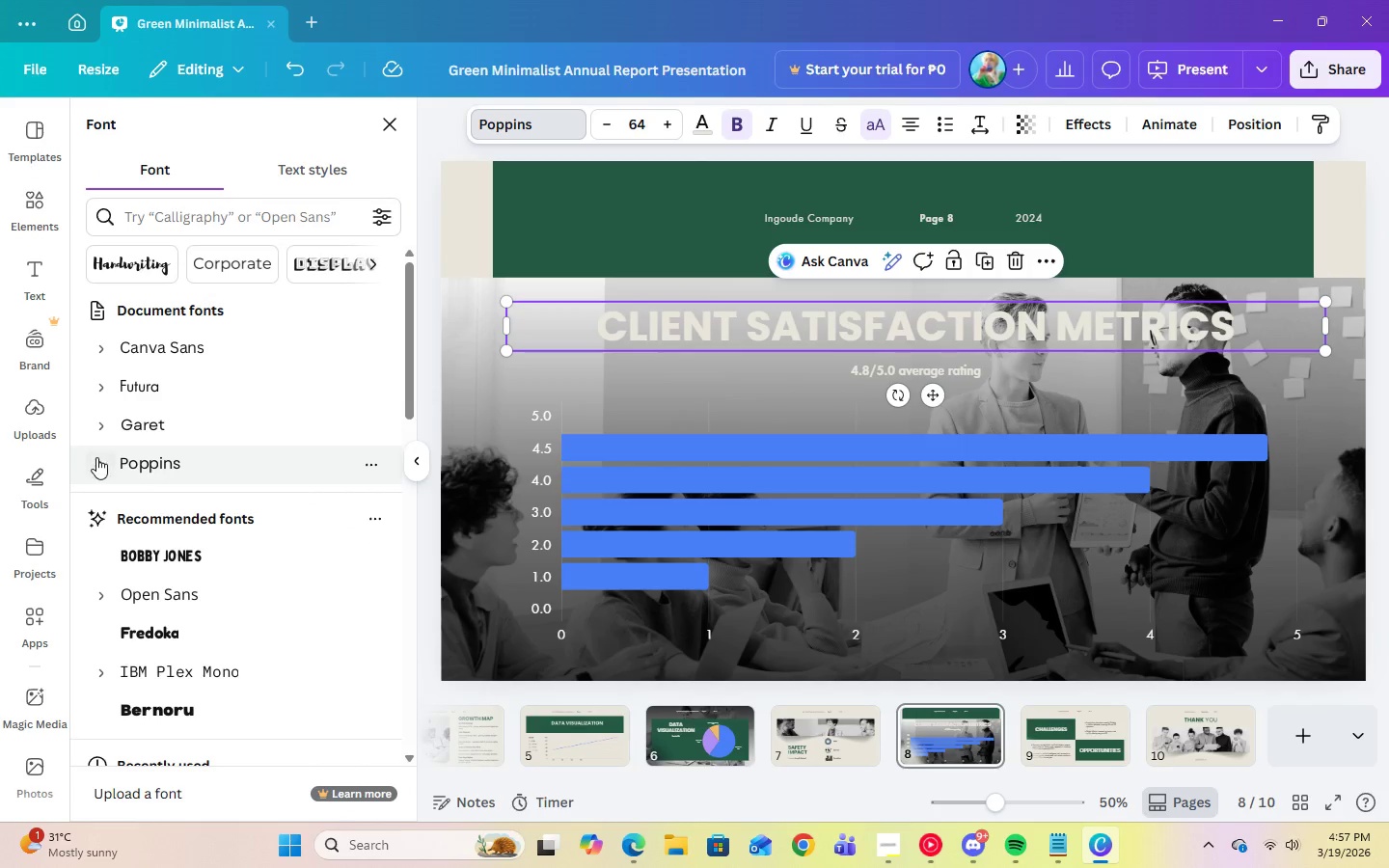 
left_click([96, 458])
 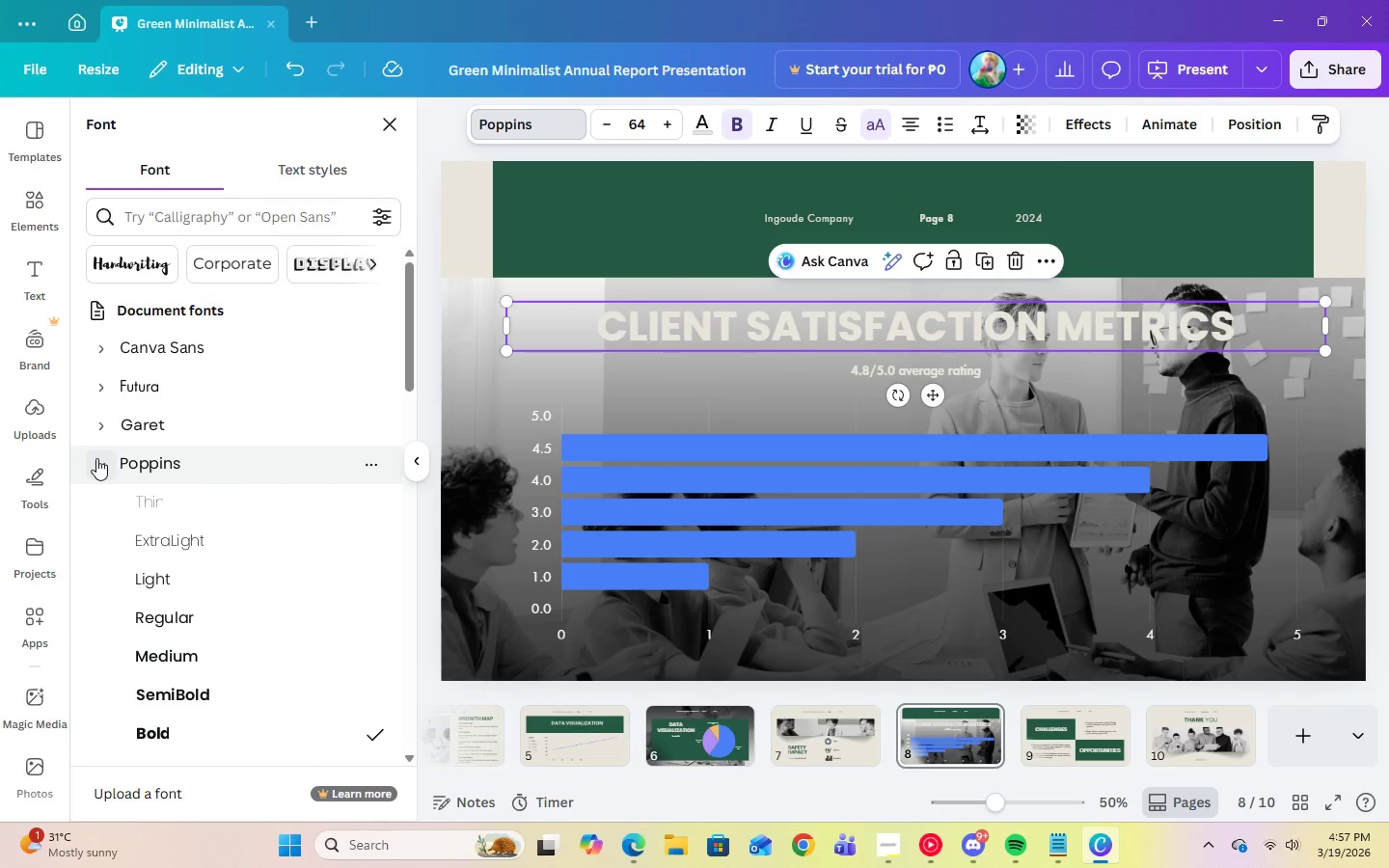 
left_click([96, 458])
 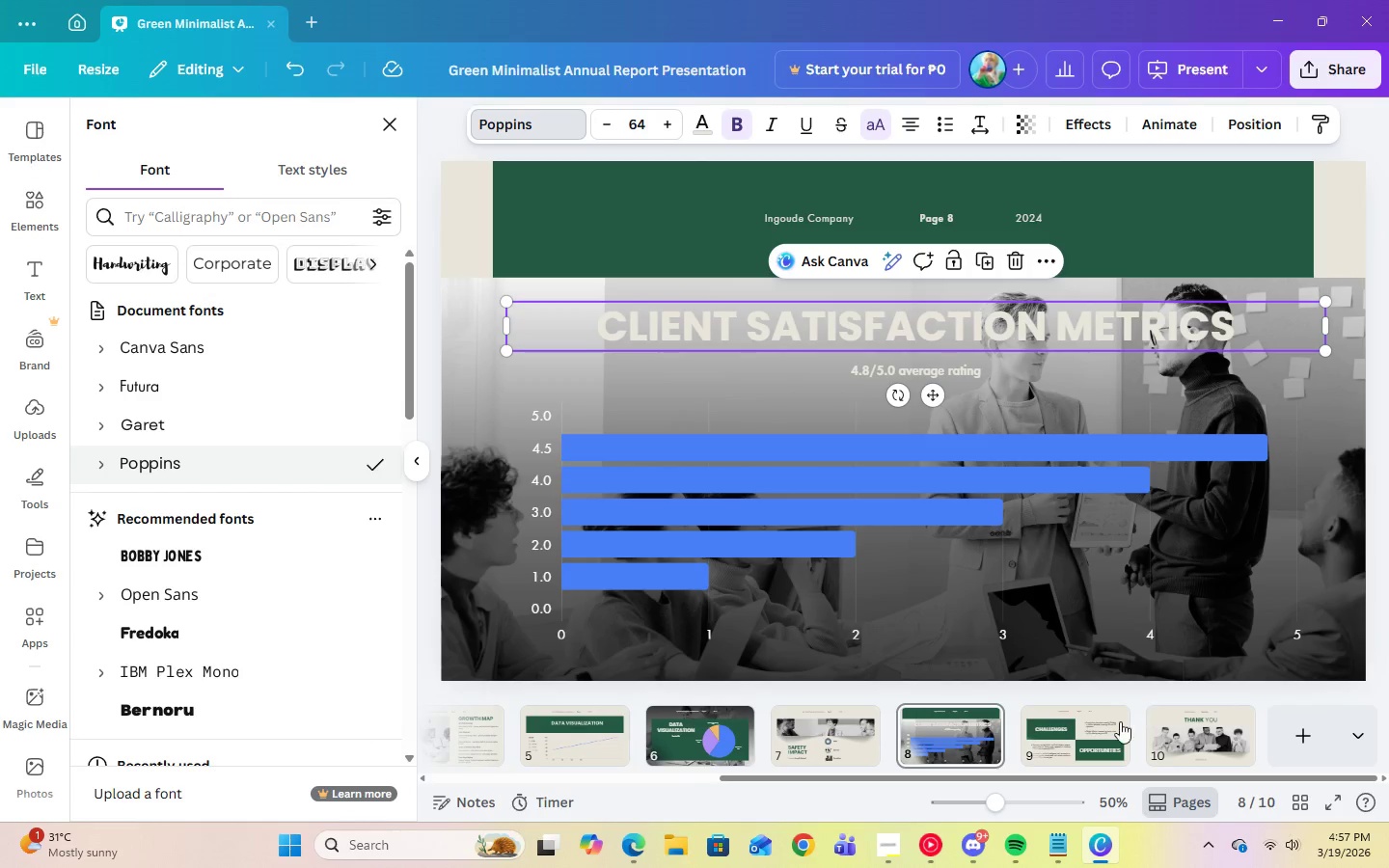 
left_click([1089, 732])
 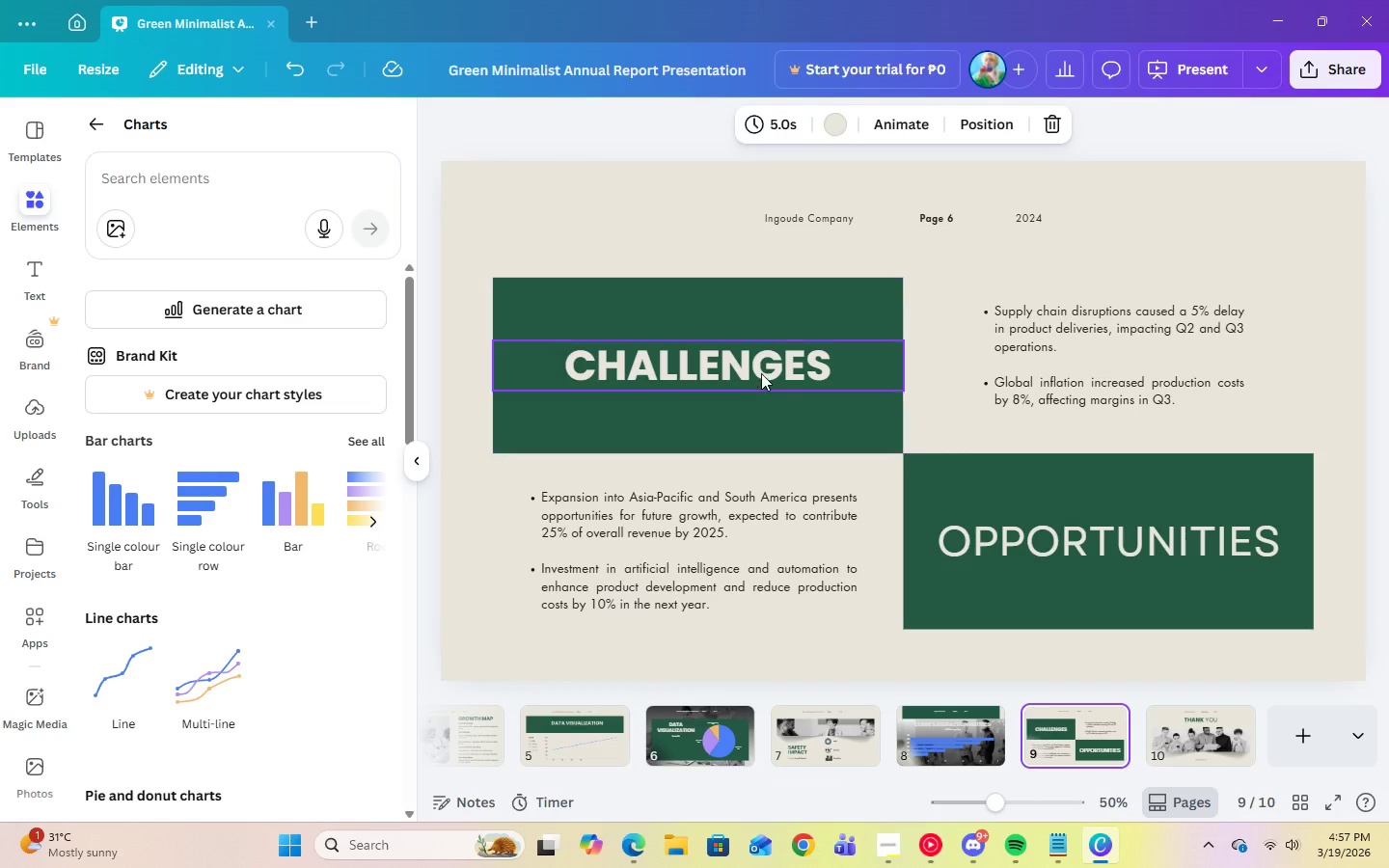 
double_click([761, 373])
 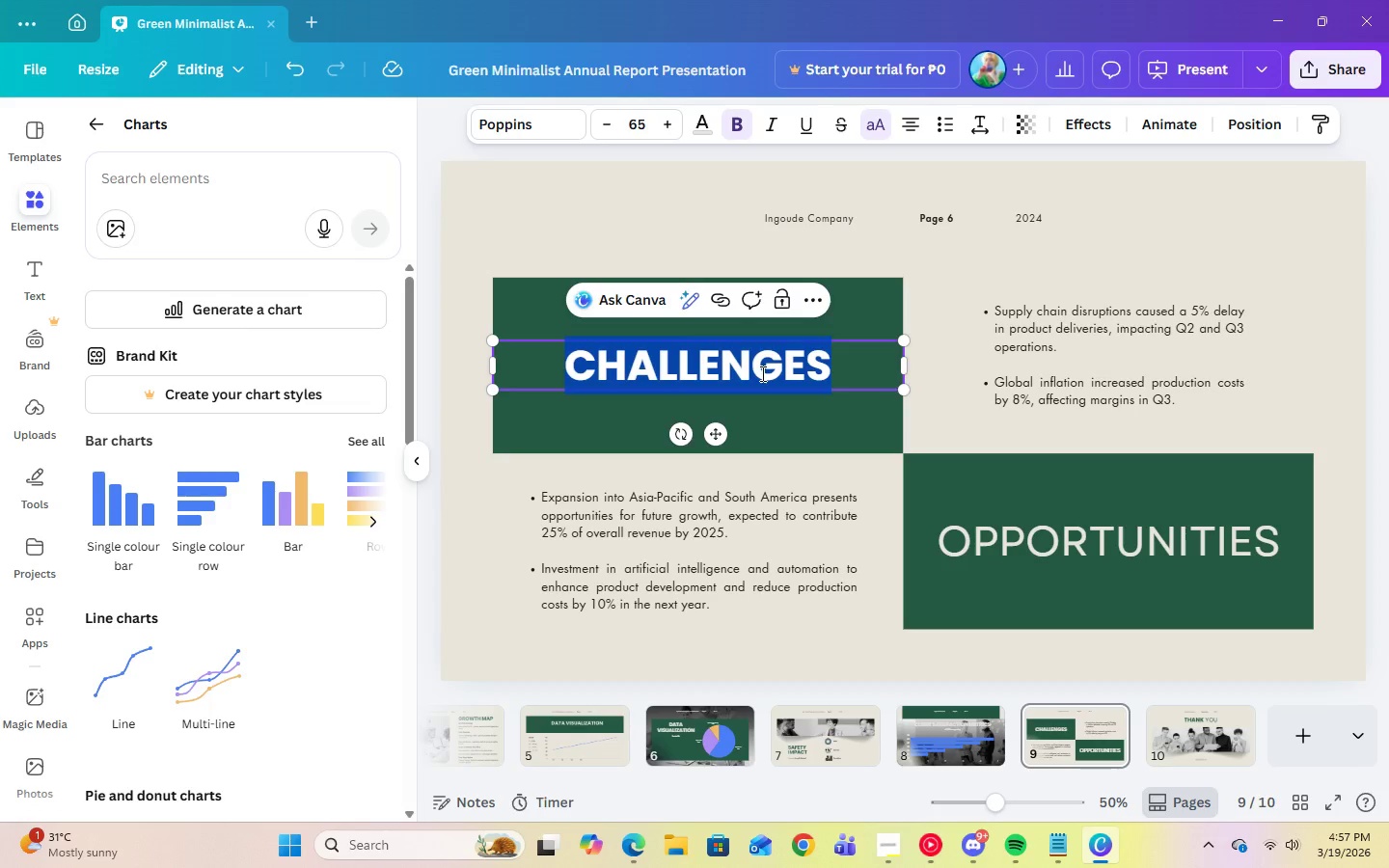 
key(Numpad2)
 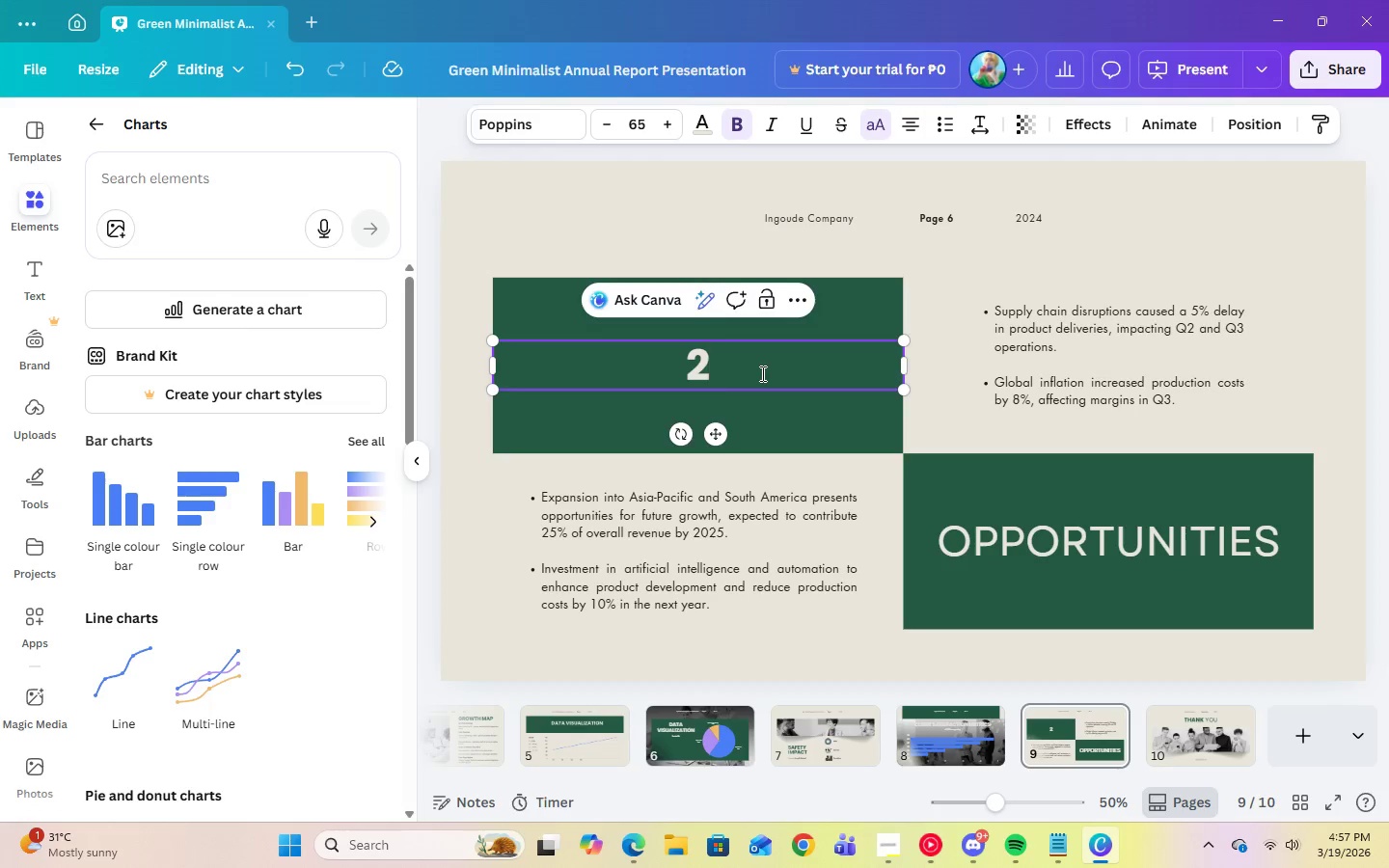 
key(Numpad0)
 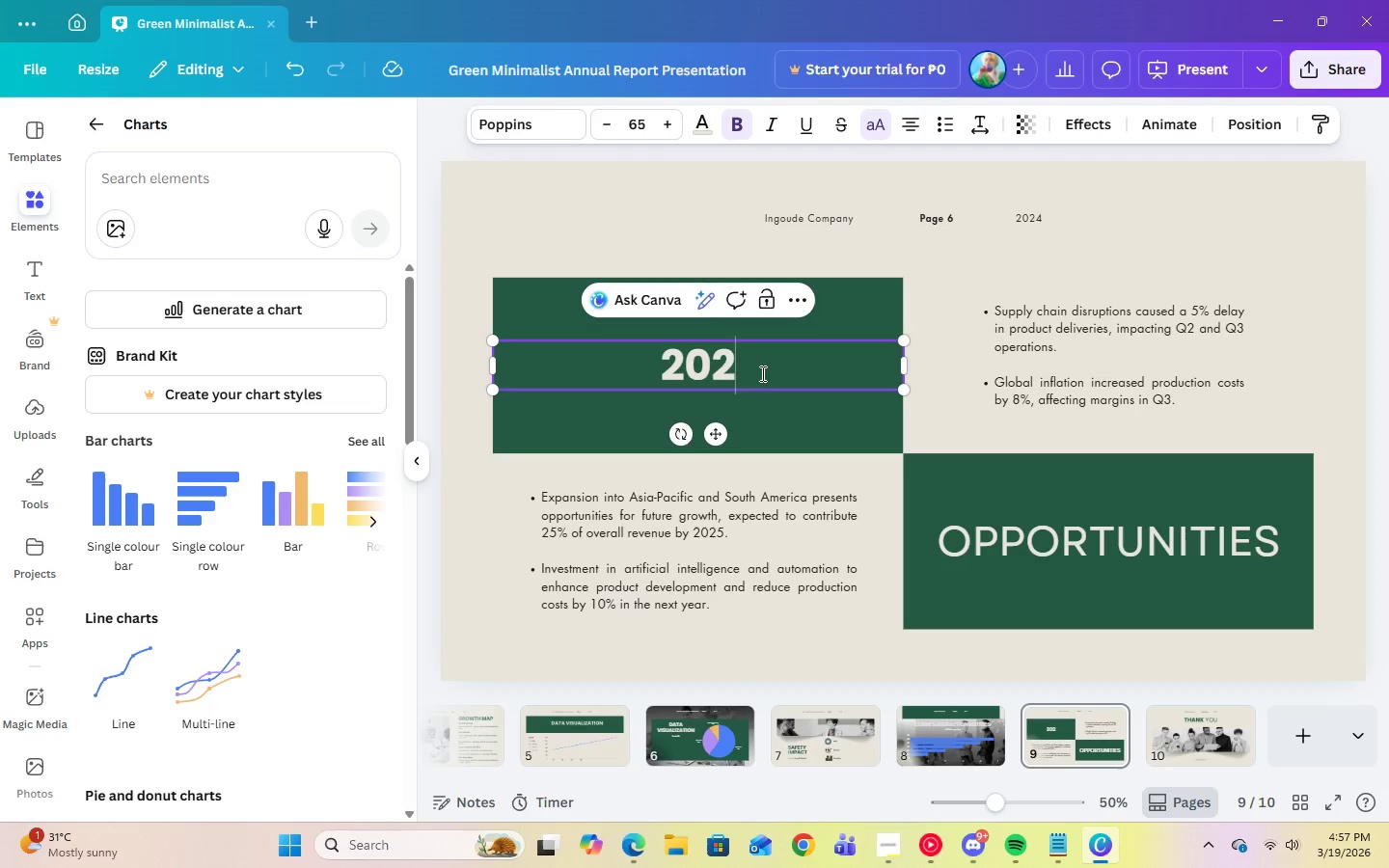 
key(Numpad2)
 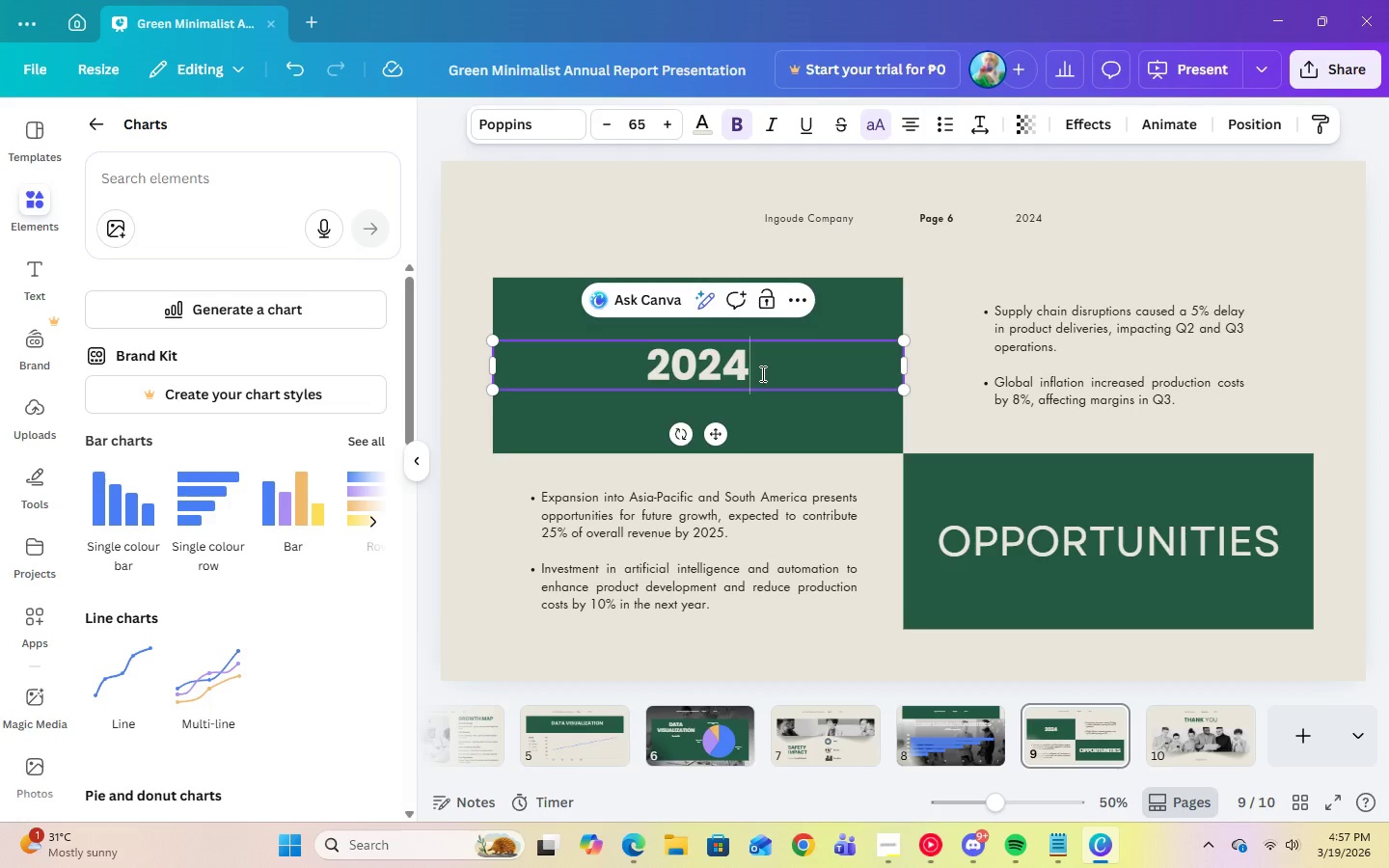 
key(Numpad4)
 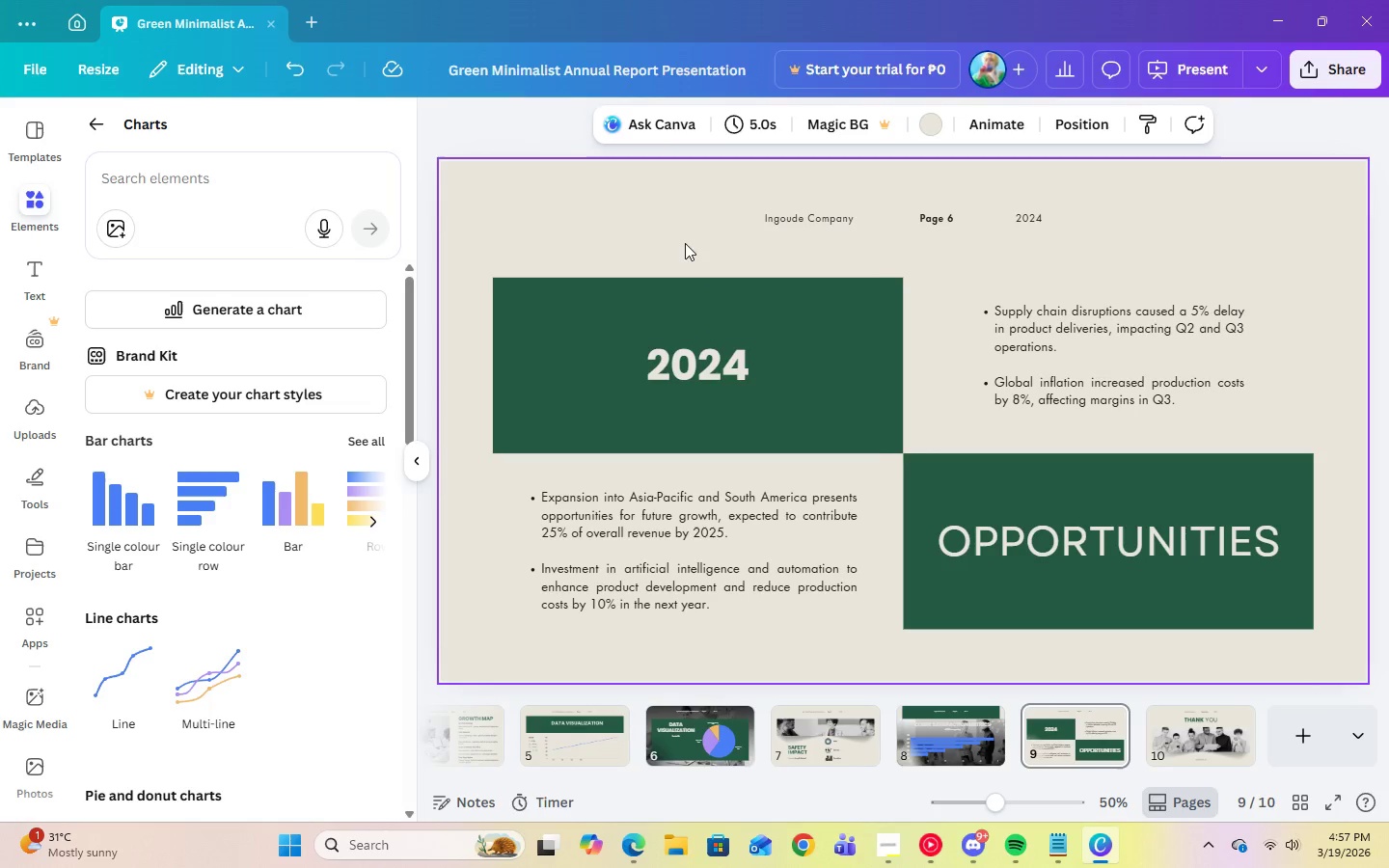 
double_click([675, 339])
 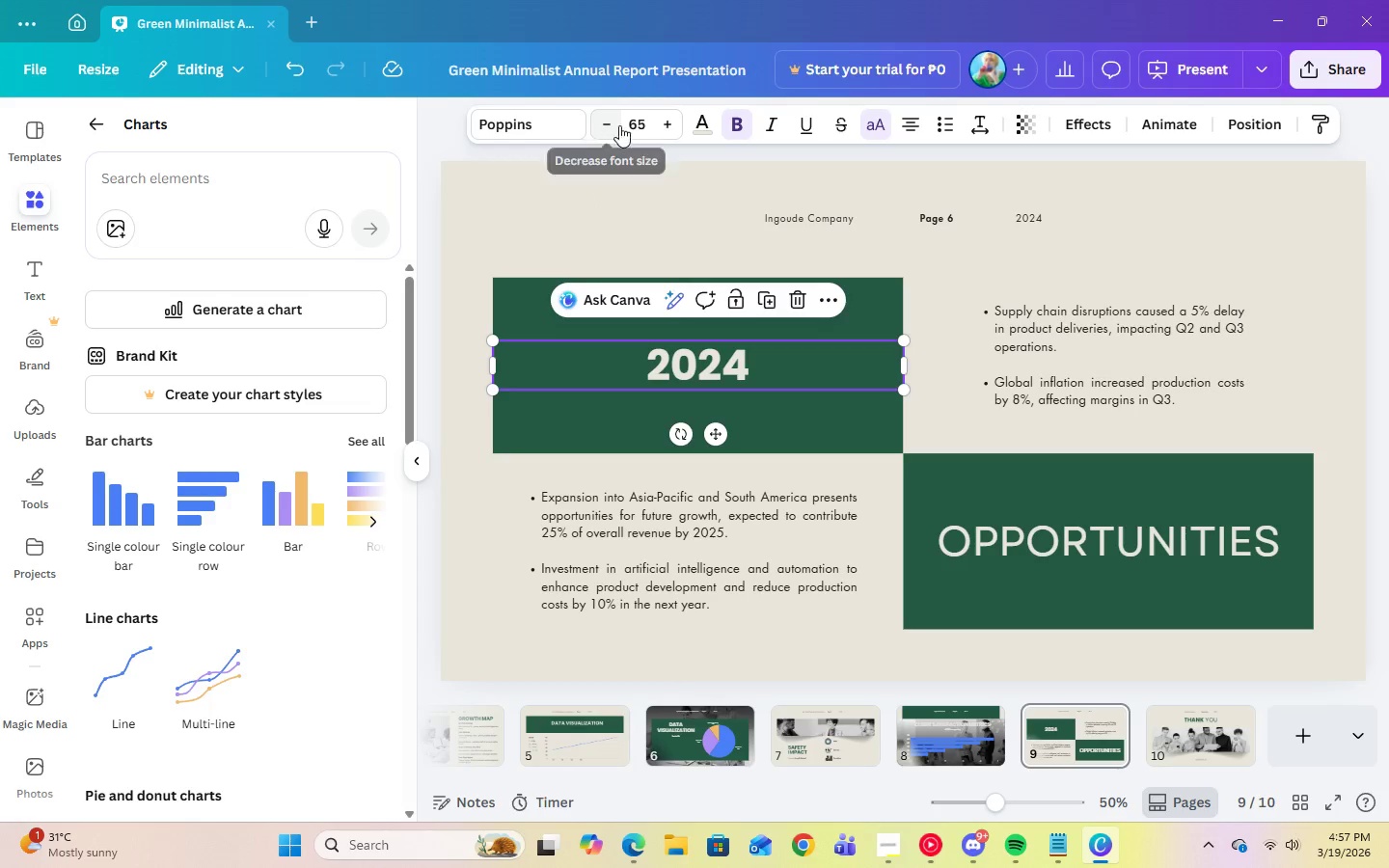 
left_click([622, 125])
 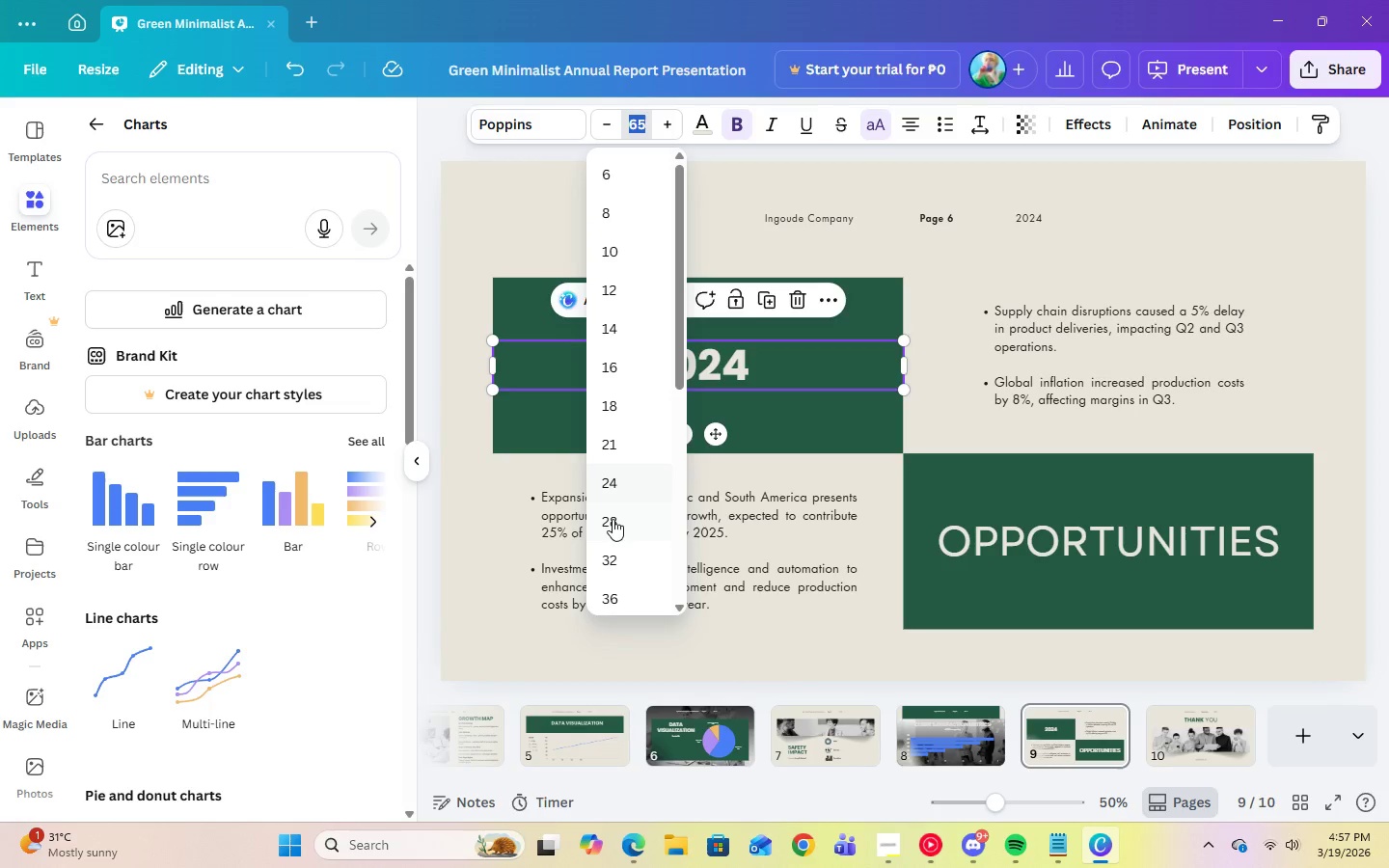 
scroll: coordinate [622, 556], scroll_direction: down, amount: 2.0
 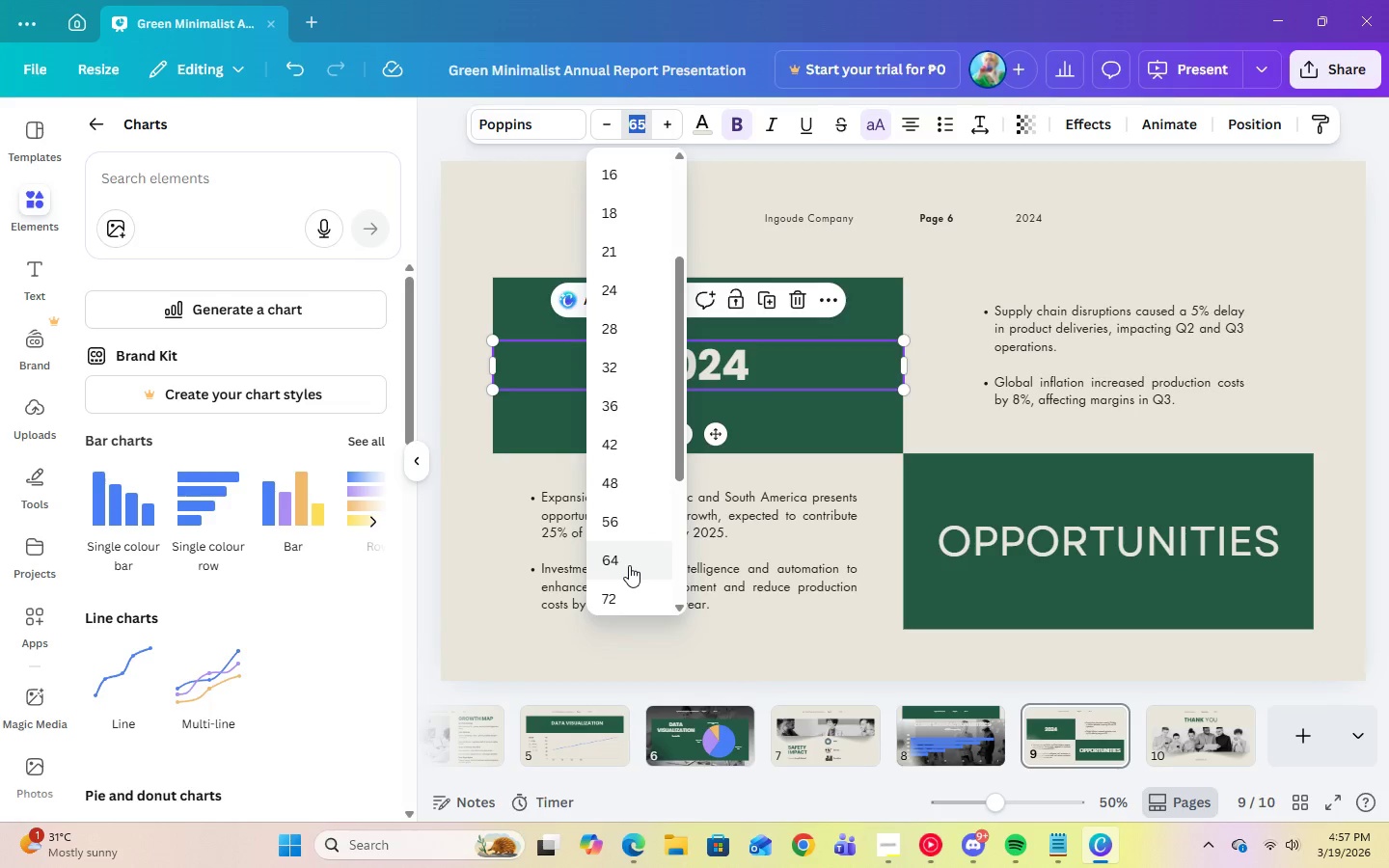 
left_click([628, 565])
 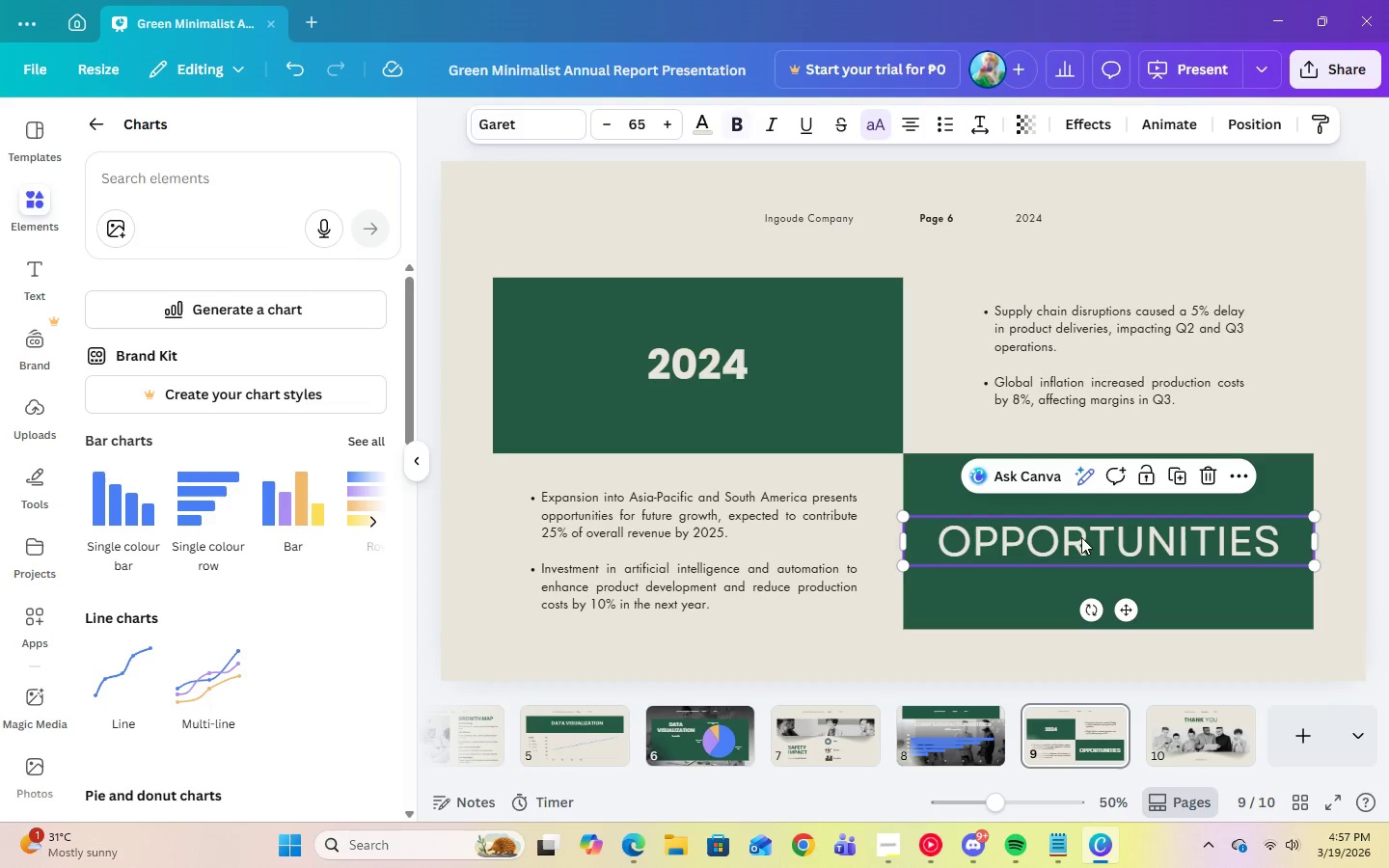 
double_click([1081, 537])
 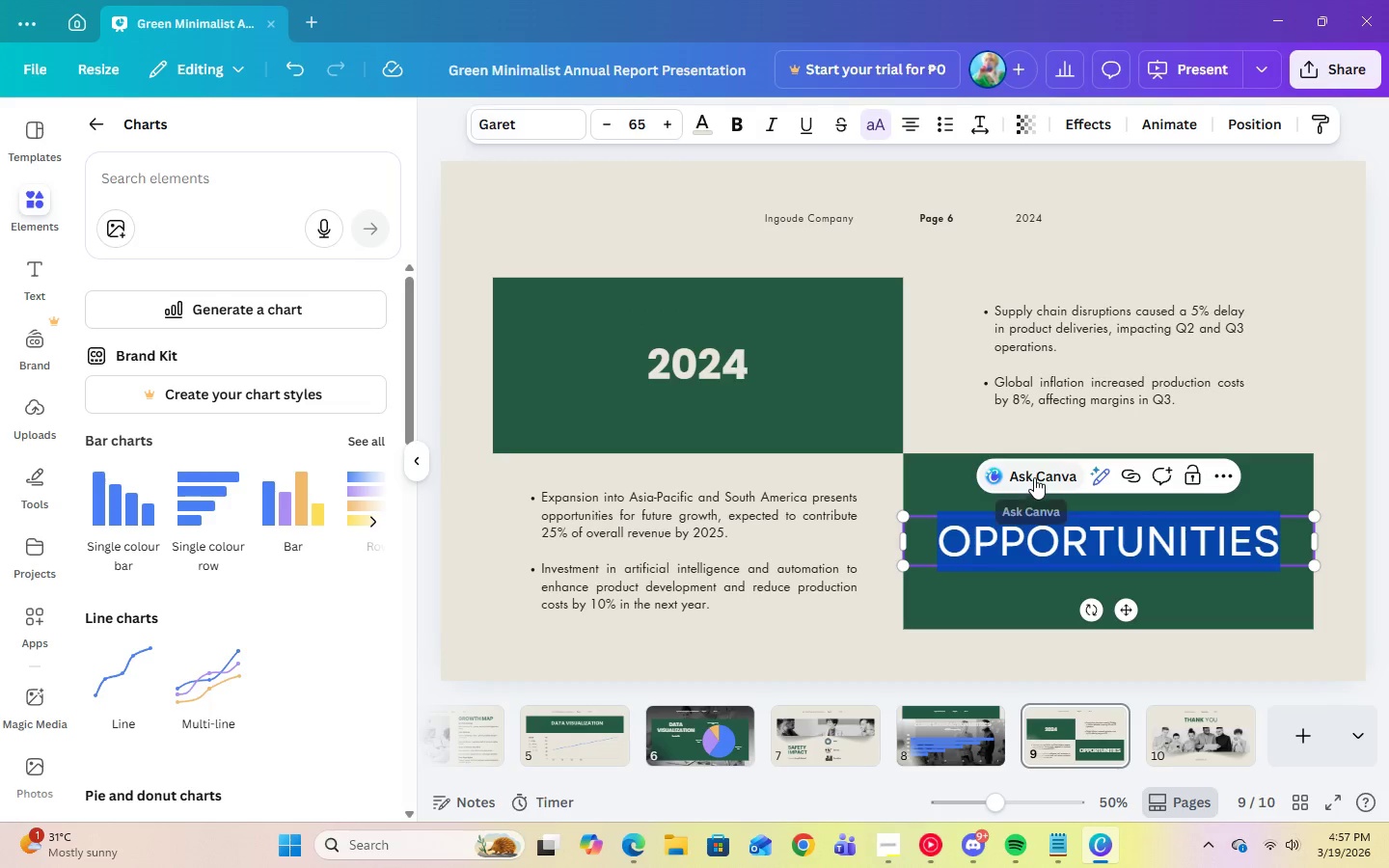 
type(strategic goals)
 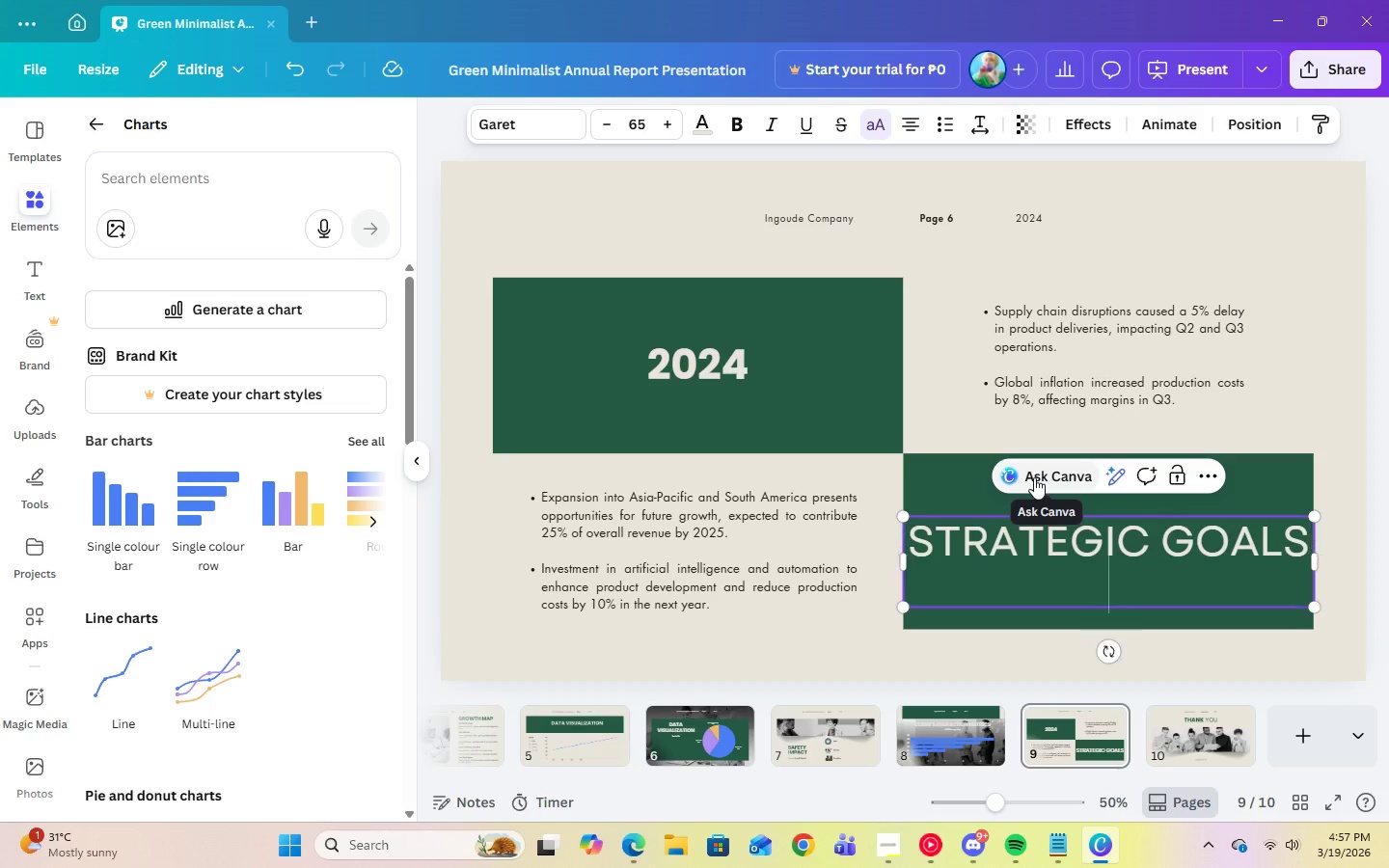 
key(Enter)
 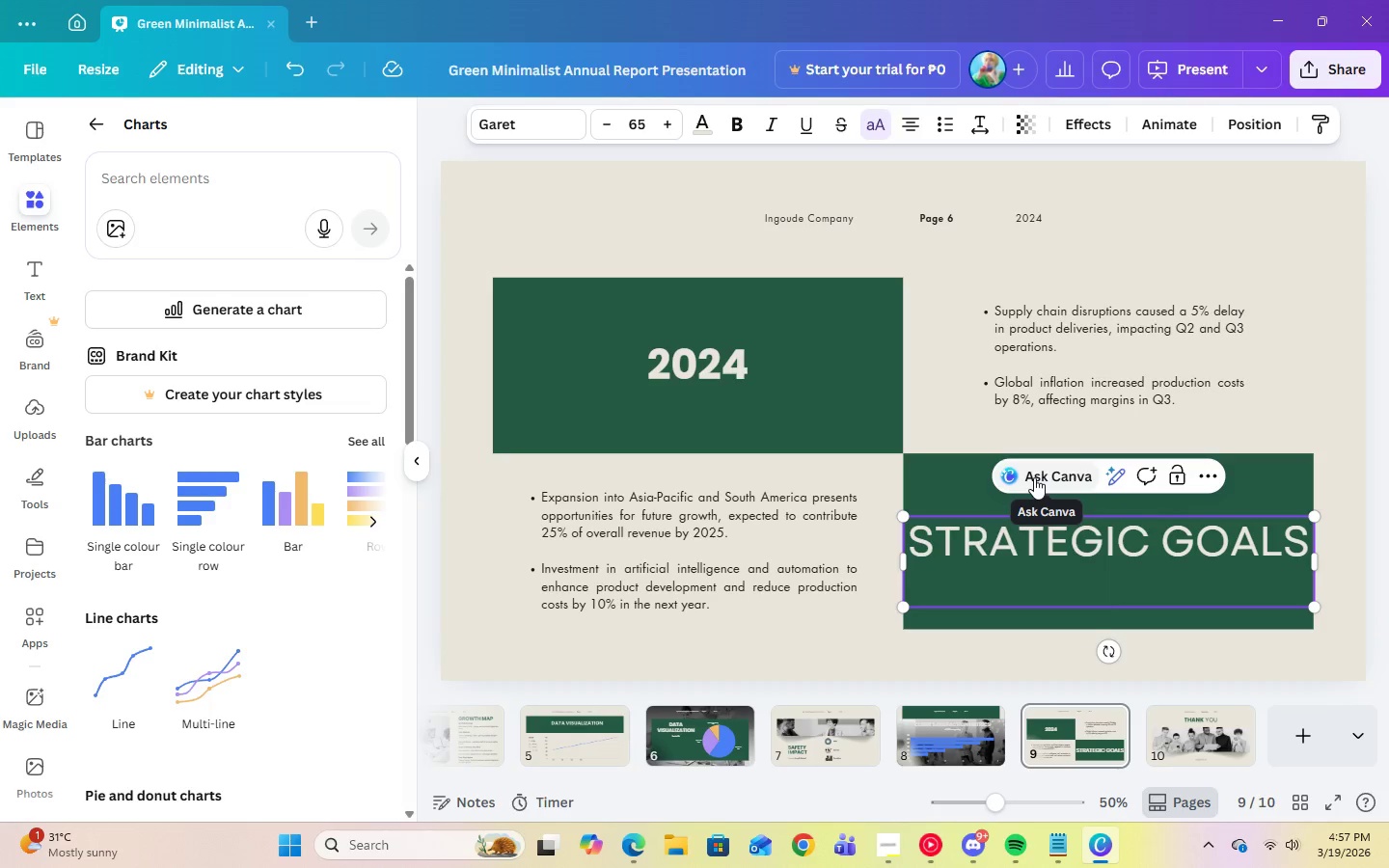 
key(Backspace)
 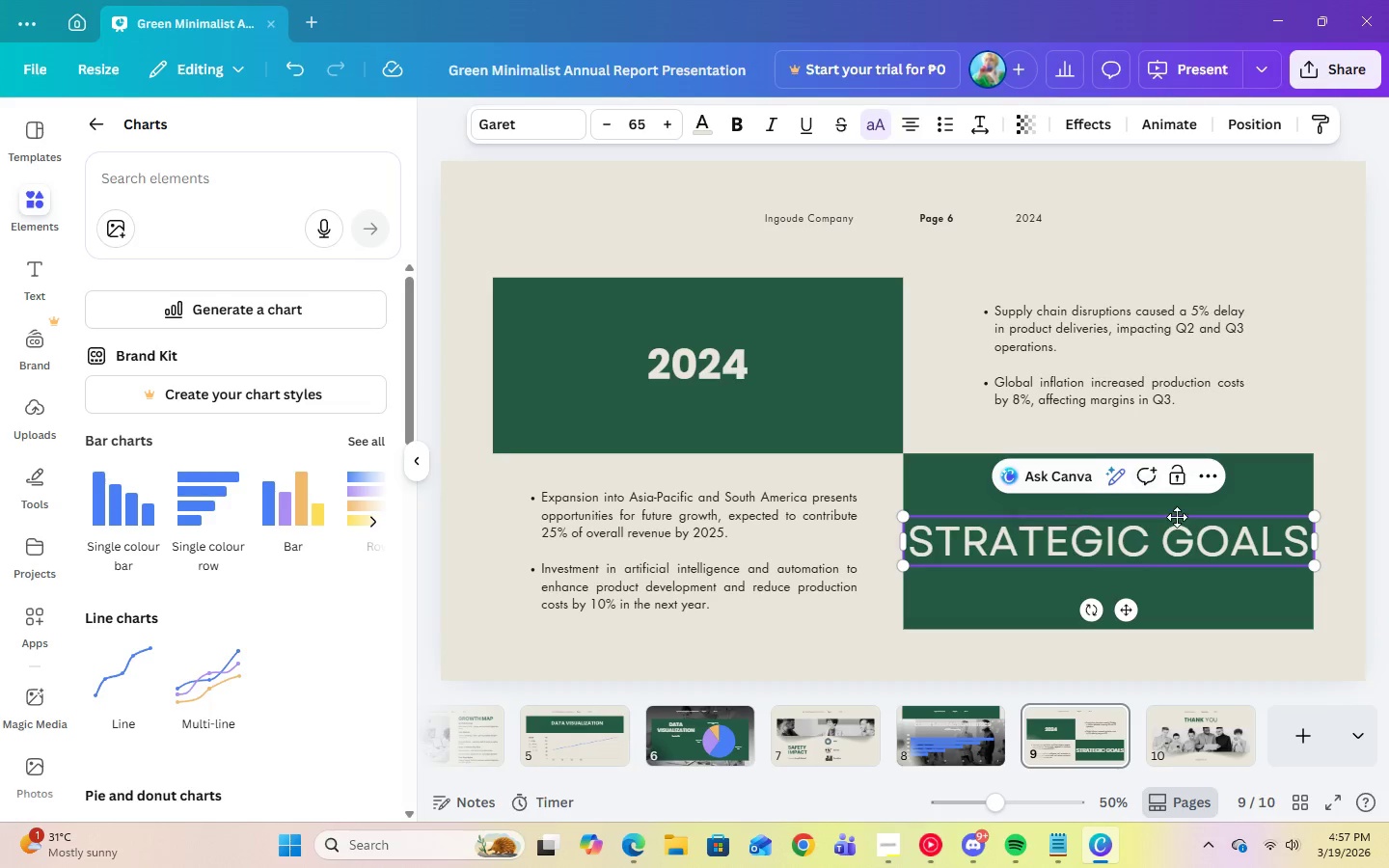 
left_click([1165, 549])
 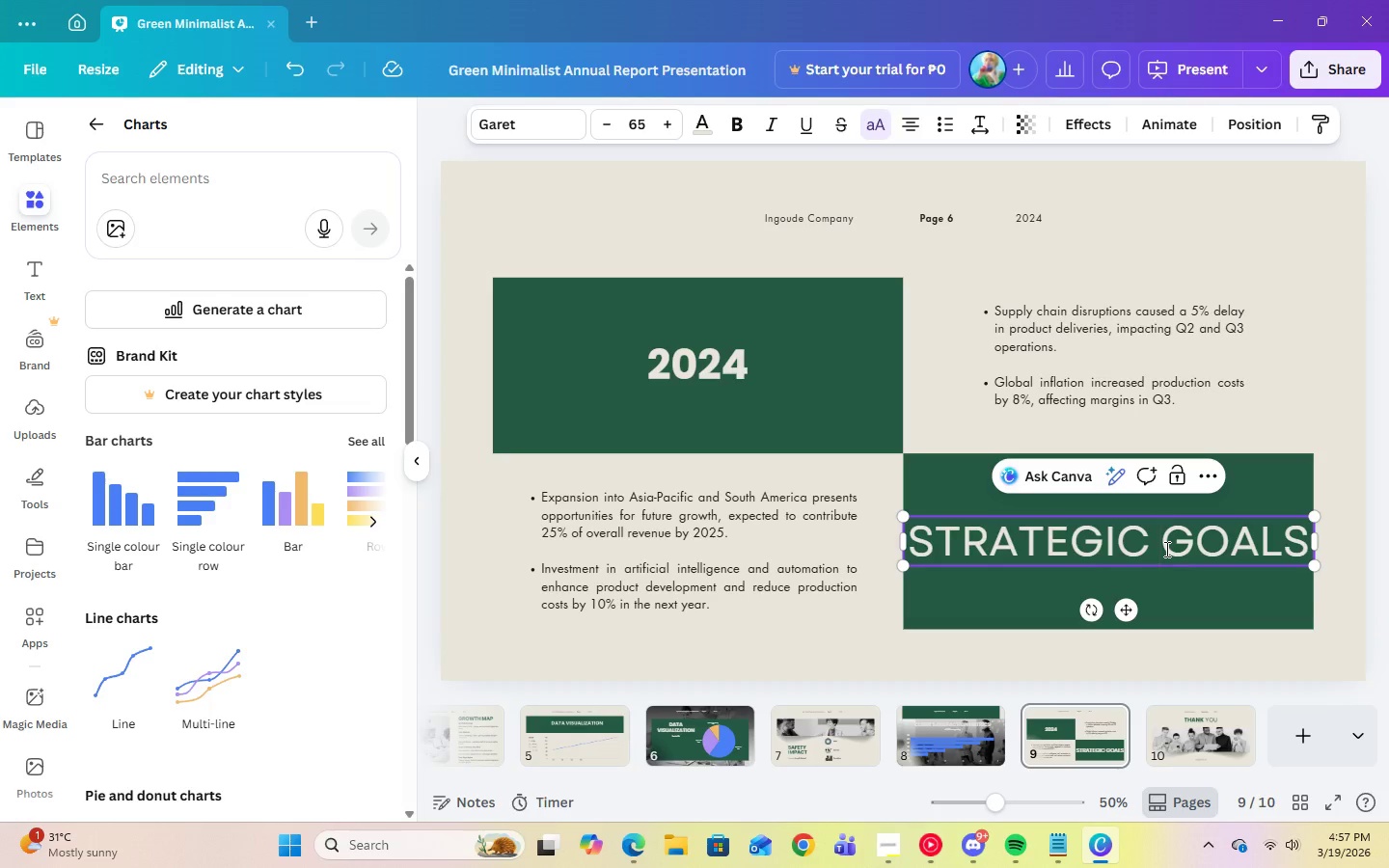 
key(Enter)
 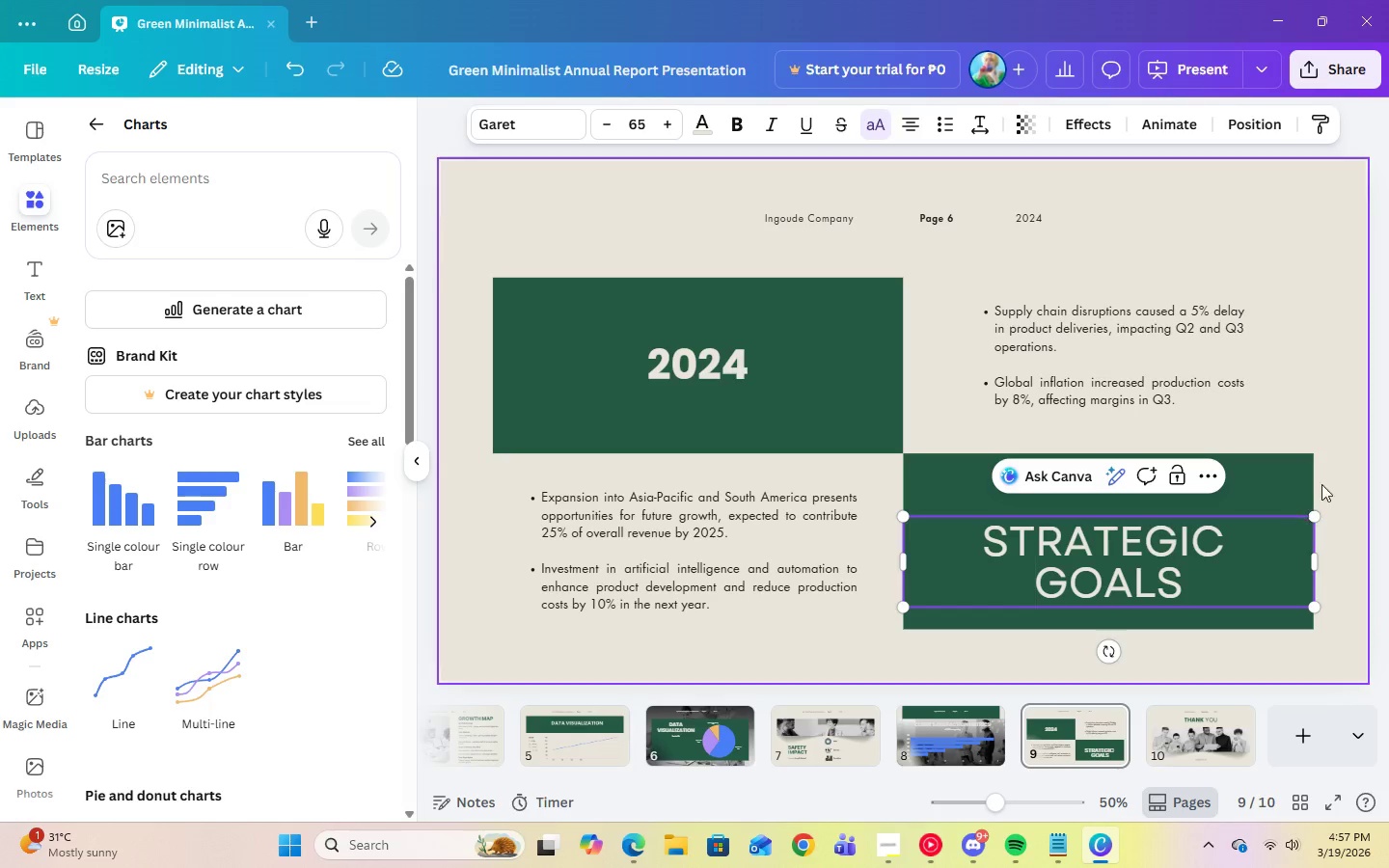 
left_click([1332, 453])
 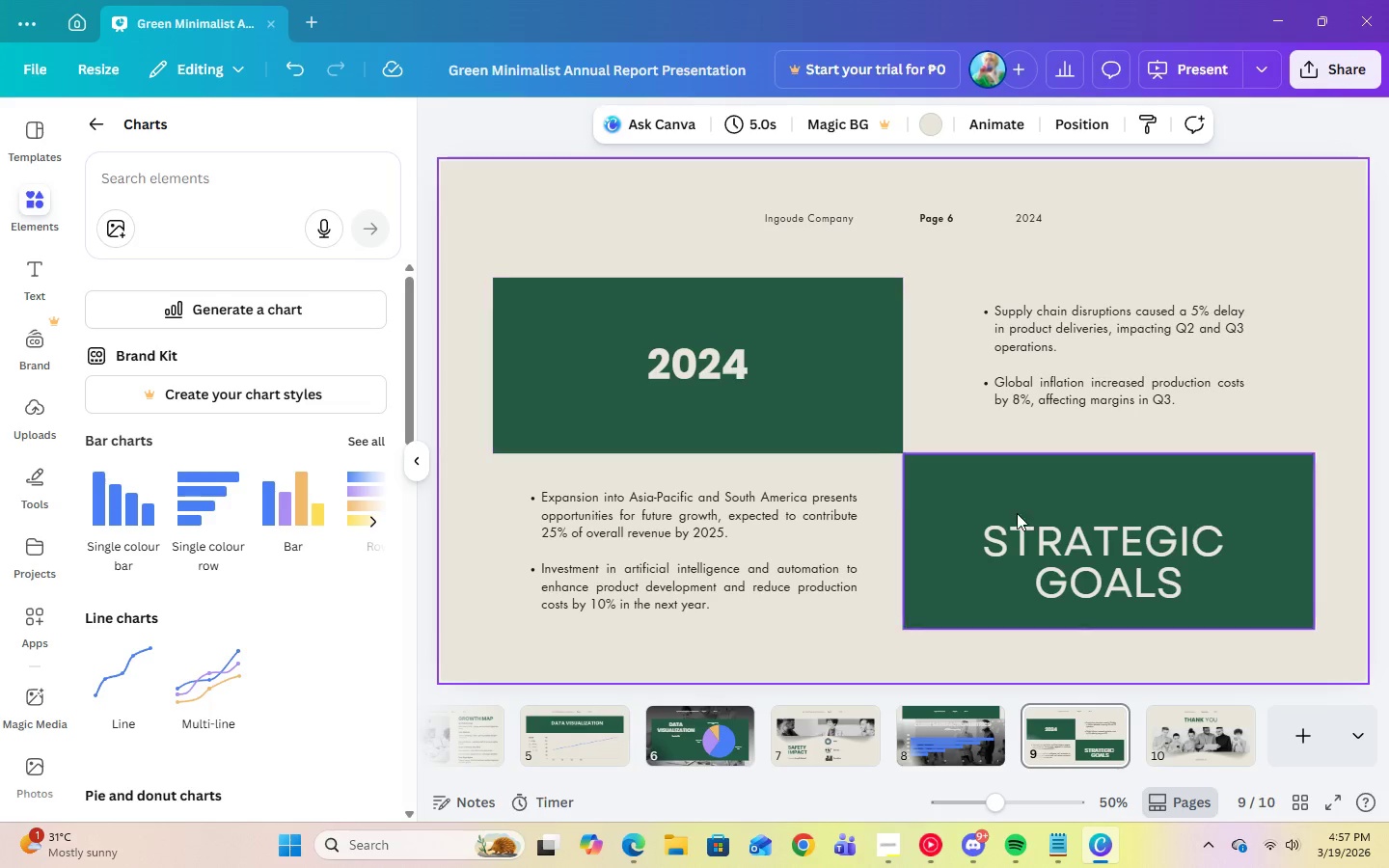 
left_click([1077, 541])
 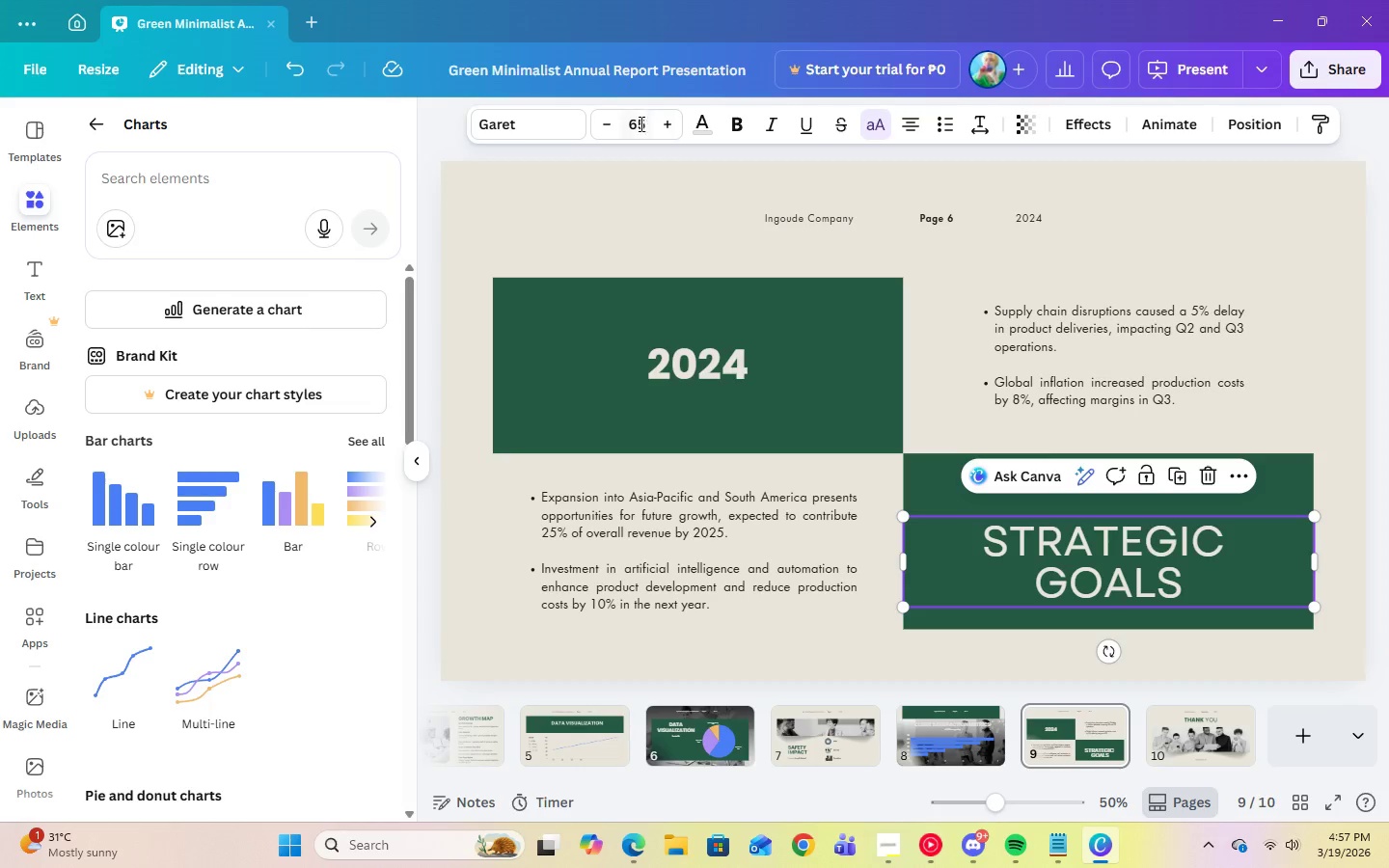 
left_click([640, 126])
 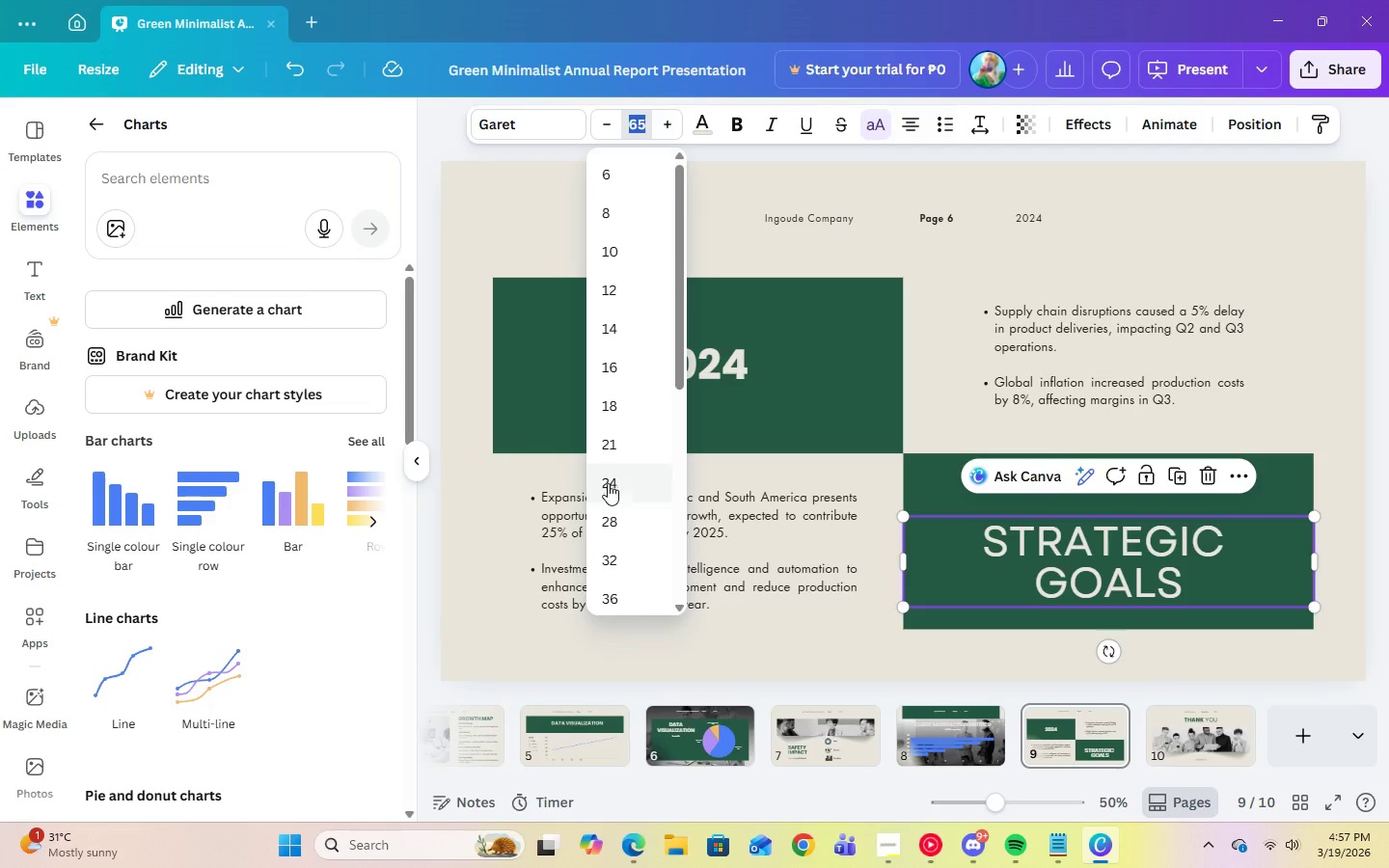 
scroll: coordinate [613, 490], scroll_direction: down, amount: 3.0
 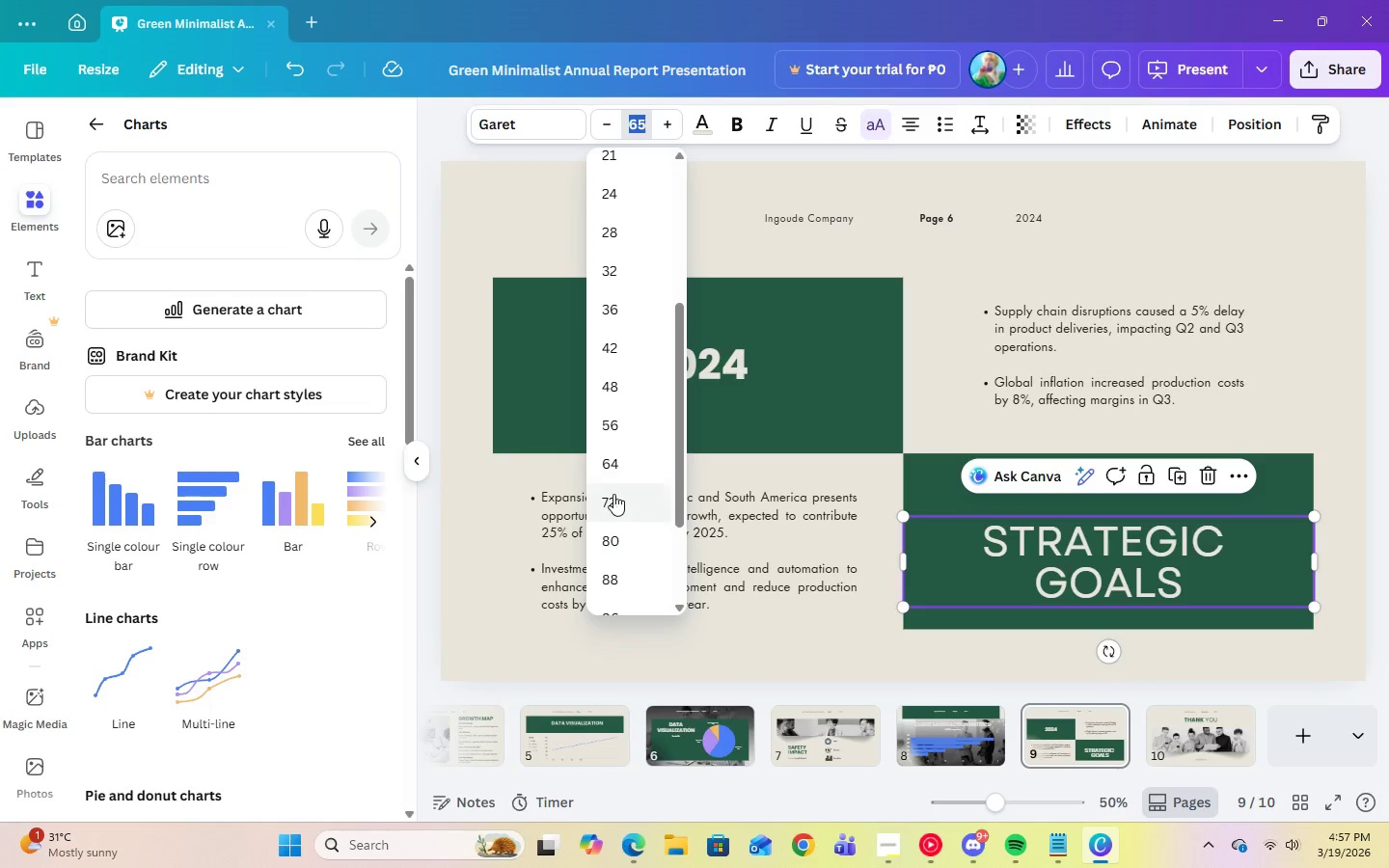 
left_click([607, 457])
 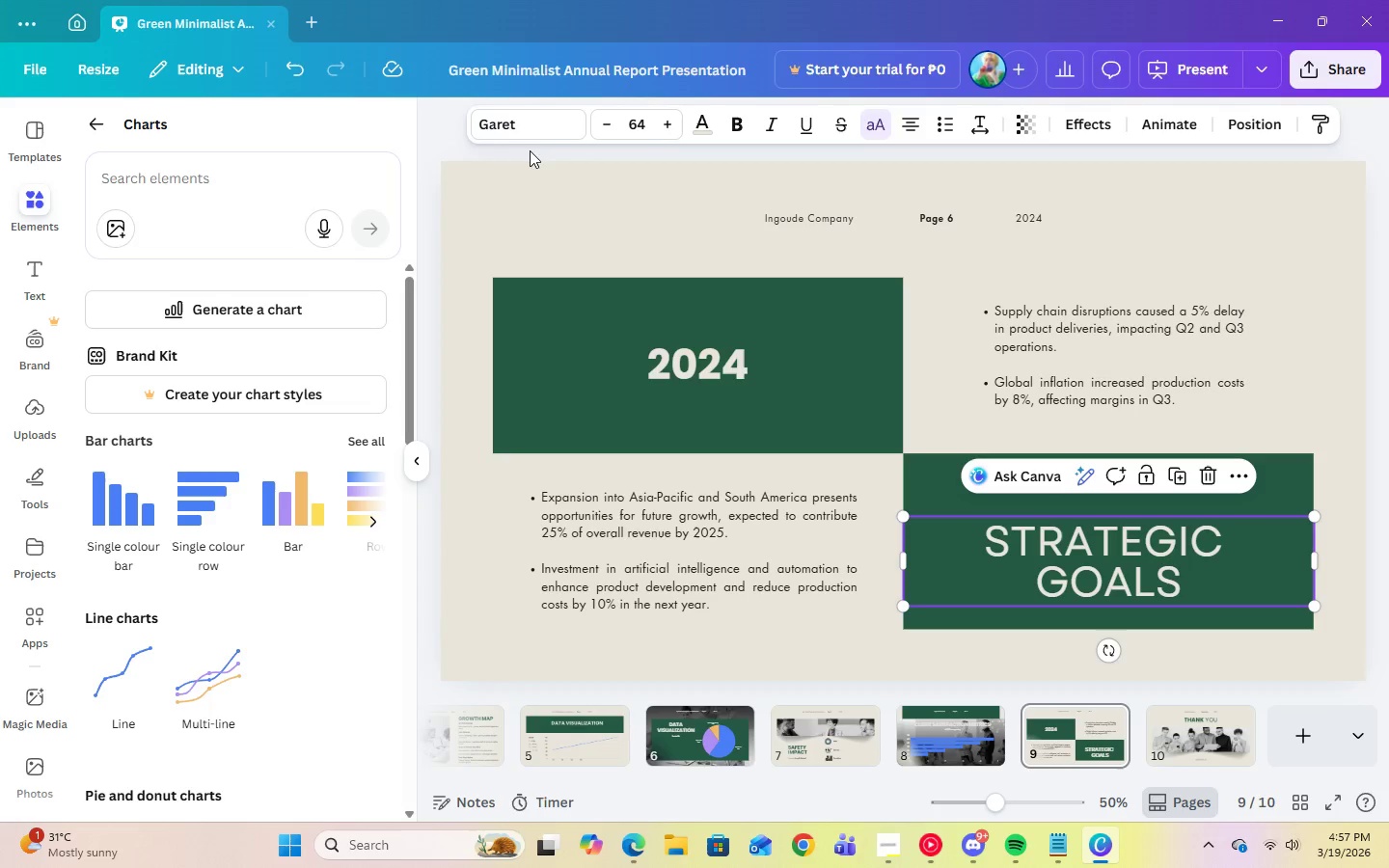 
left_click([519, 129])
 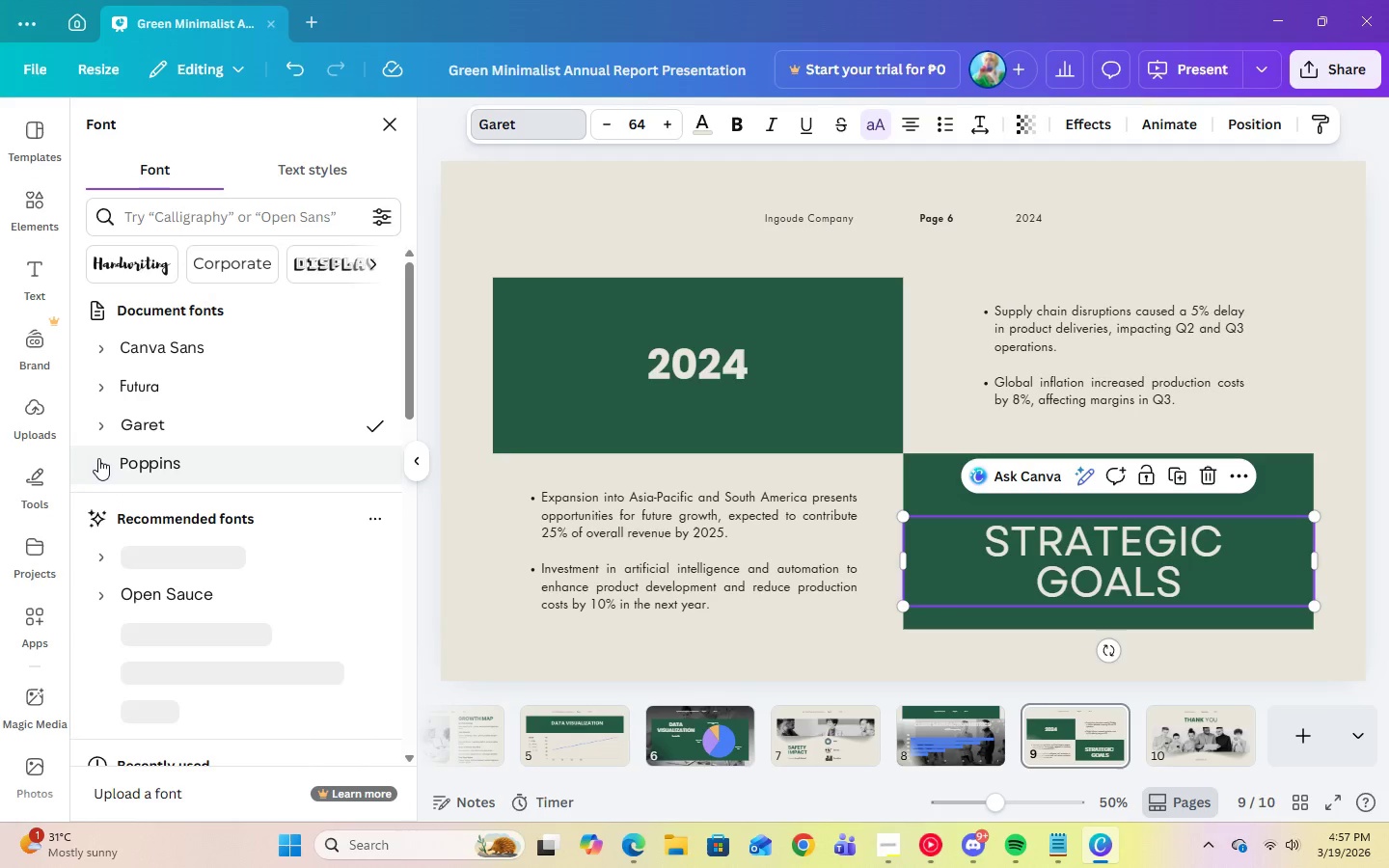 
left_click([101, 453])
 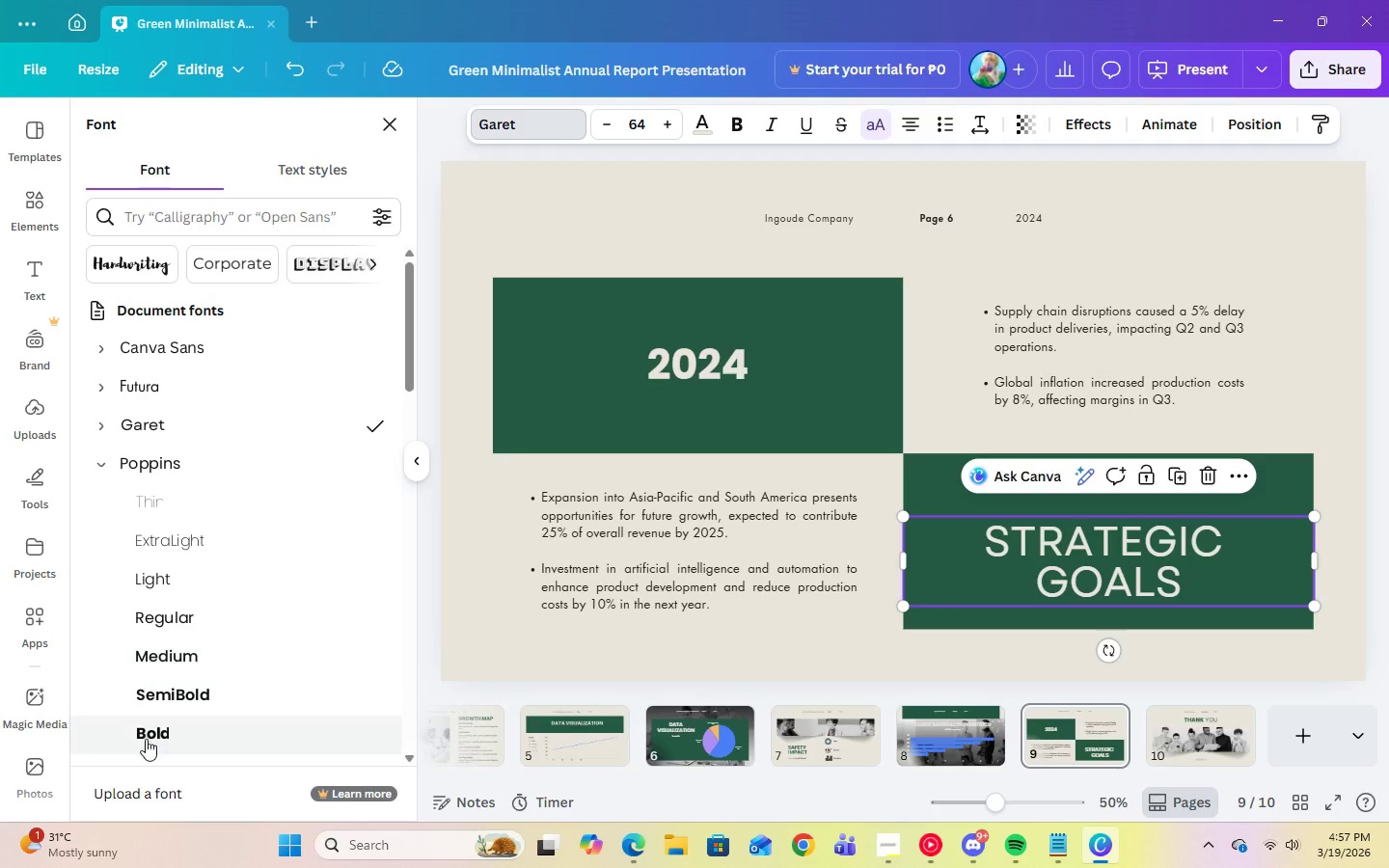 
left_click([146, 736])
 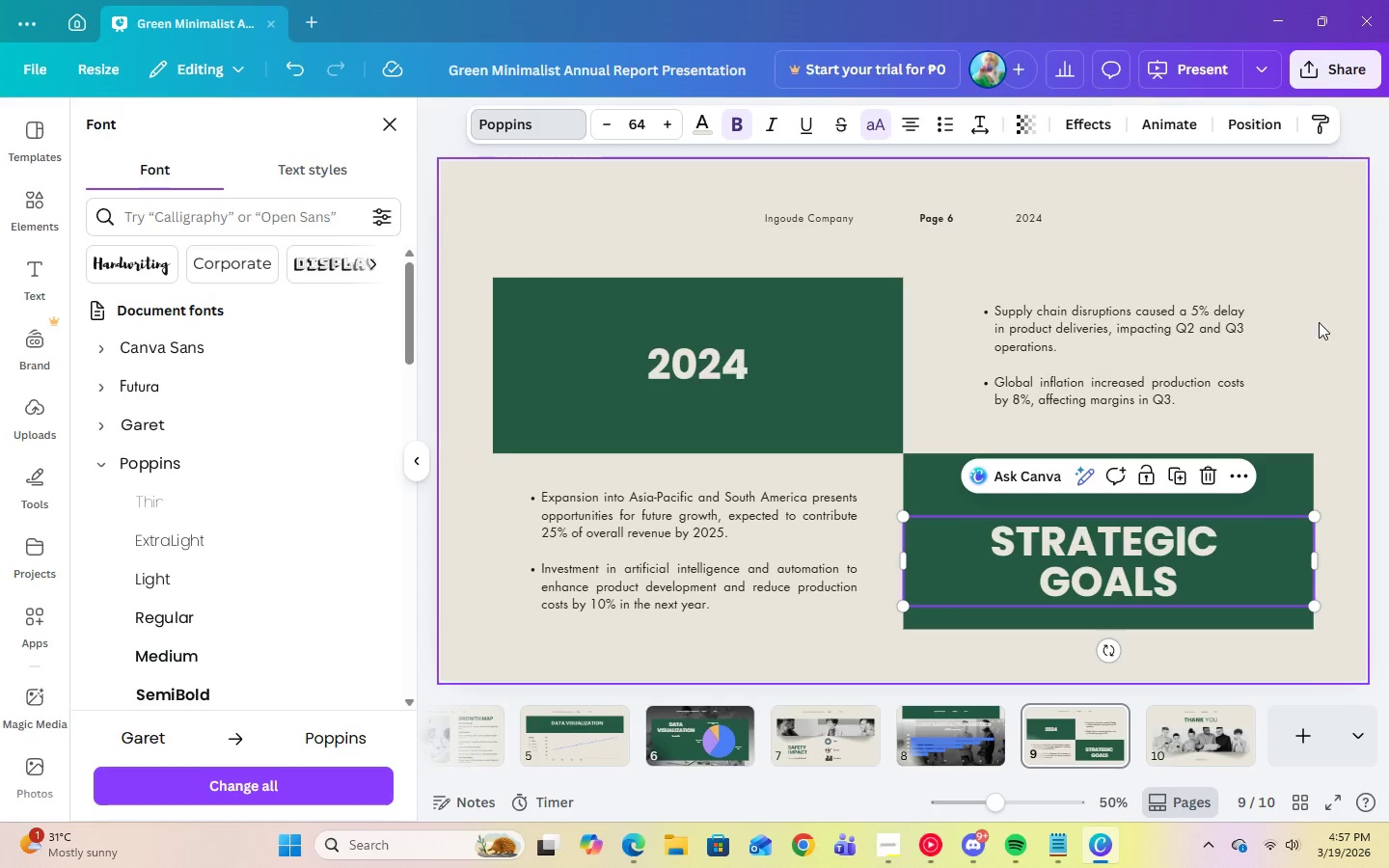 
left_click([1310, 343])
 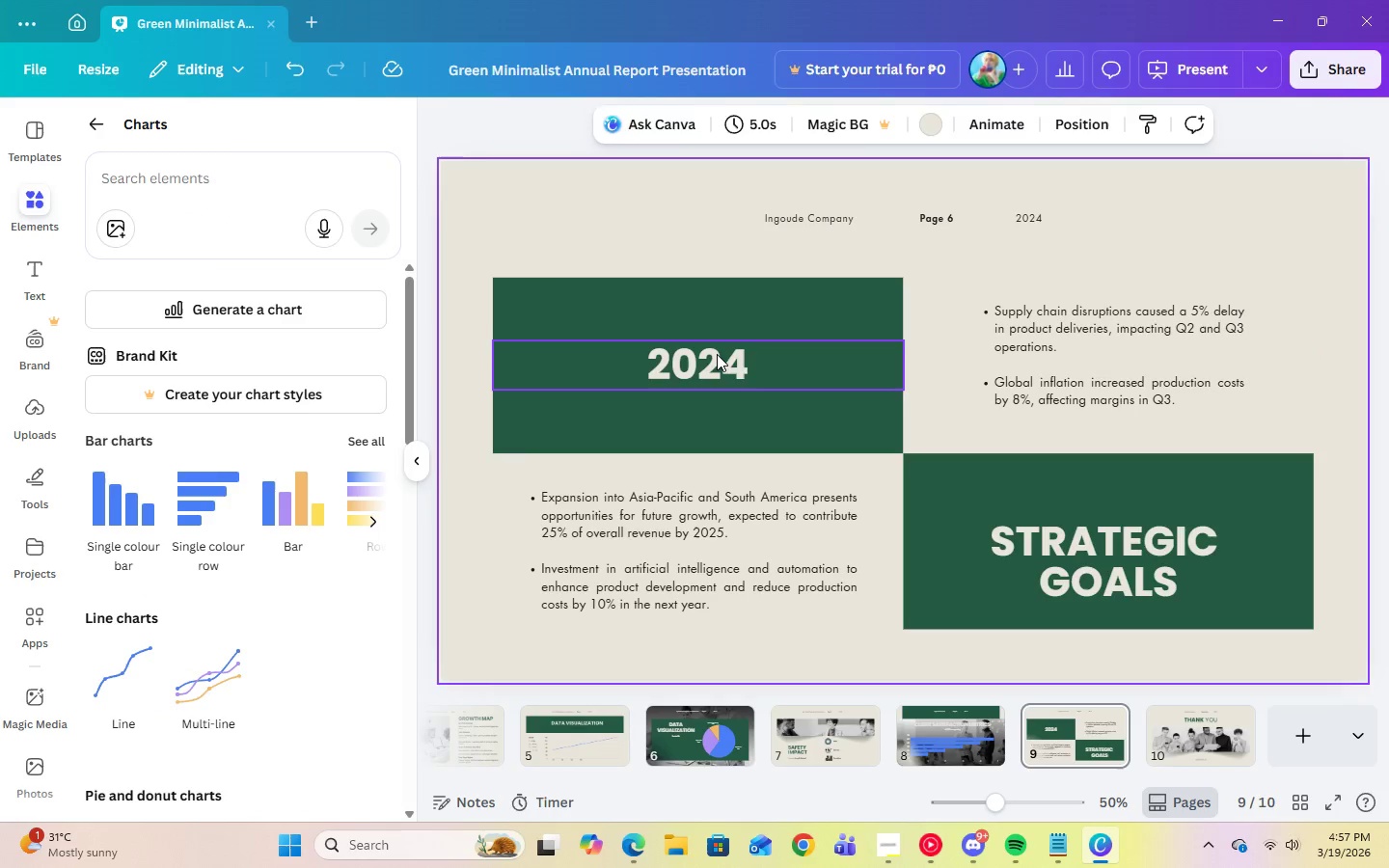 
left_click([717, 356])
 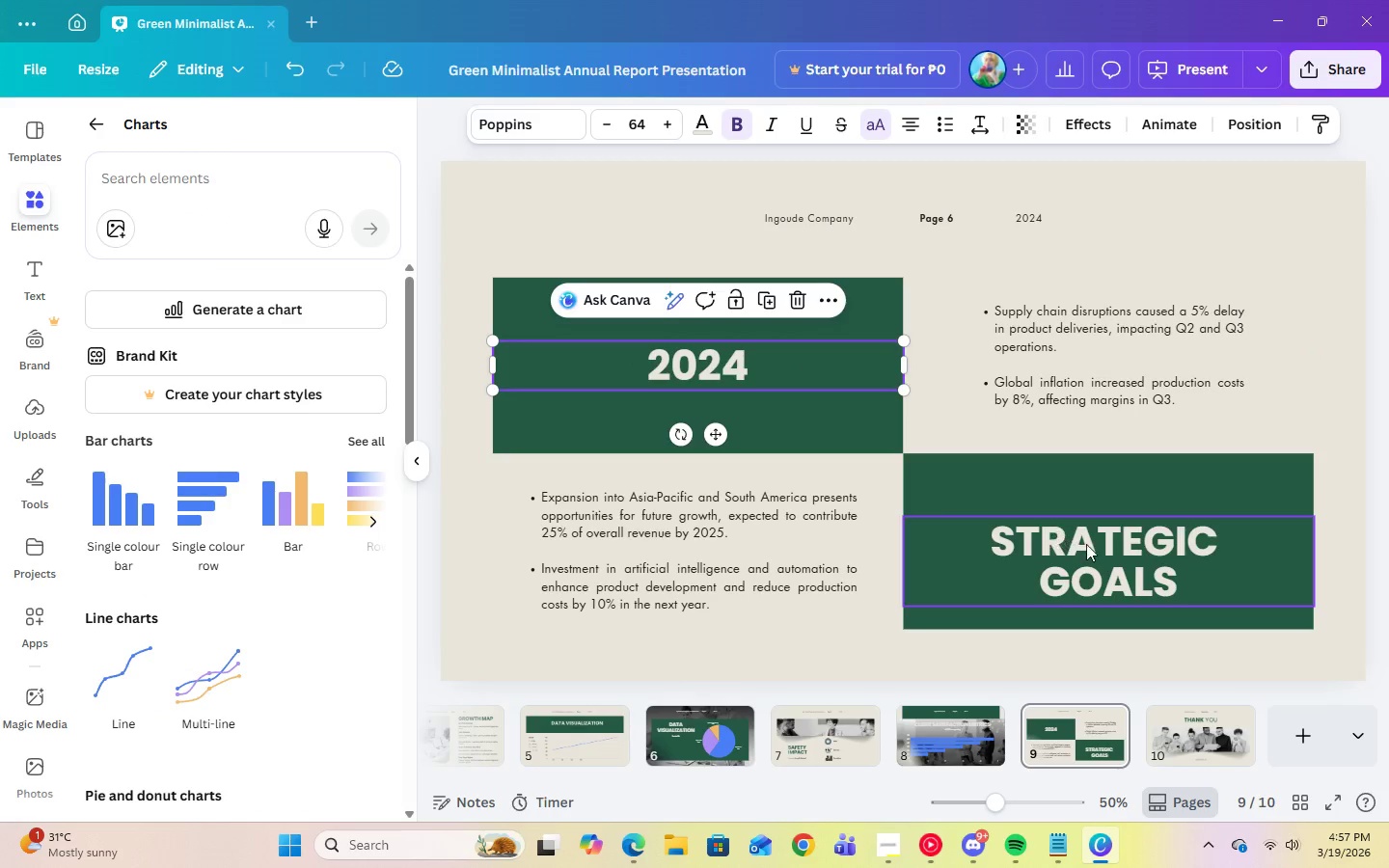 
left_click_drag(start_coordinate=[1102, 544], to_coordinate=[1103, 527])
 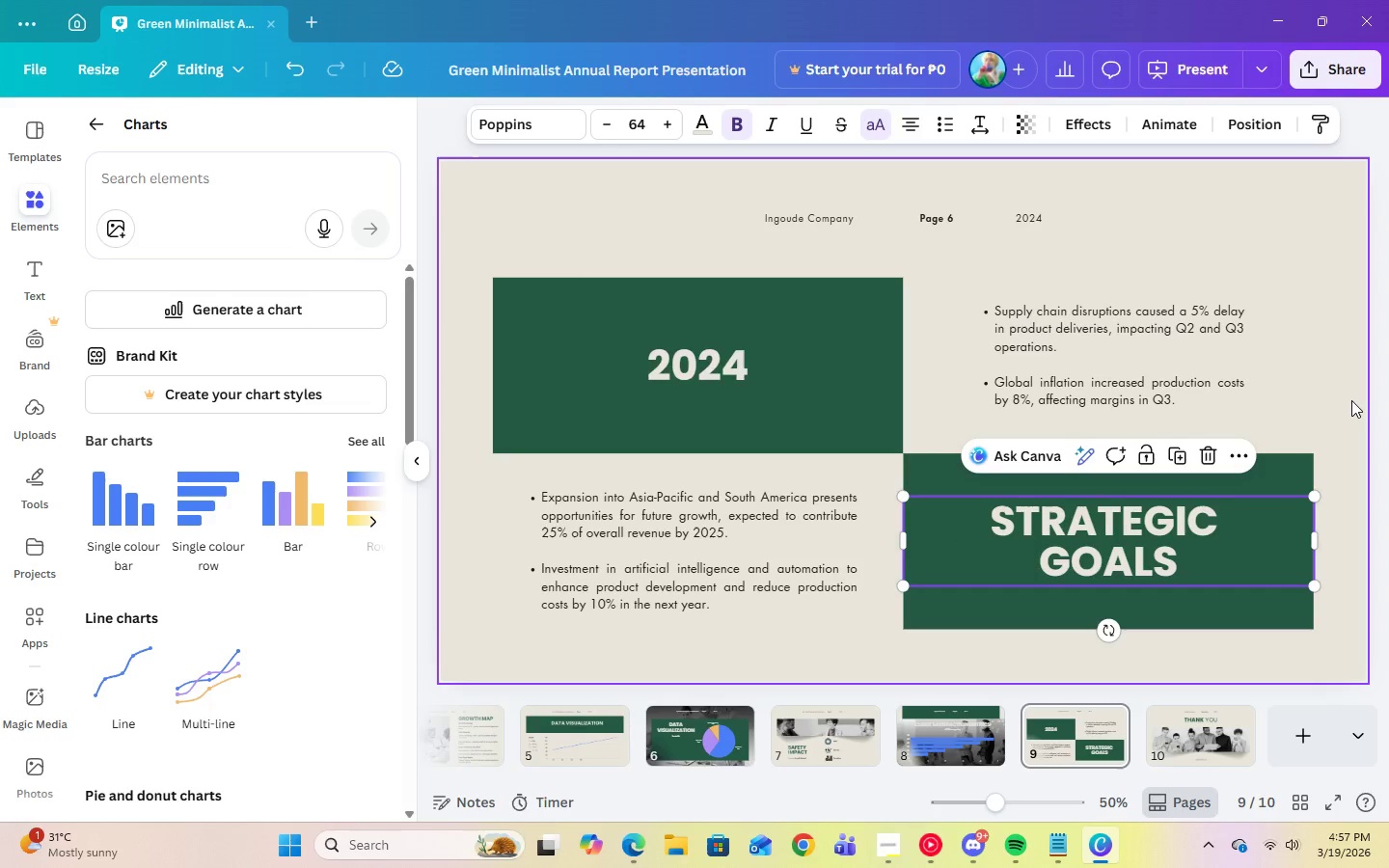 
left_click([1351, 400])
 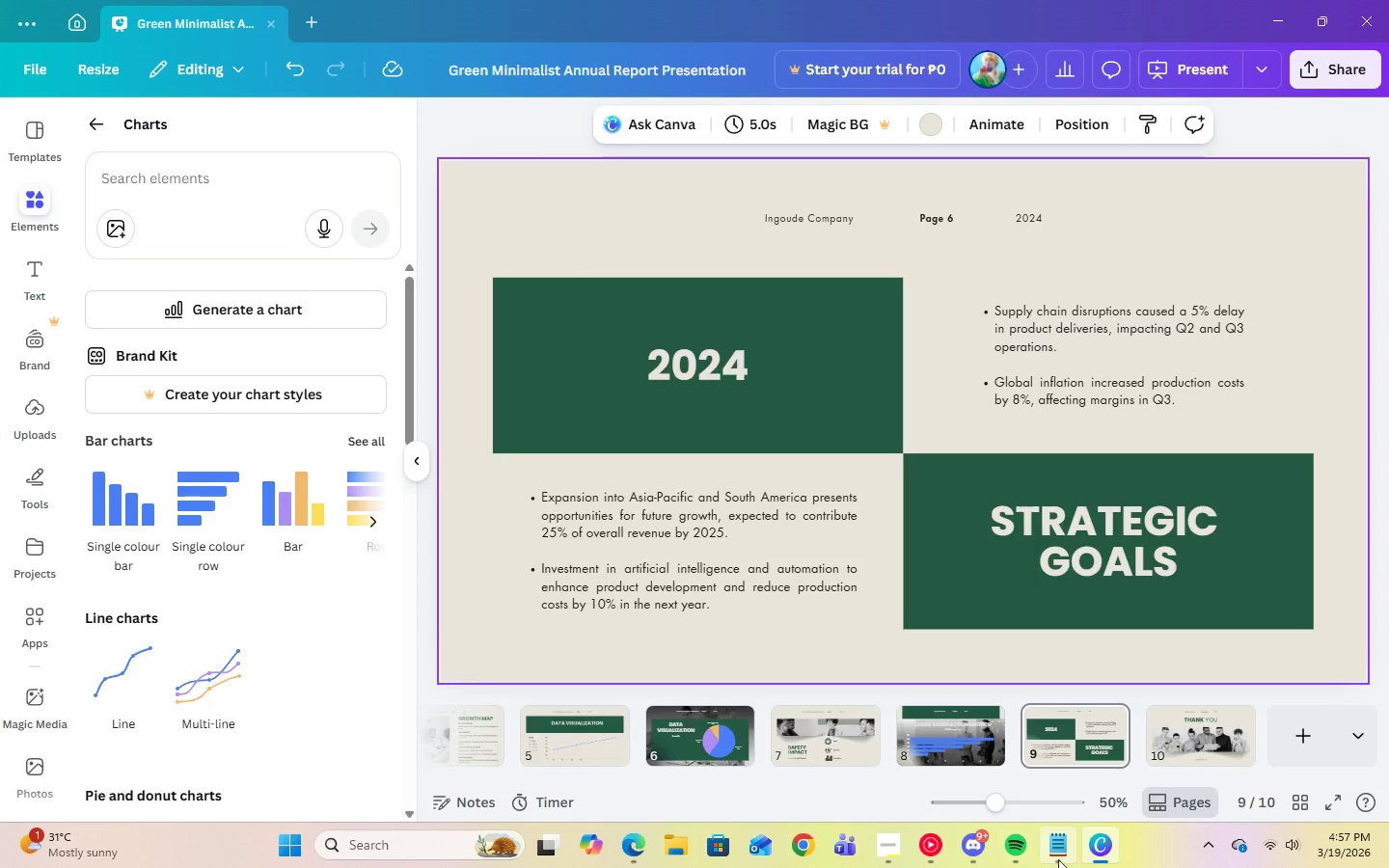 
left_click([1061, 856])
 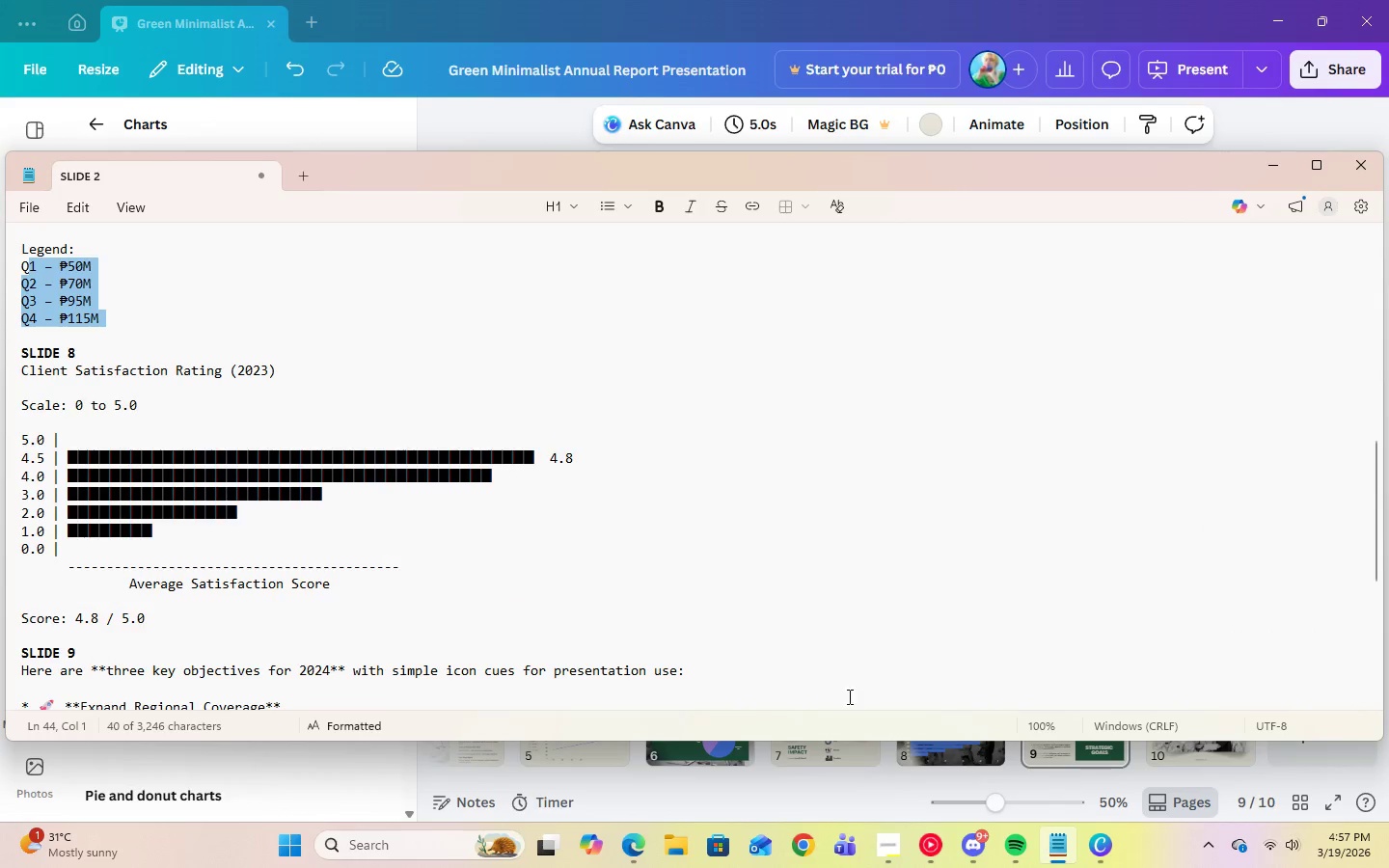 
scroll: coordinate [621, 499], scroll_direction: down, amount: 5.0
 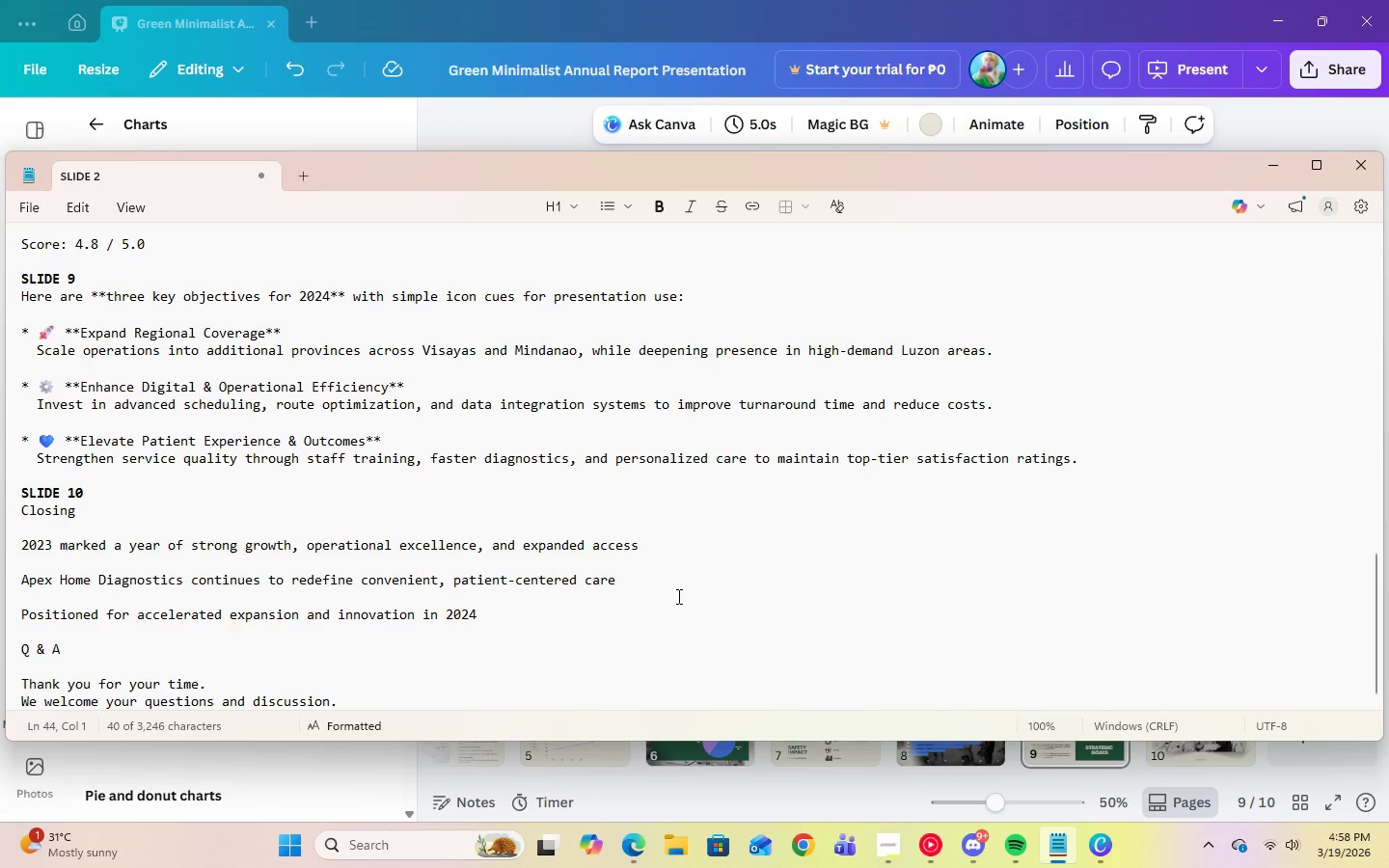 
wait(24.95)
 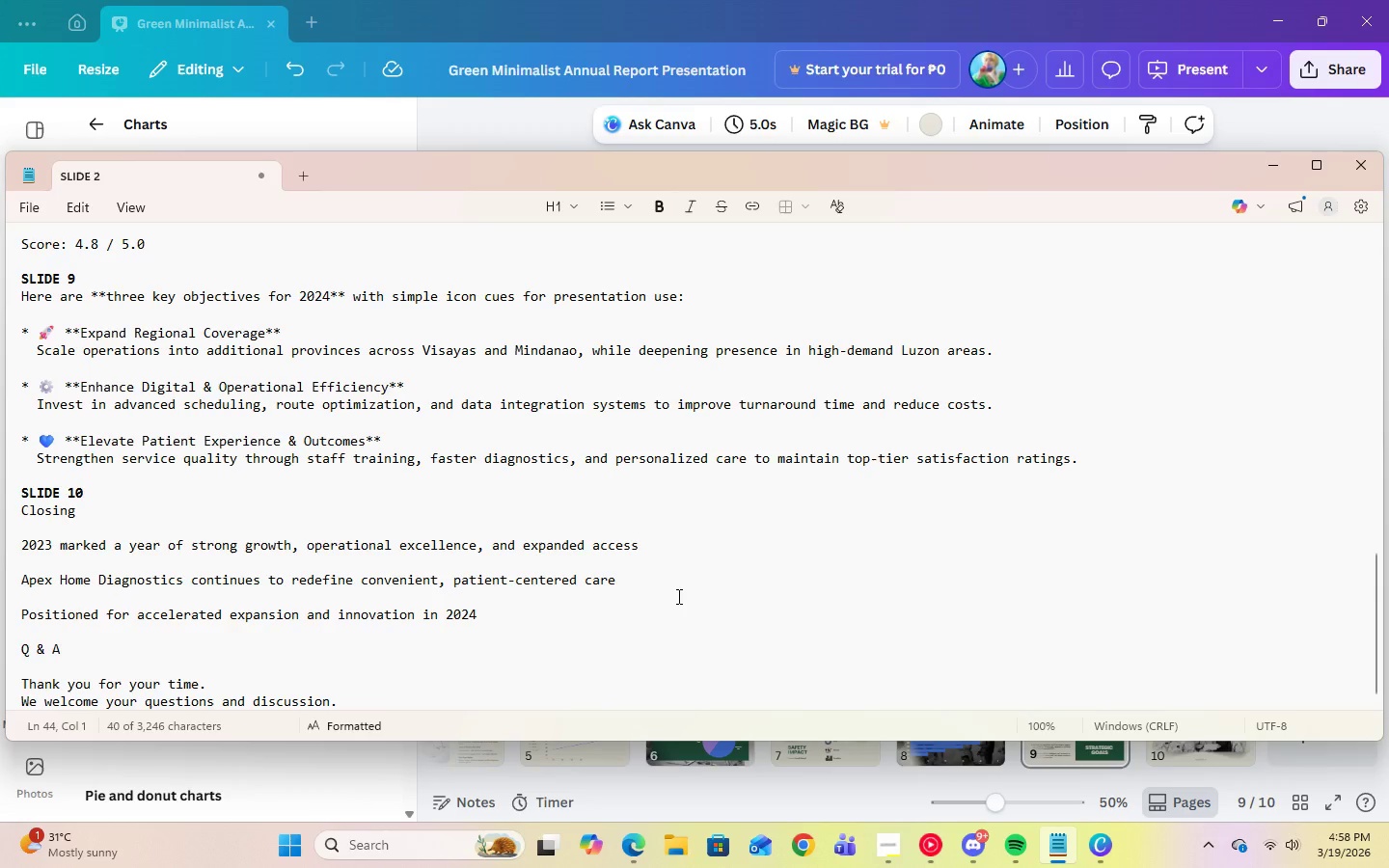 
left_click([1275, 174])
 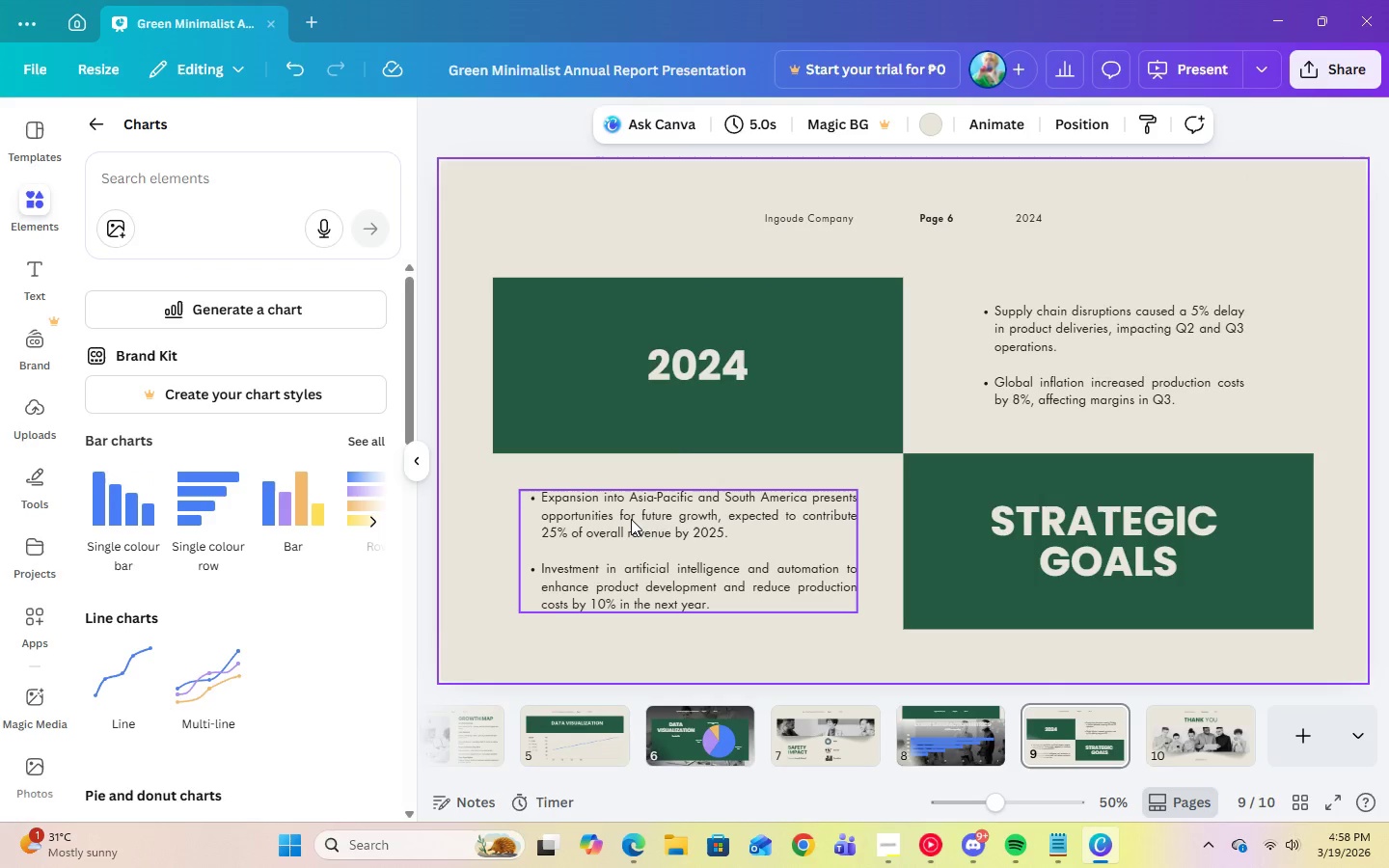 
left_click([631, 519])
 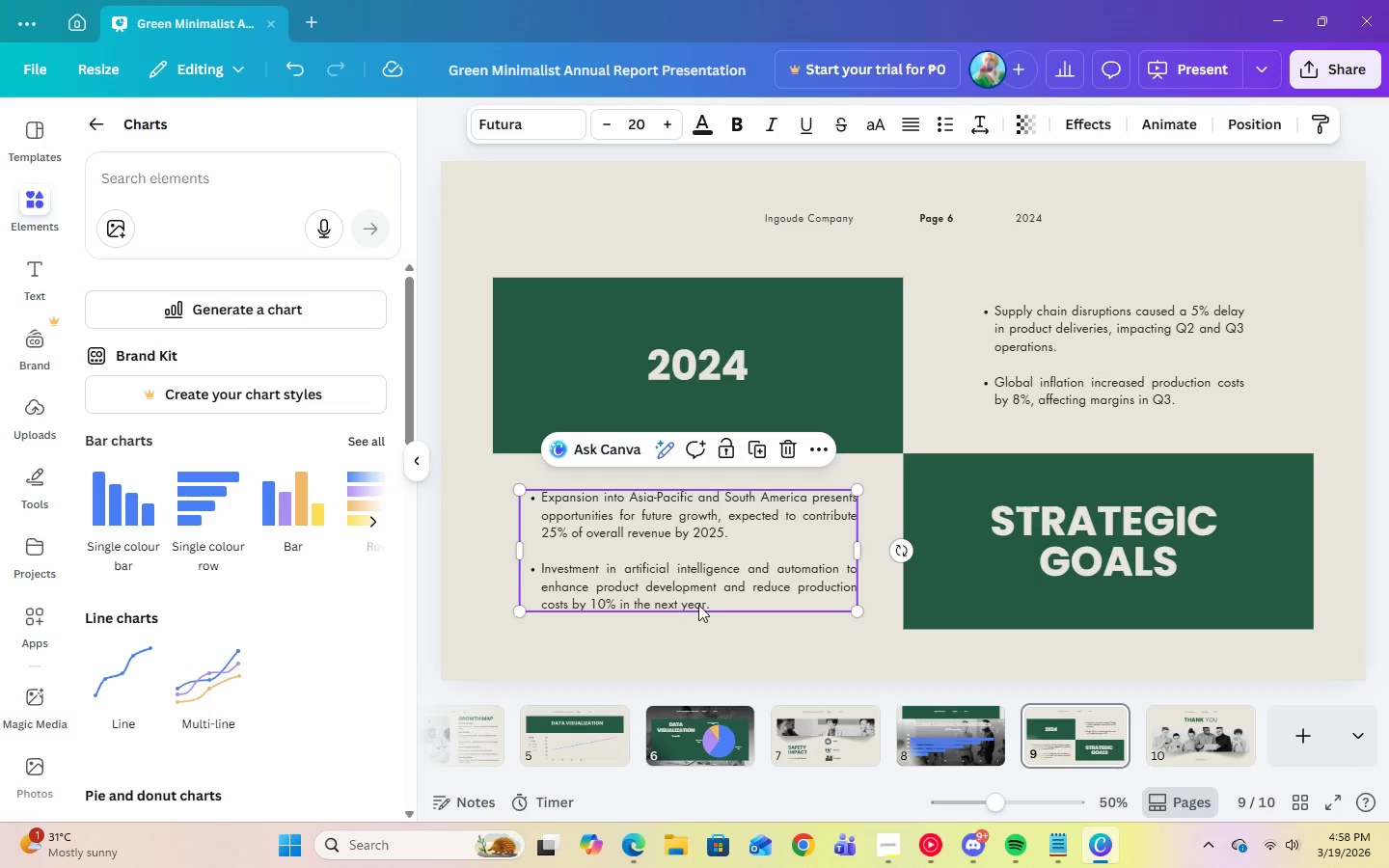 
left_click([700, 605])
 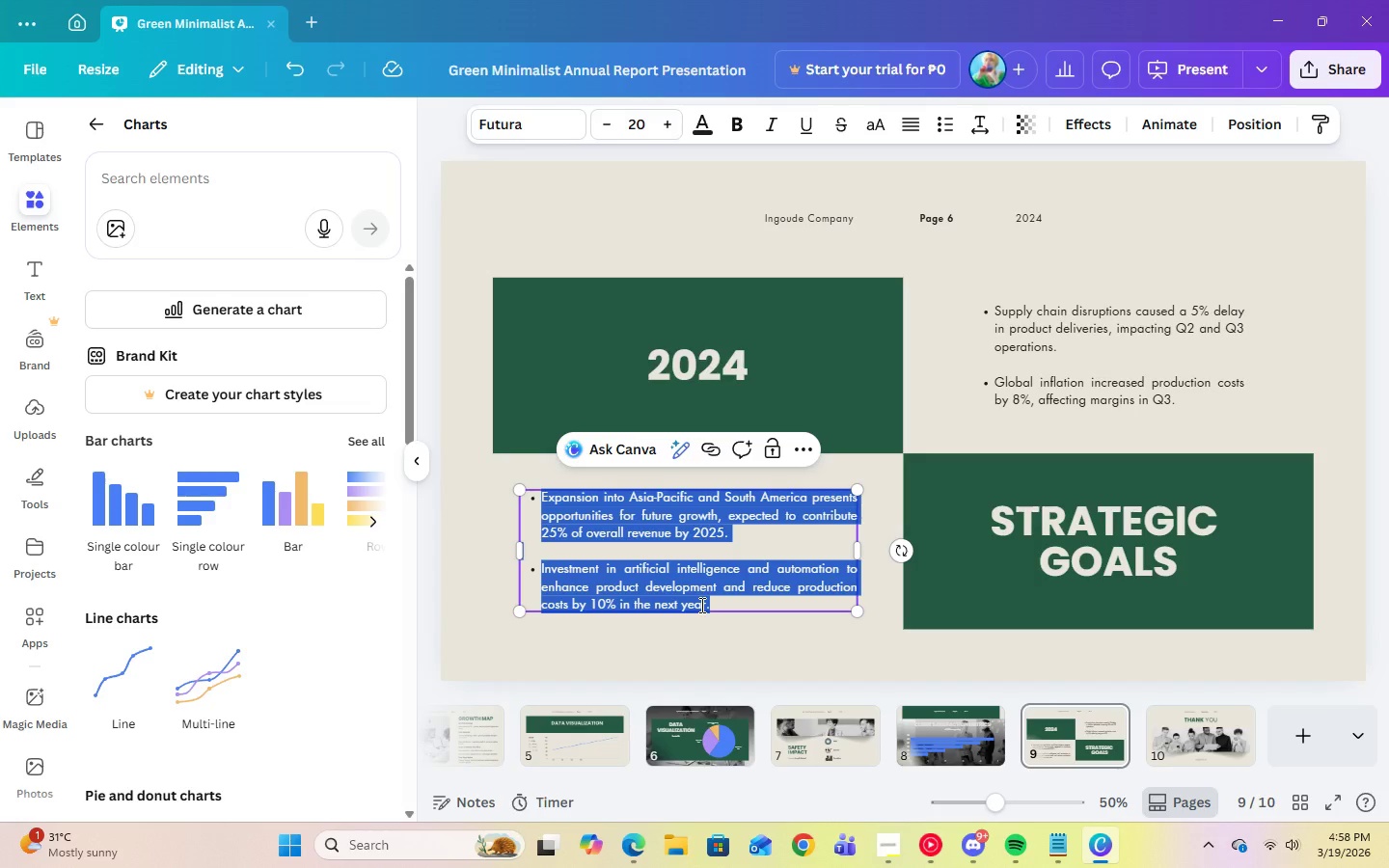 
key(Backspace)
 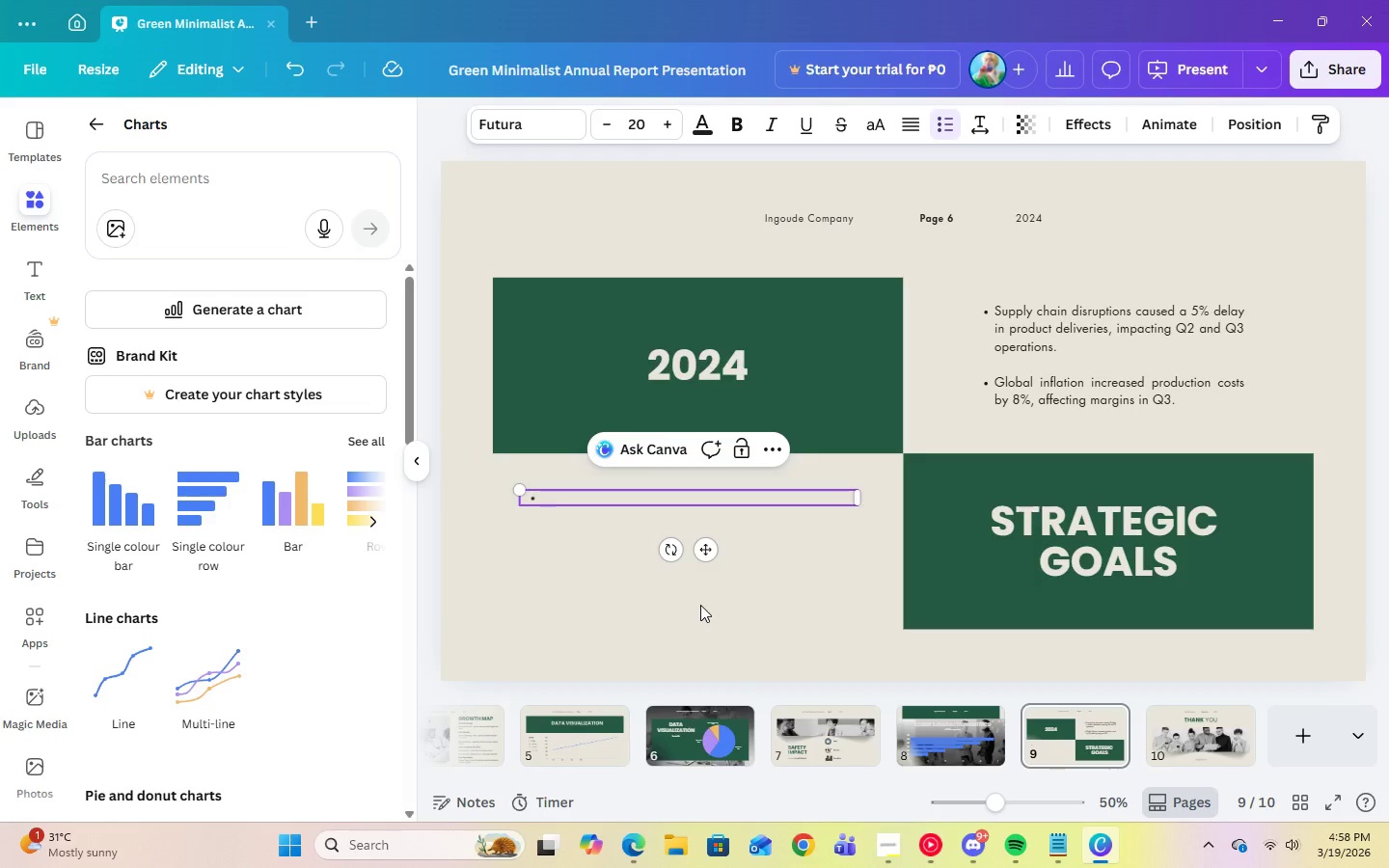 
key(Backspace)
 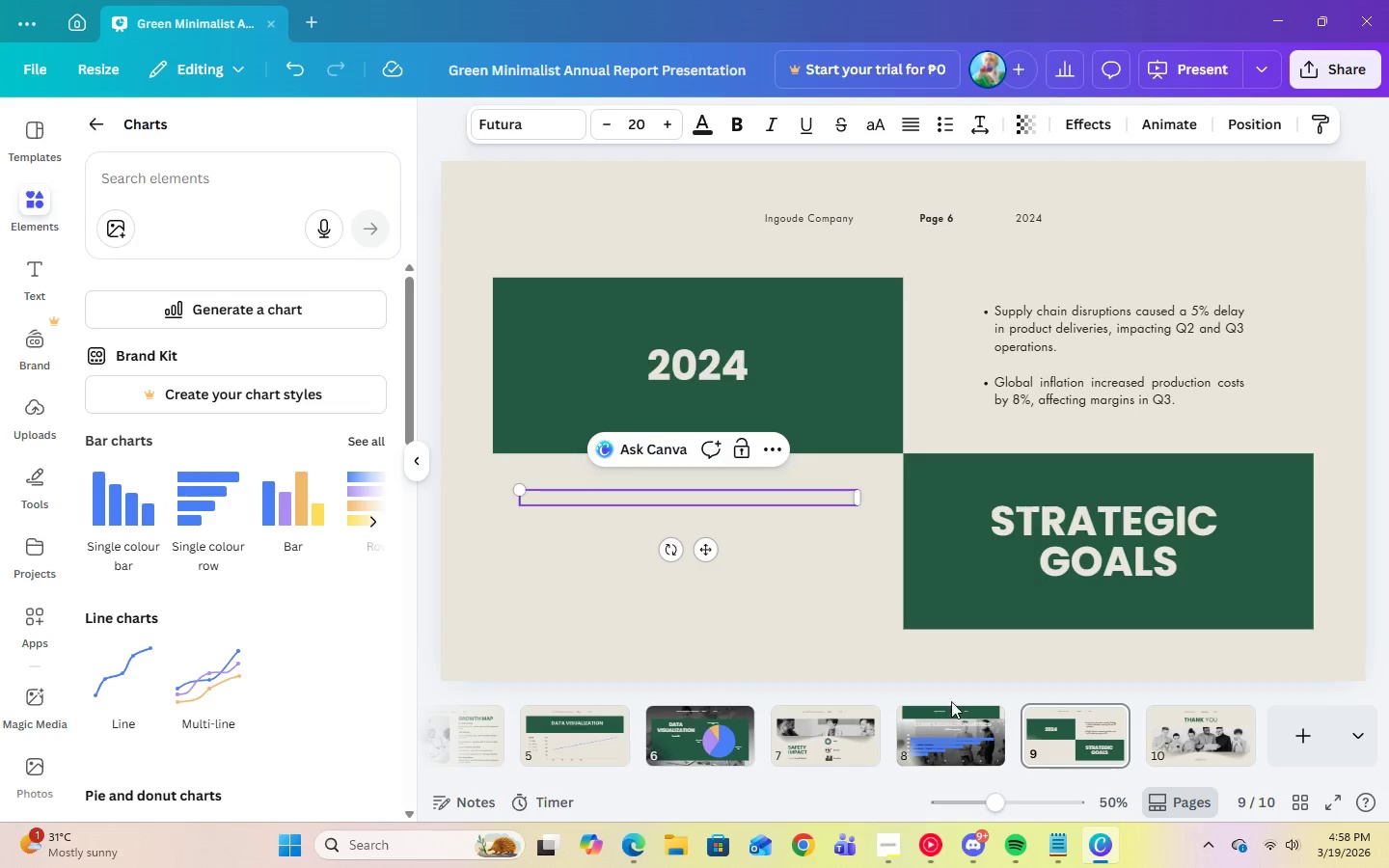 
left_click([1060, 843])
 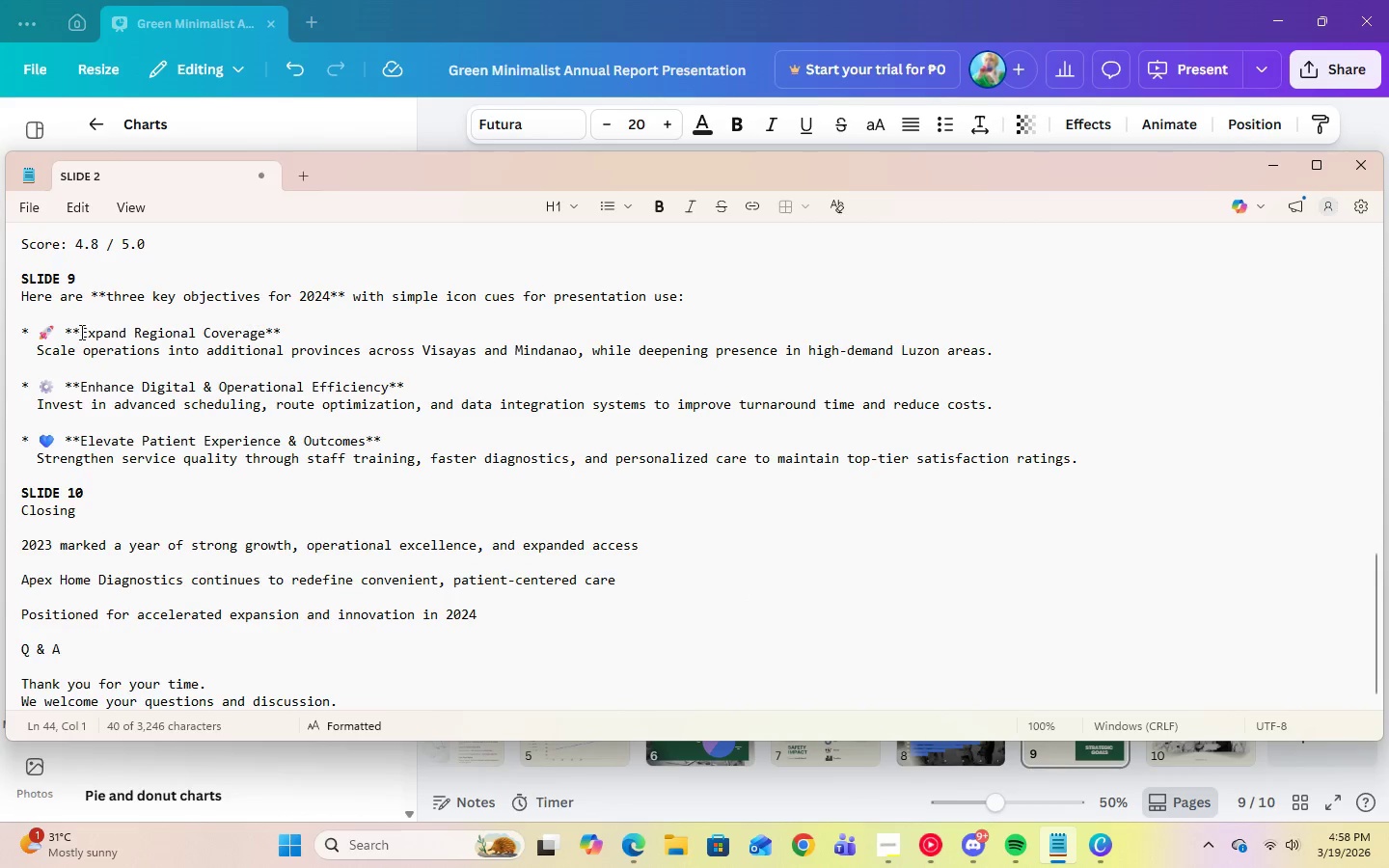 
left_click_drag(start_coordinate=[80, 333], to_coordinate=[265, 337])
 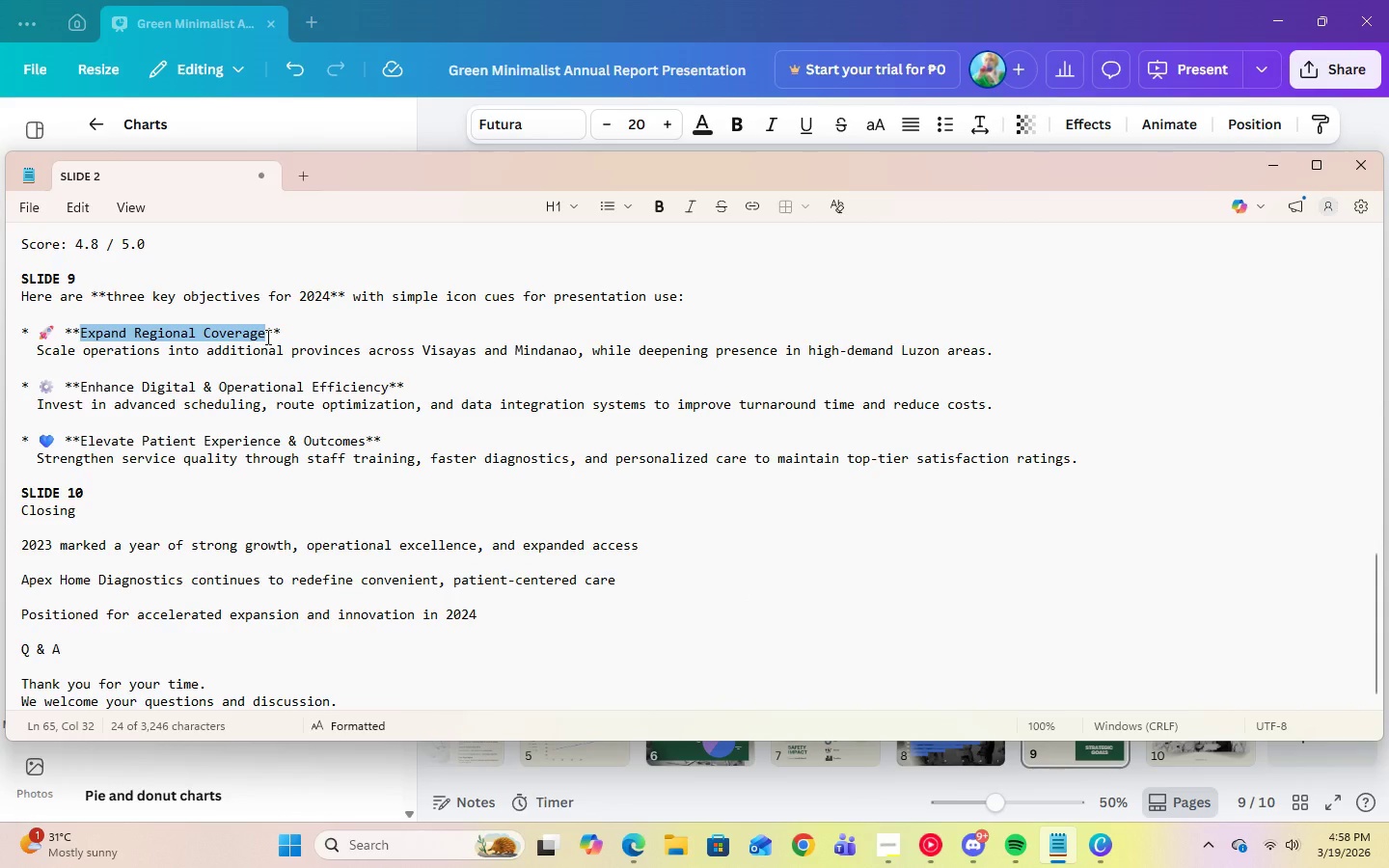 
key(Control+C)
 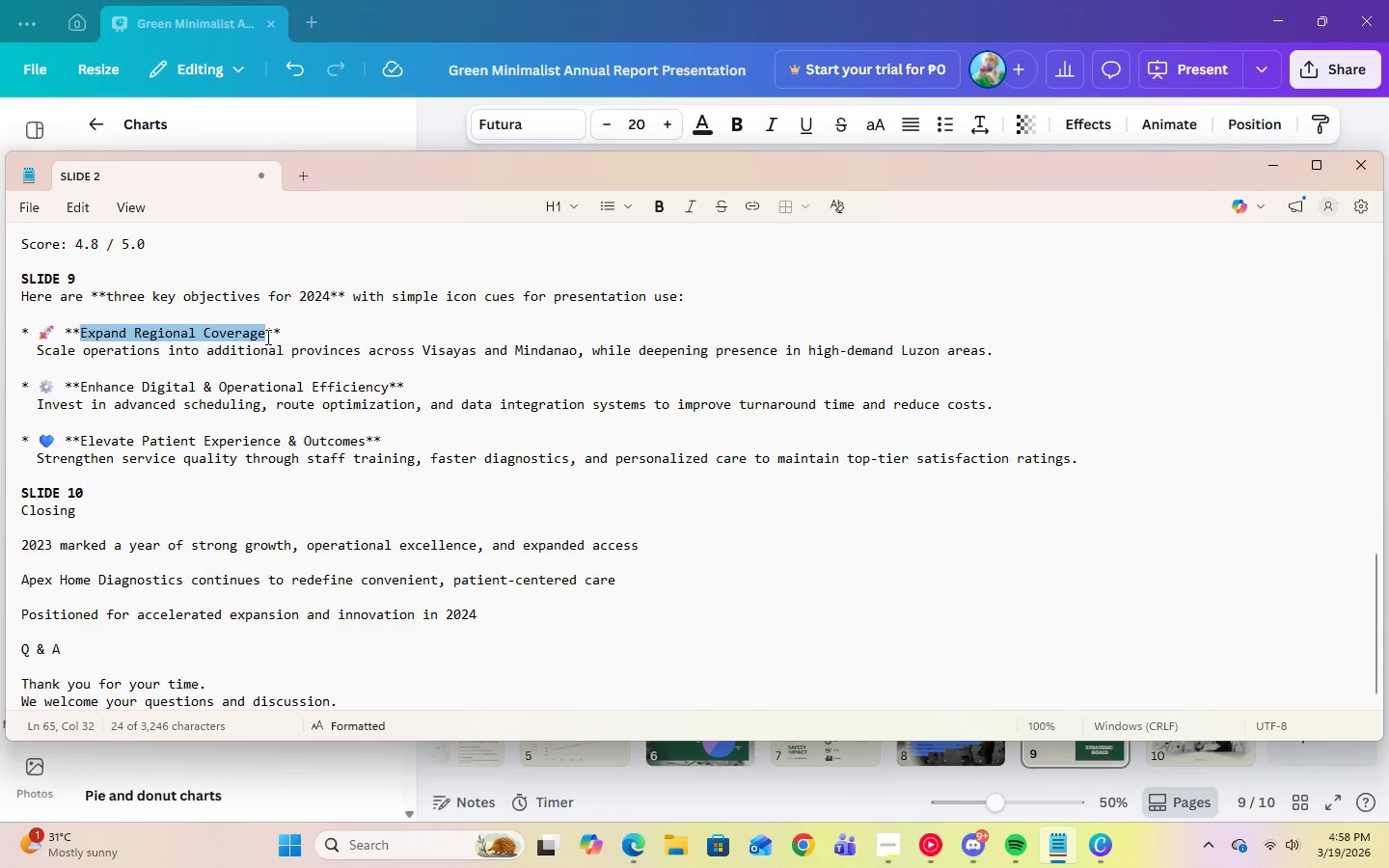 
key(Control+C)
 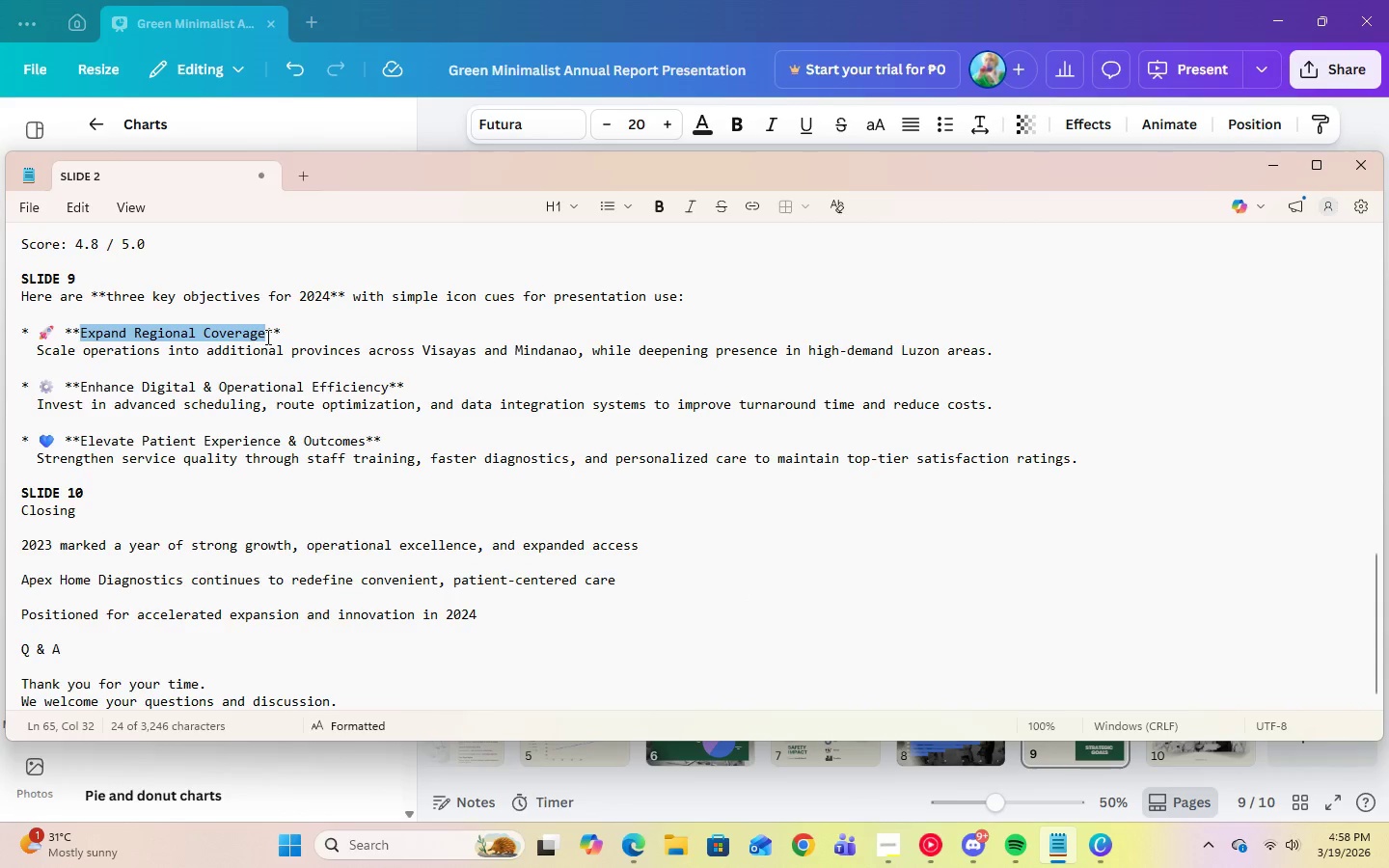 
key(Control+C)
 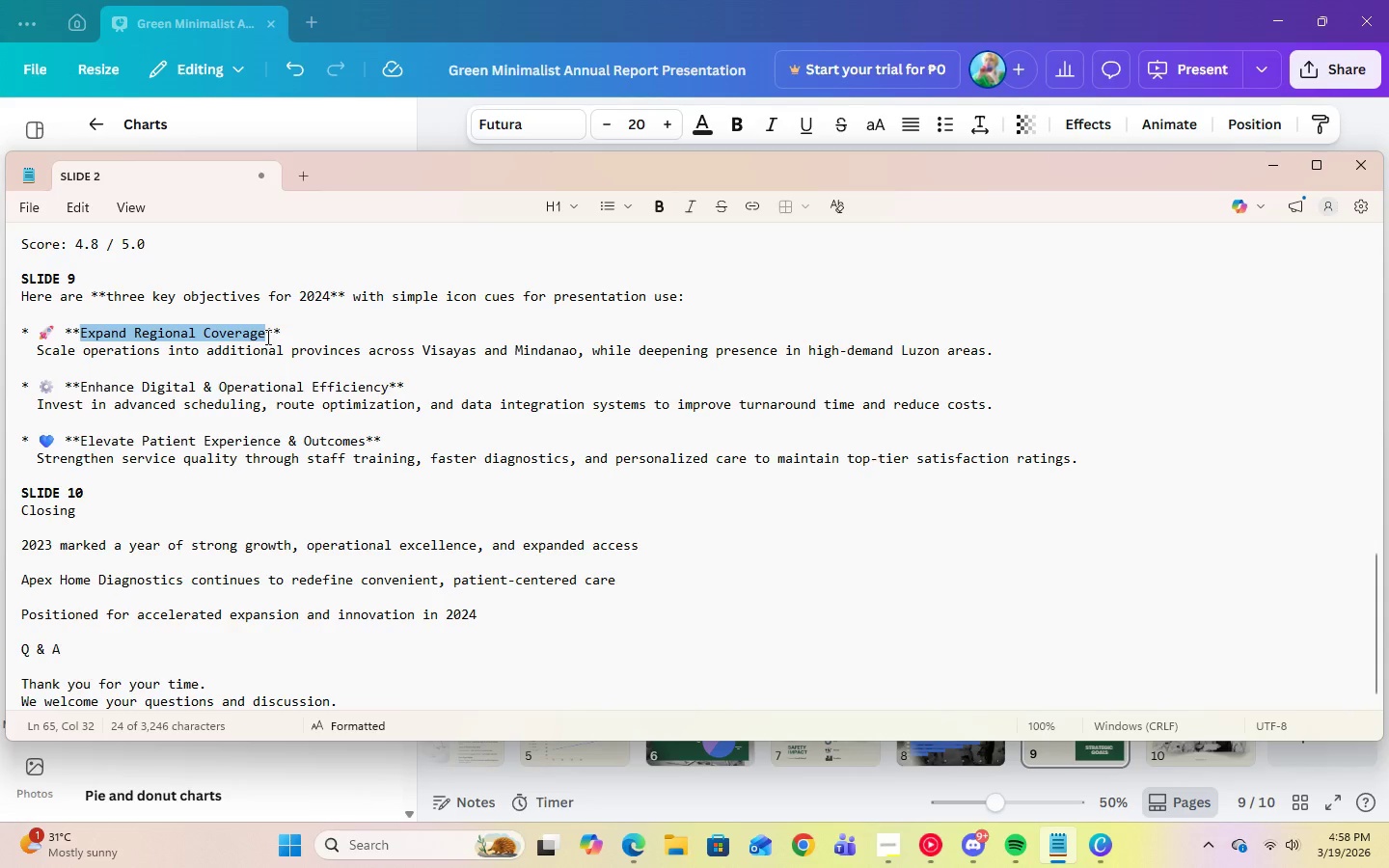 
wait(5.8)
 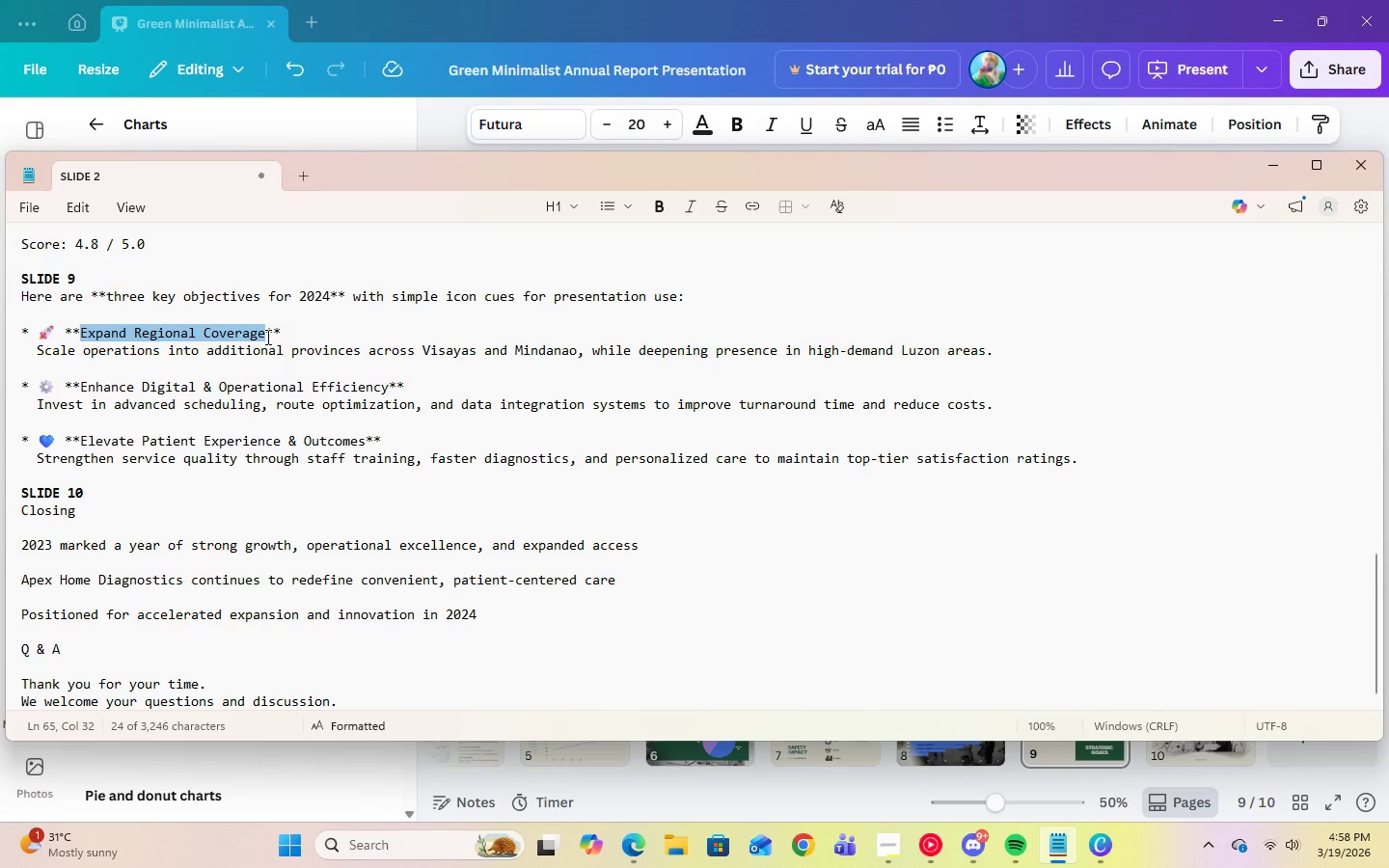 
left_click([1256, 162])
 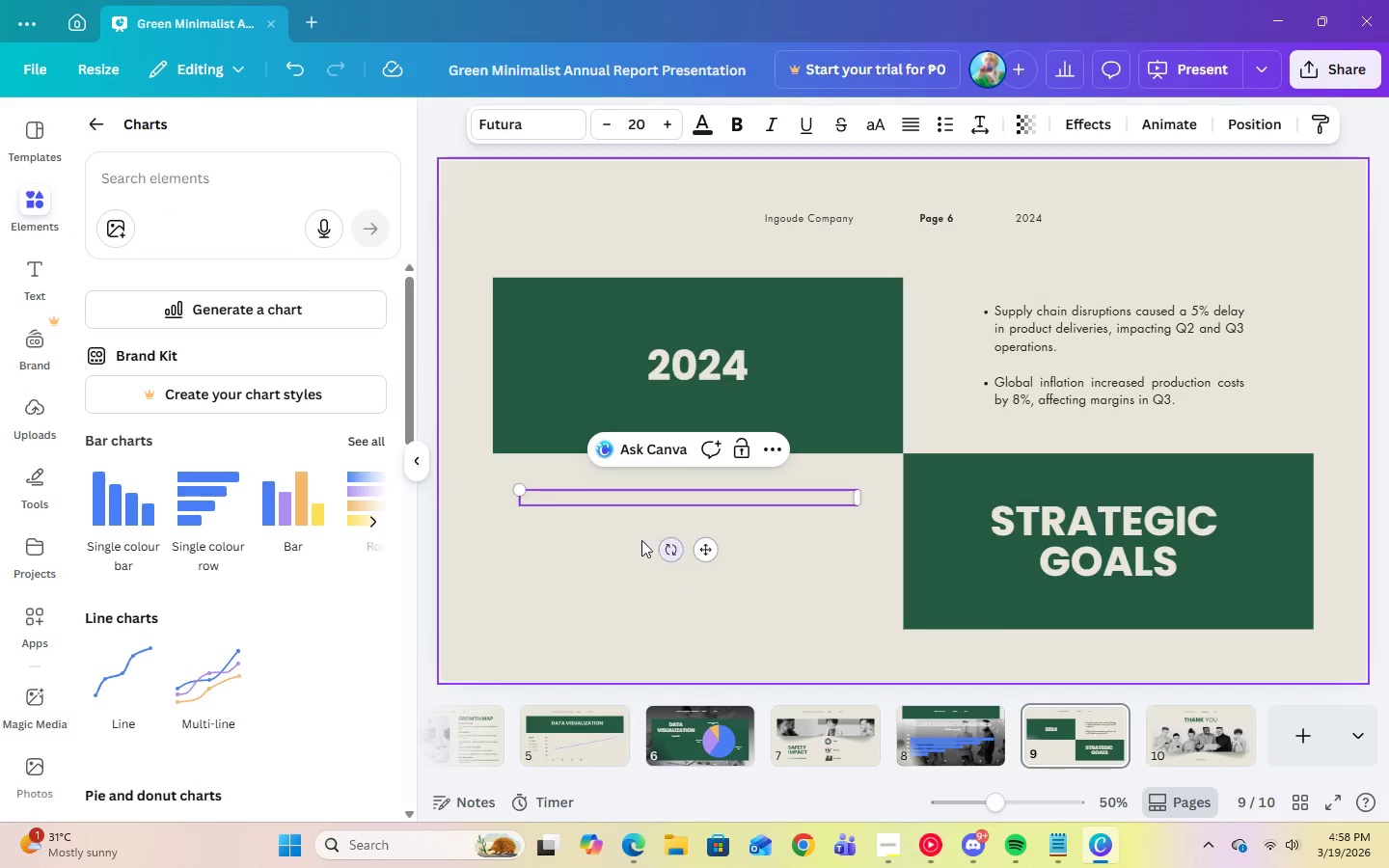 
left_click([545, 495])
 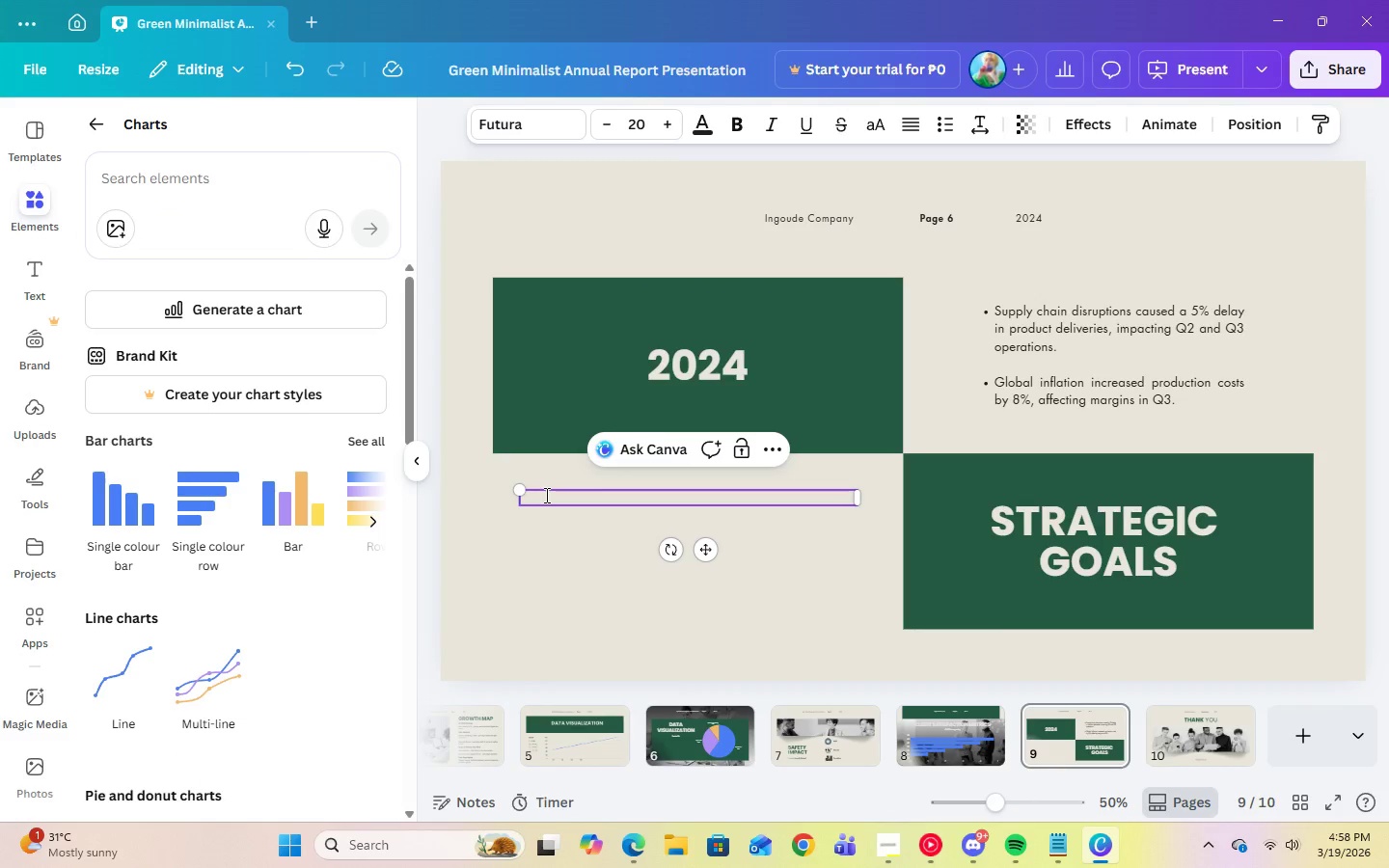 
key(Control+V)
 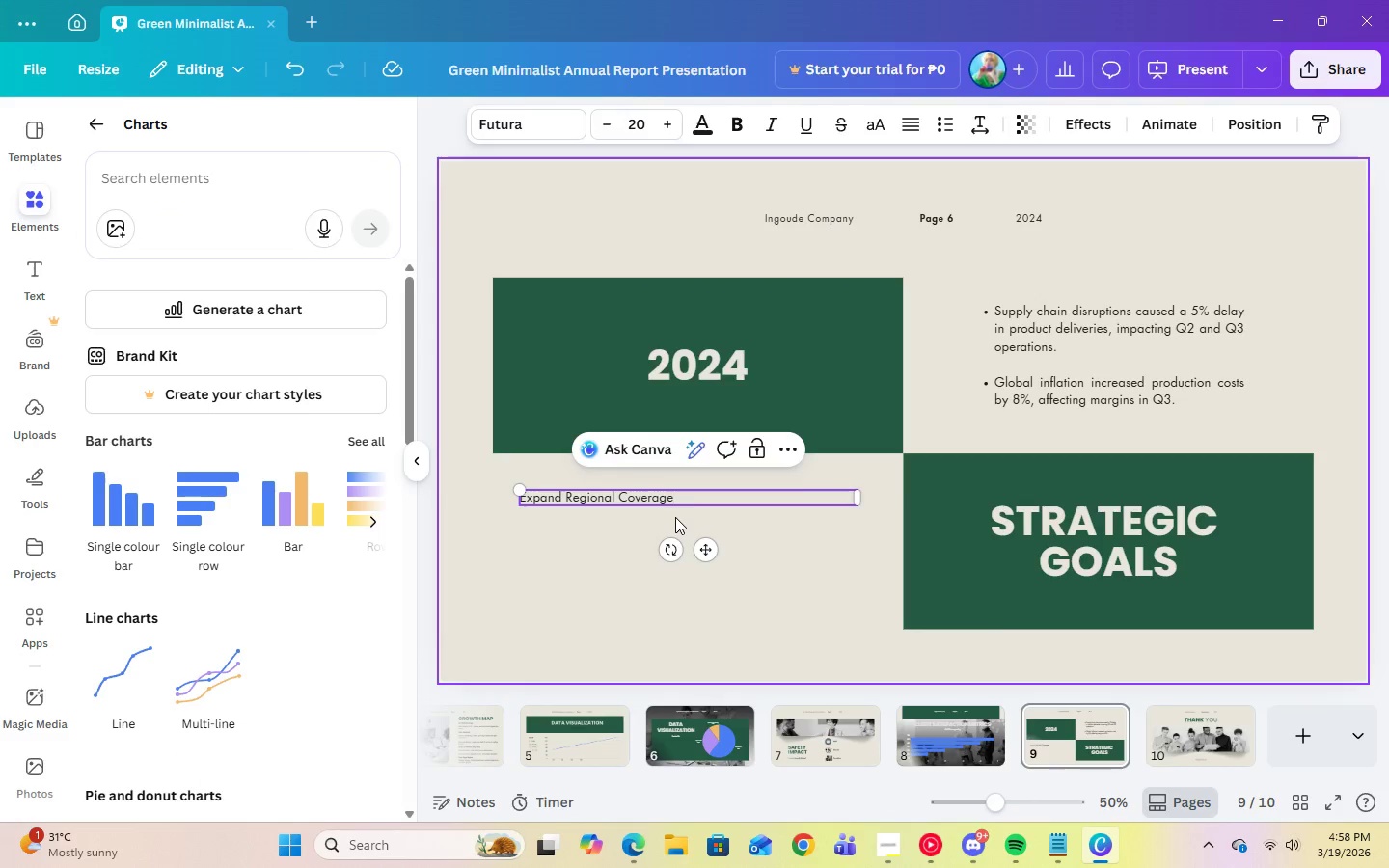 
double_click([670, 495])
 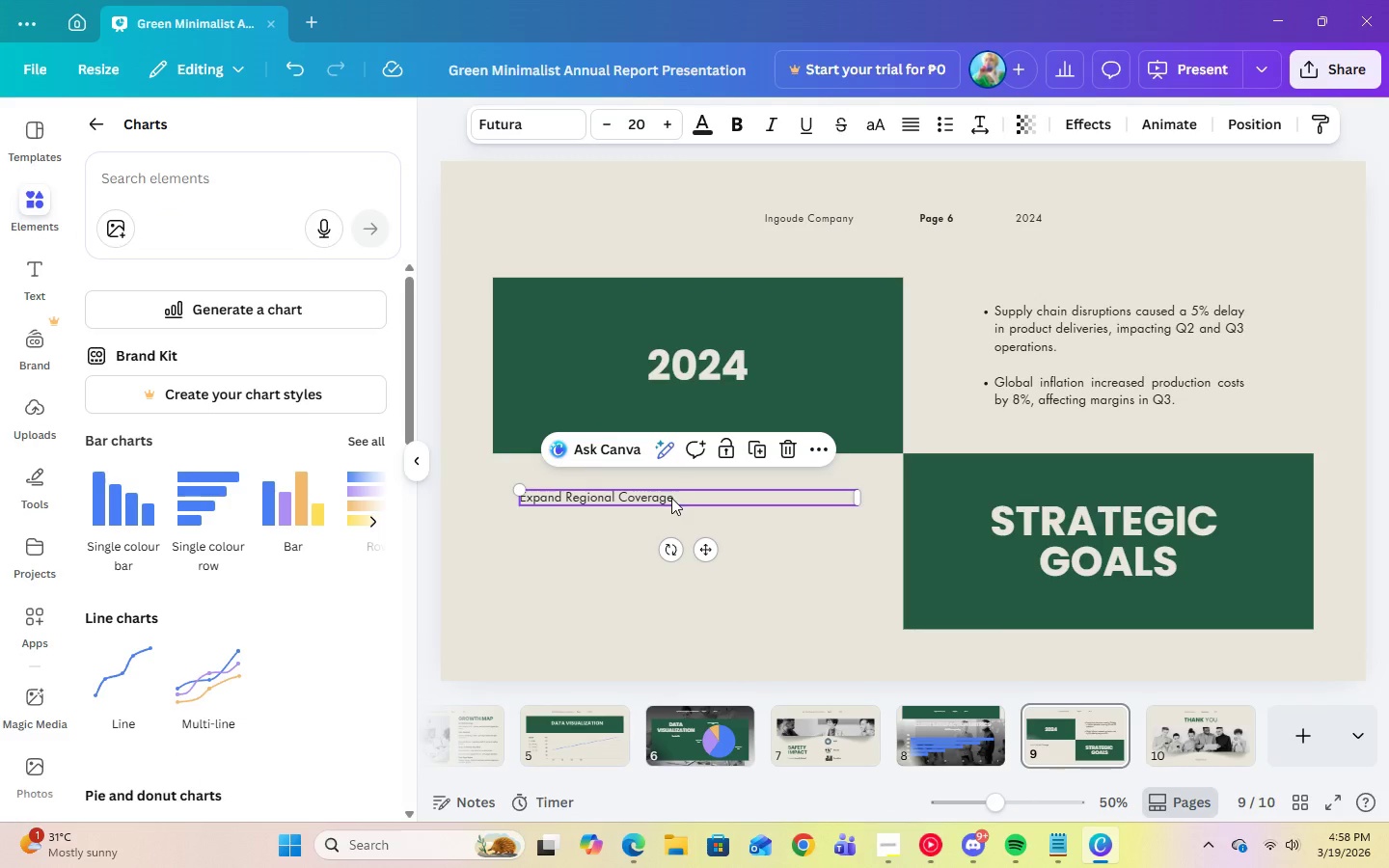 
triple_click([671, 498])
 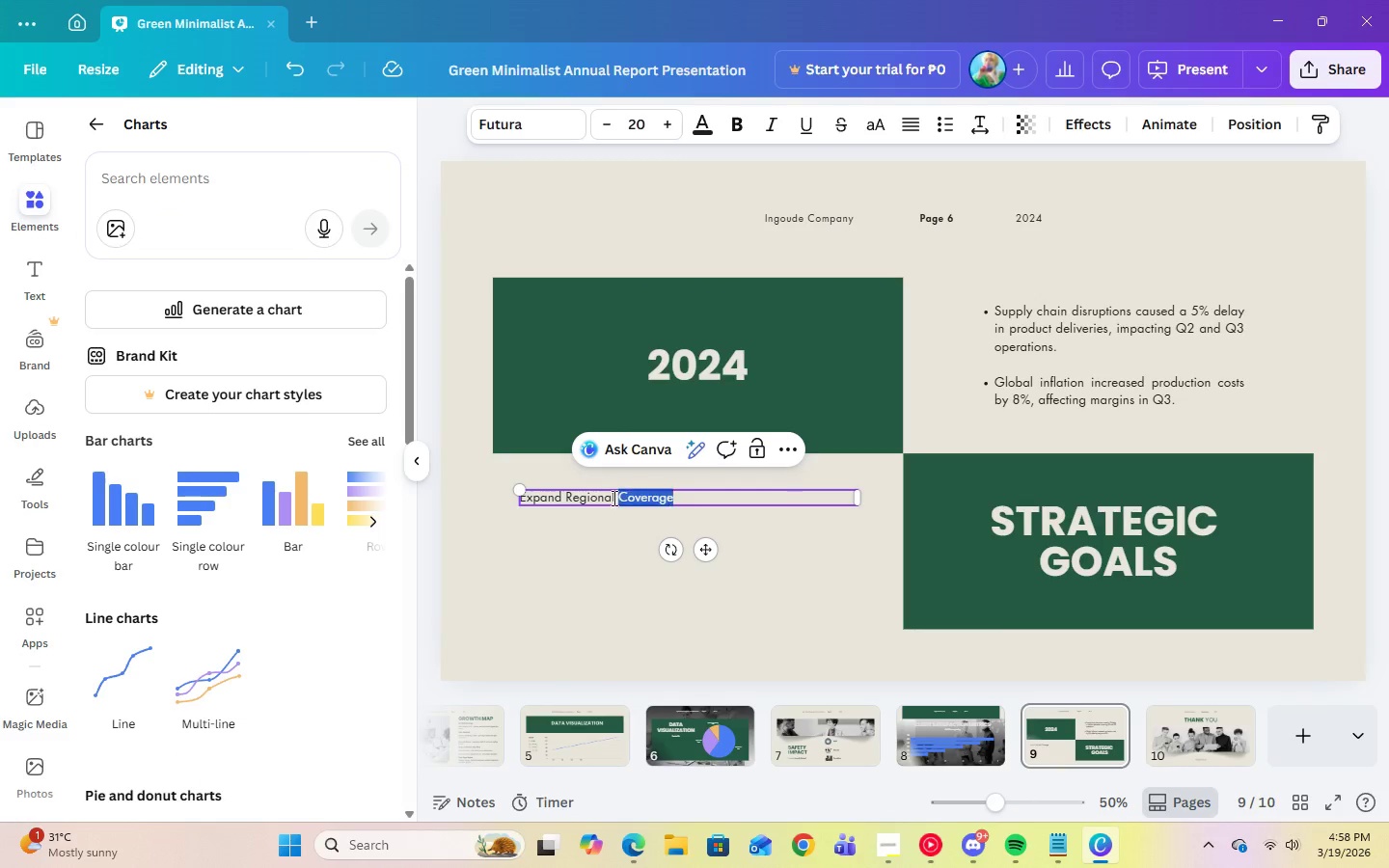 
left_click_drag(start_coordinate=[671, 498], to_coordinate=[530, 502])
 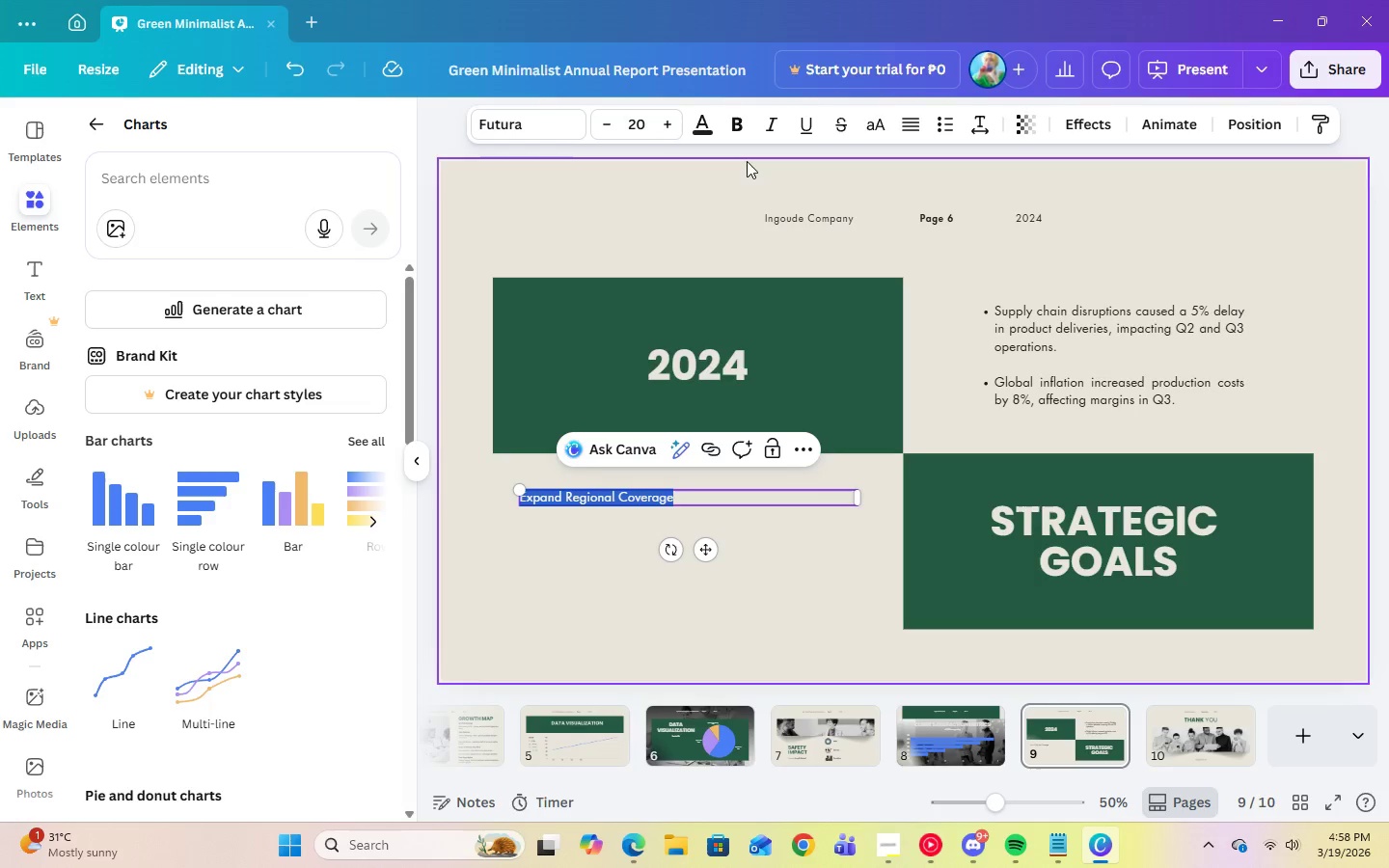 
left_click([732, 123])
 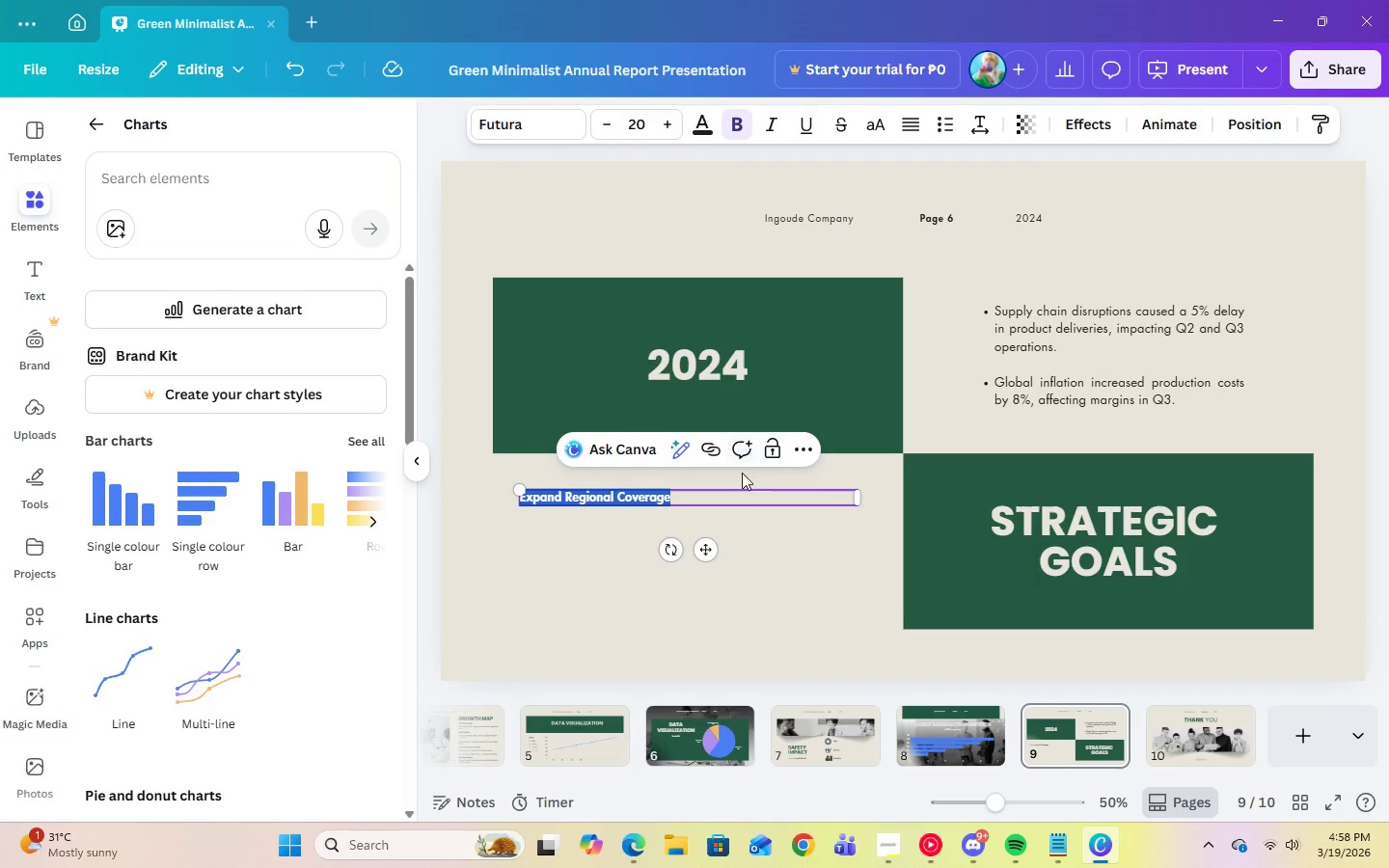 
left_click([751, 508])
 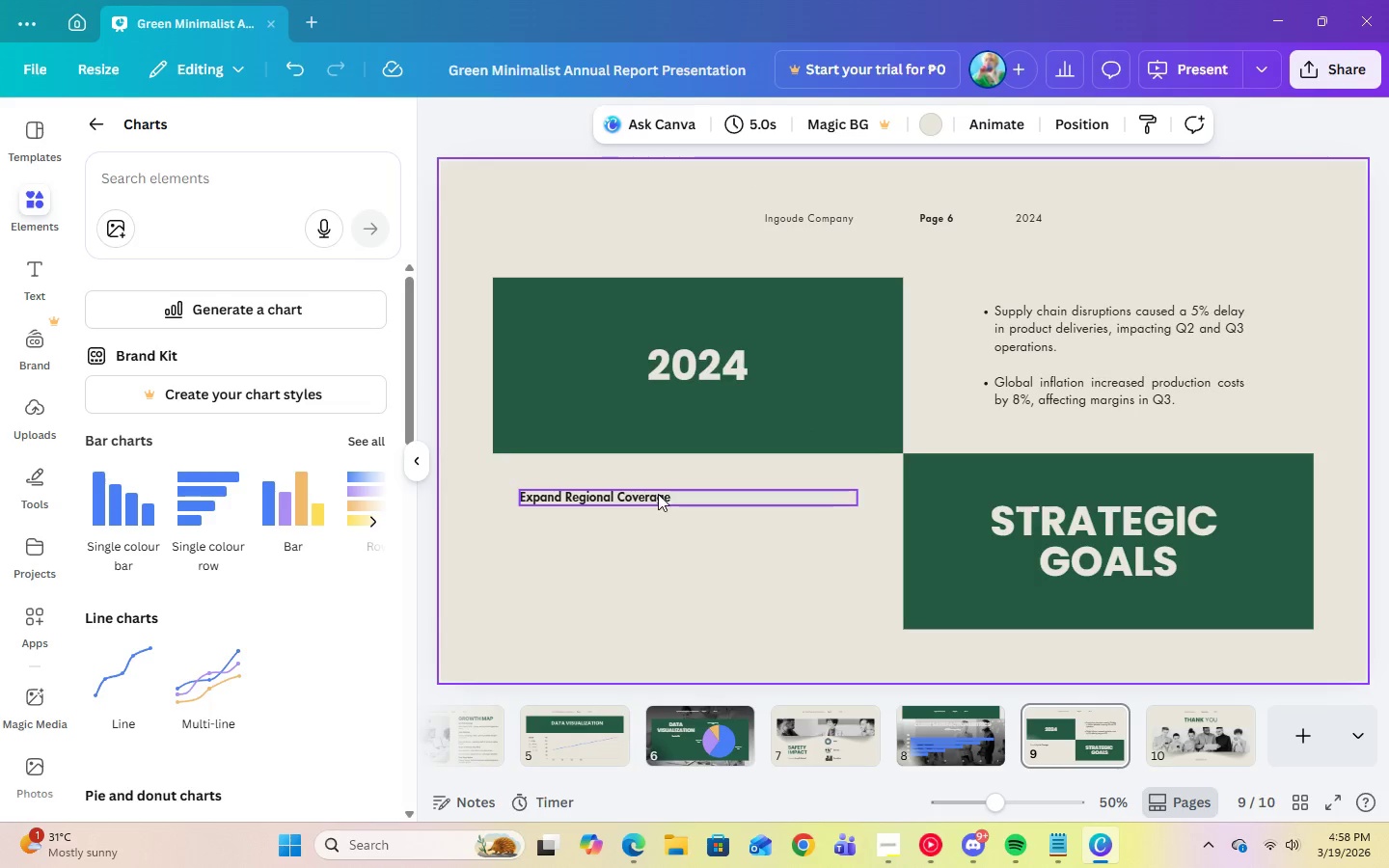 
left_click([658, 494])
 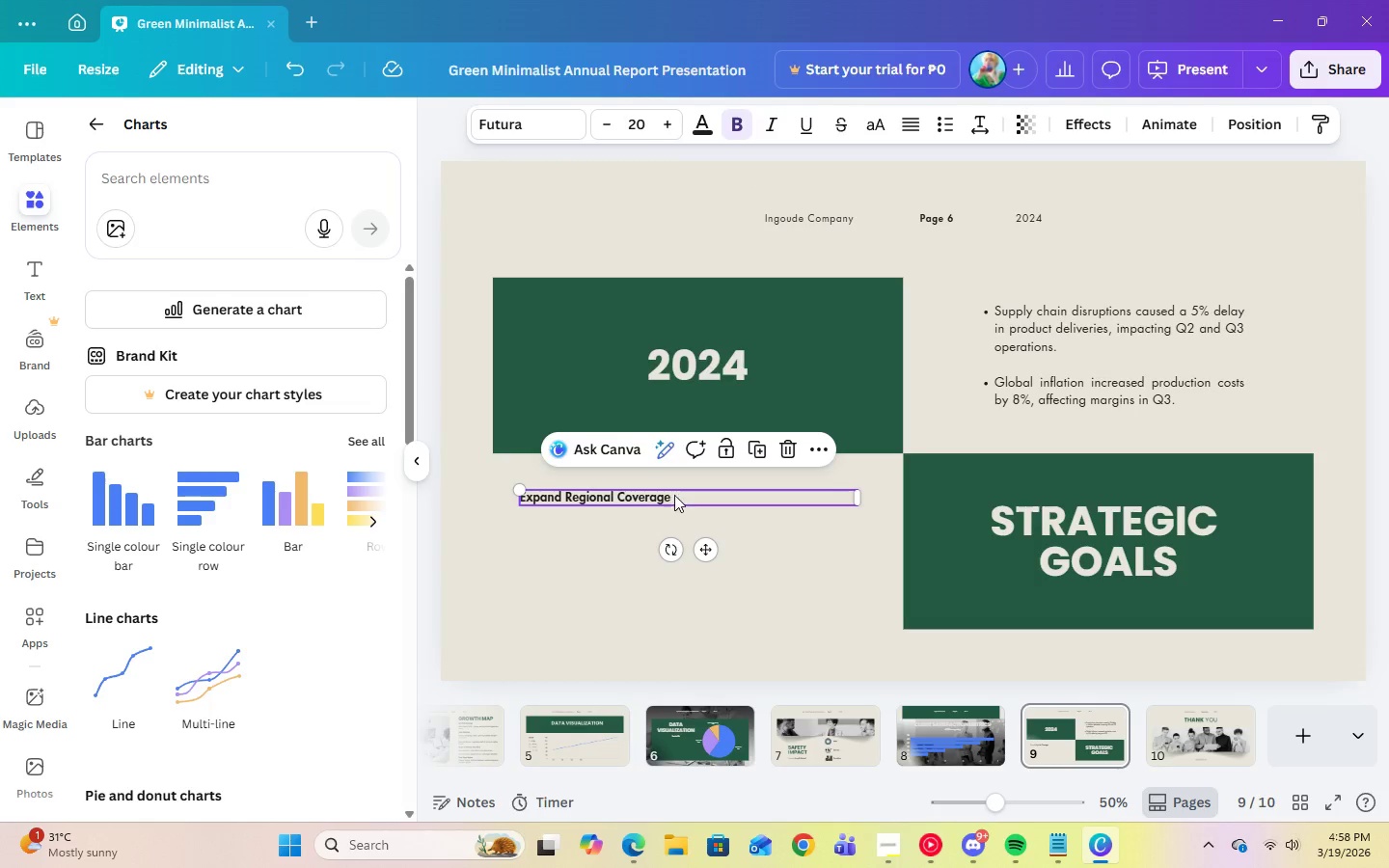 
left_click([684, 495])
 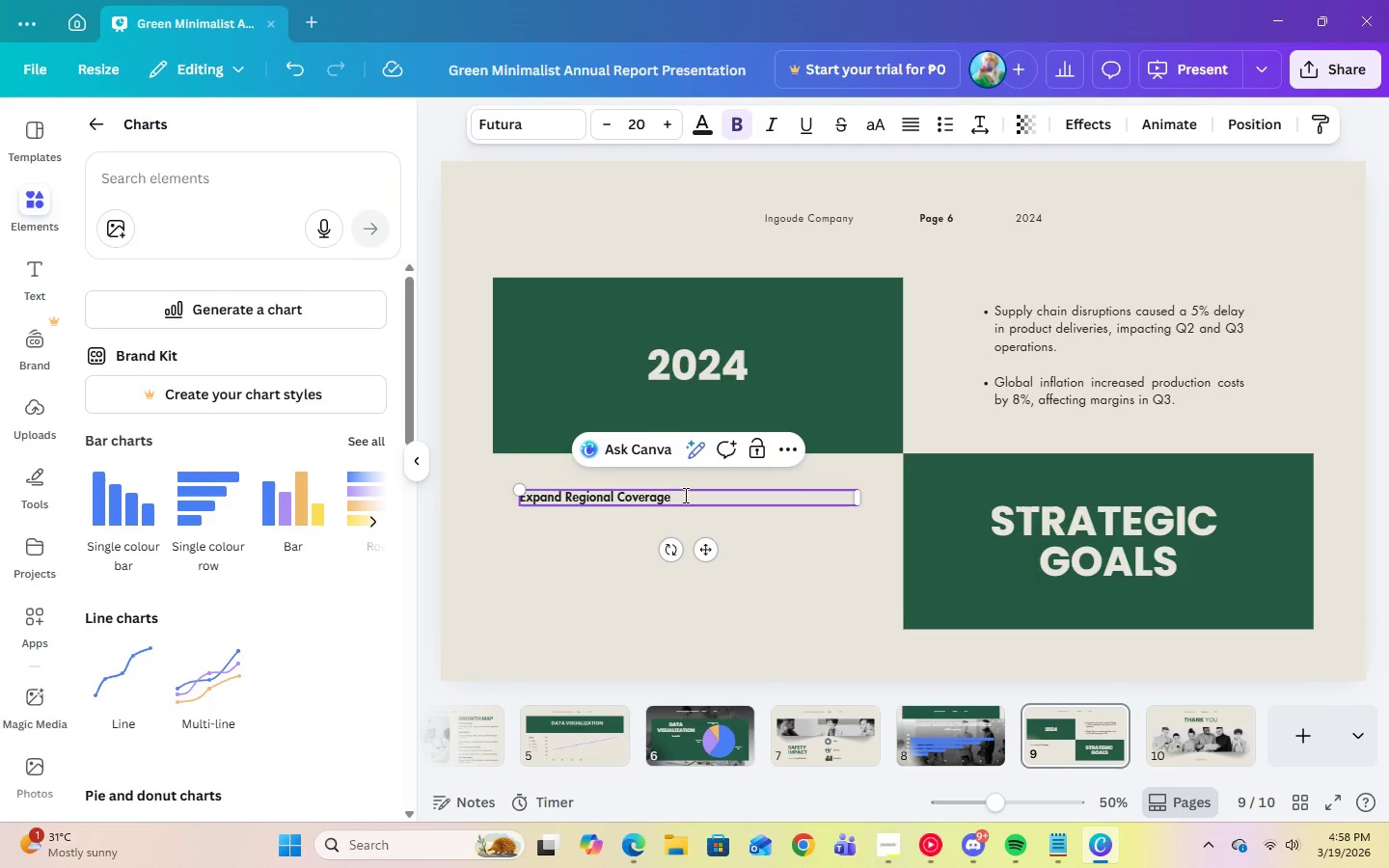 
key(Shift+Semicolon)
 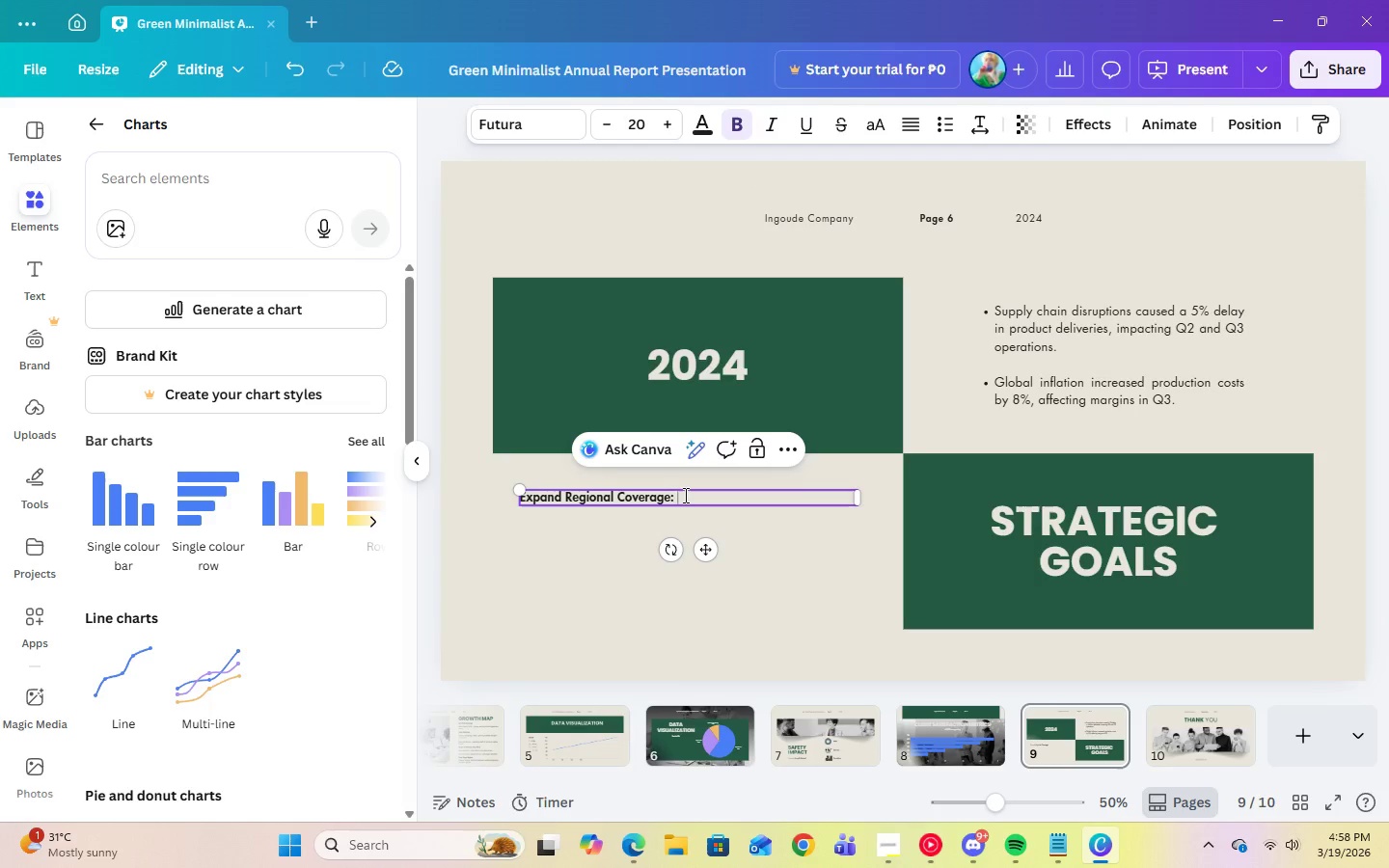 
key(Space)
 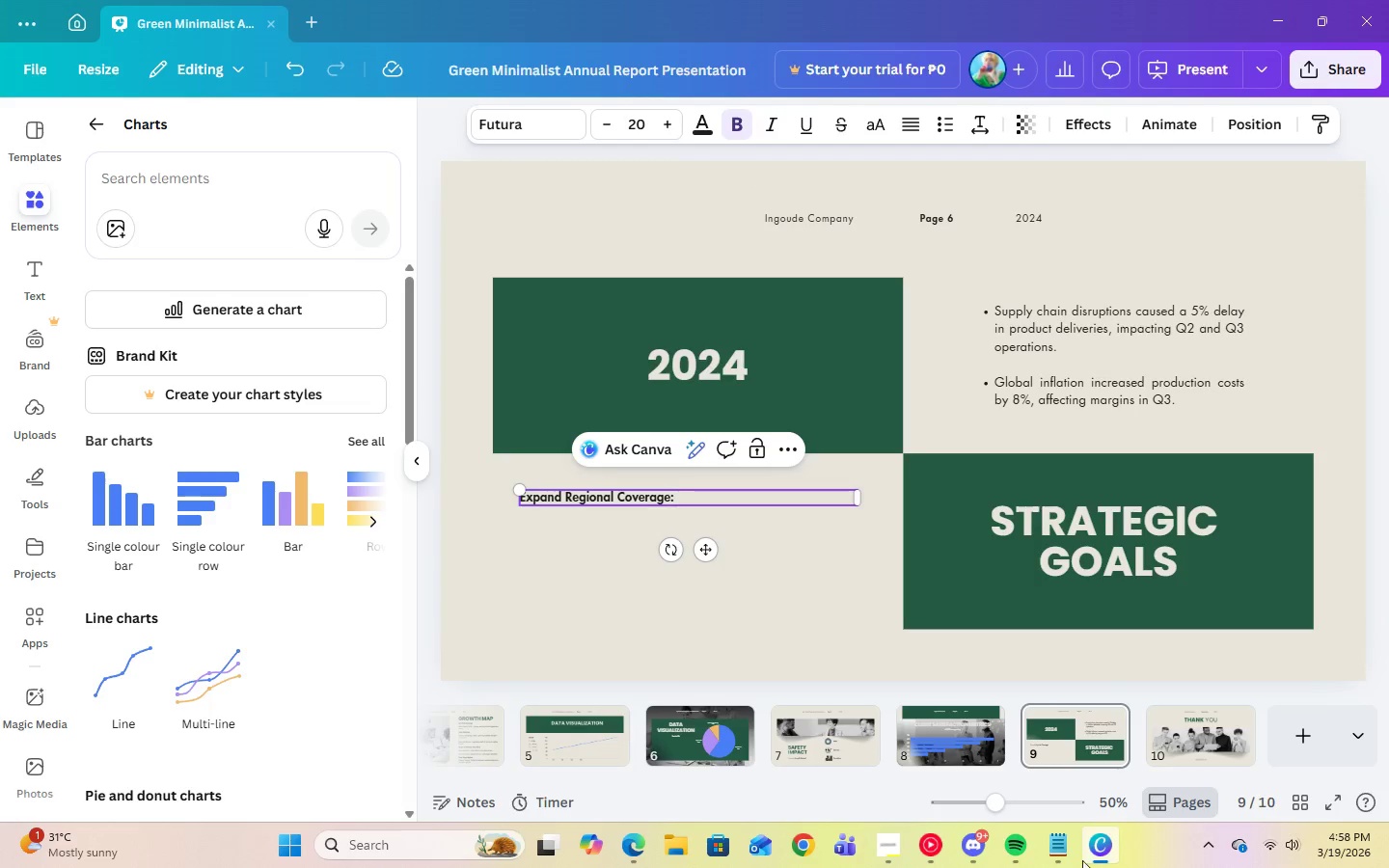 
left_click([1071, 852])
 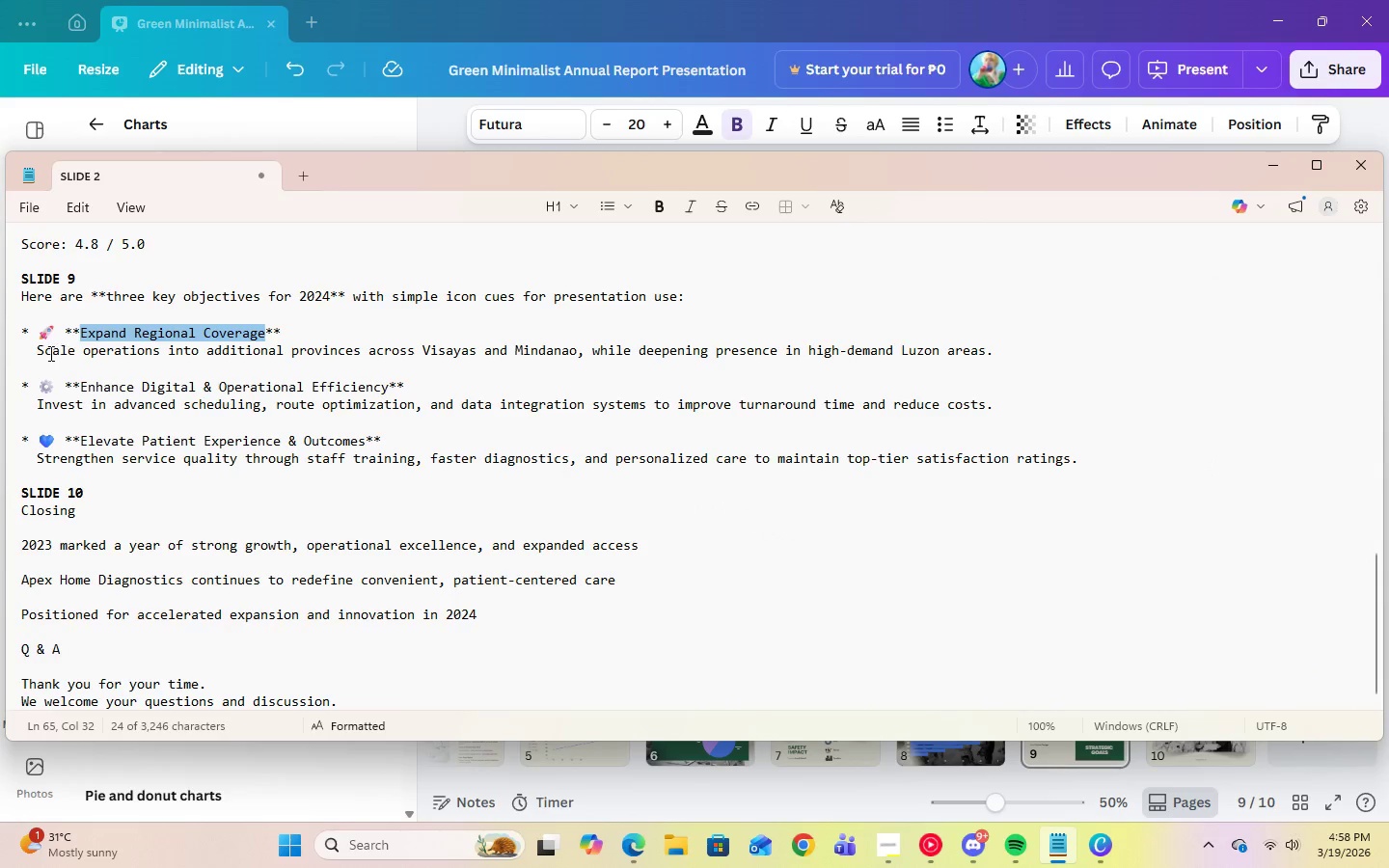 
double_click([42, 353])
 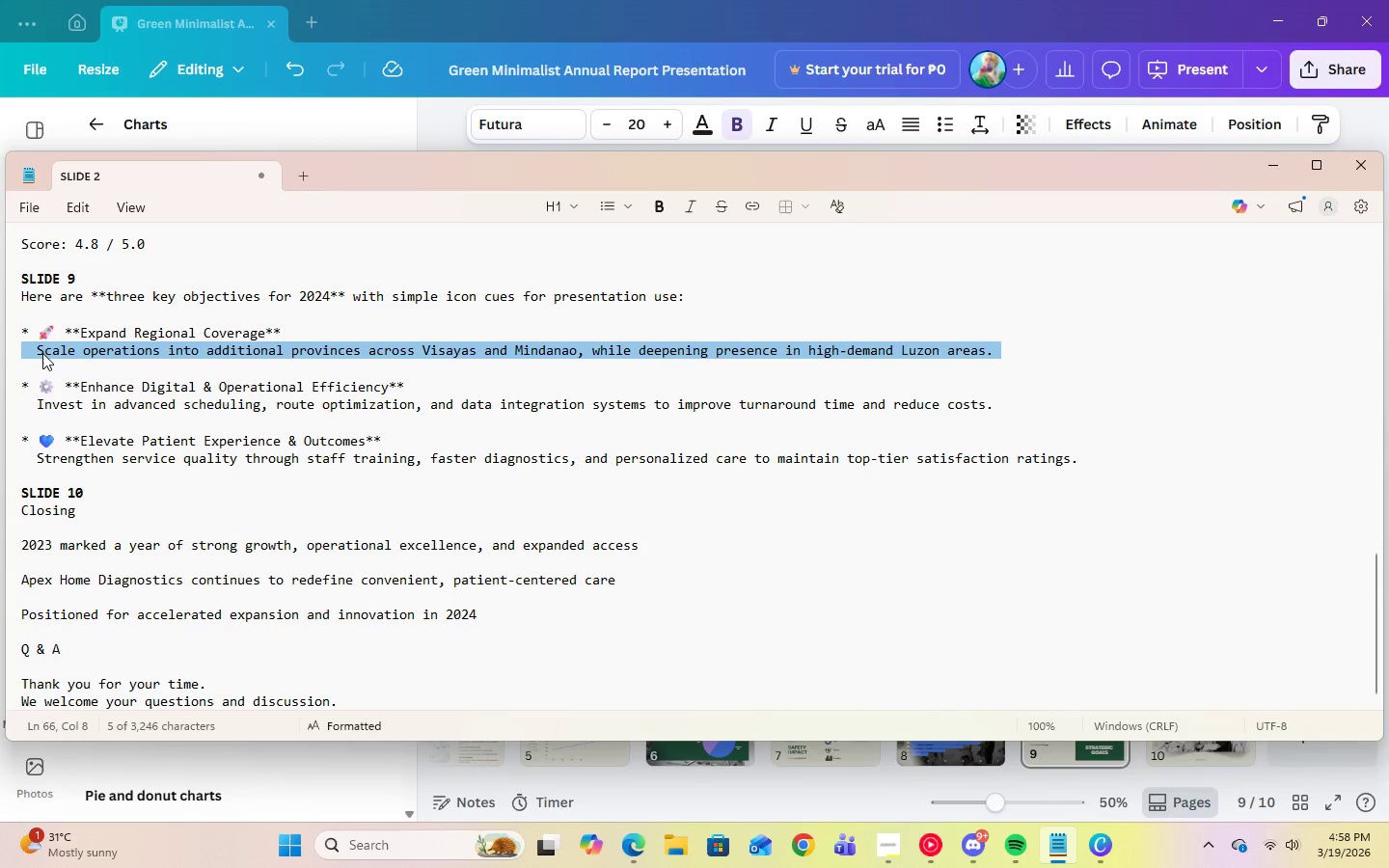 
triple_click([42, 353])
 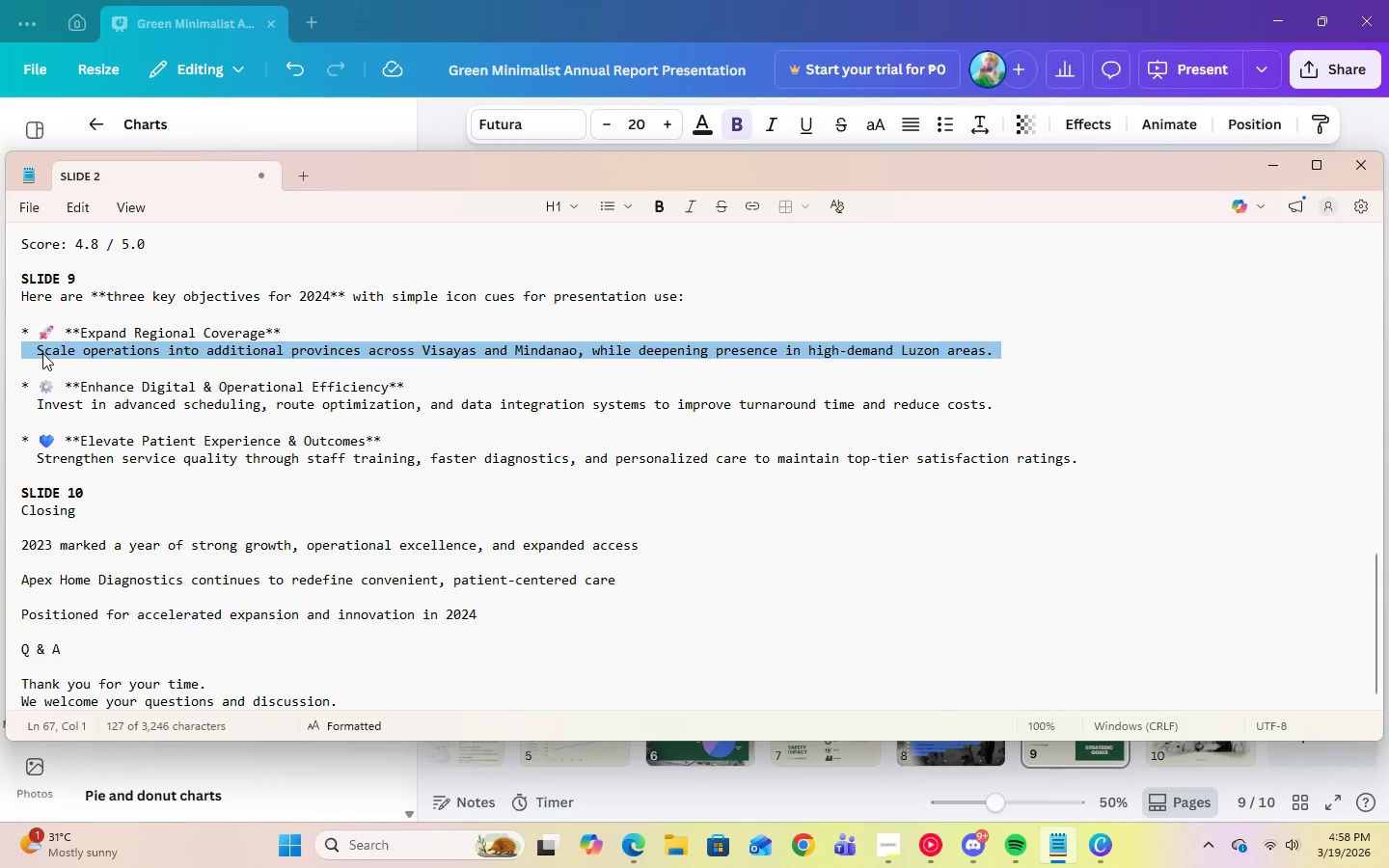 
right_click([42, 353])
 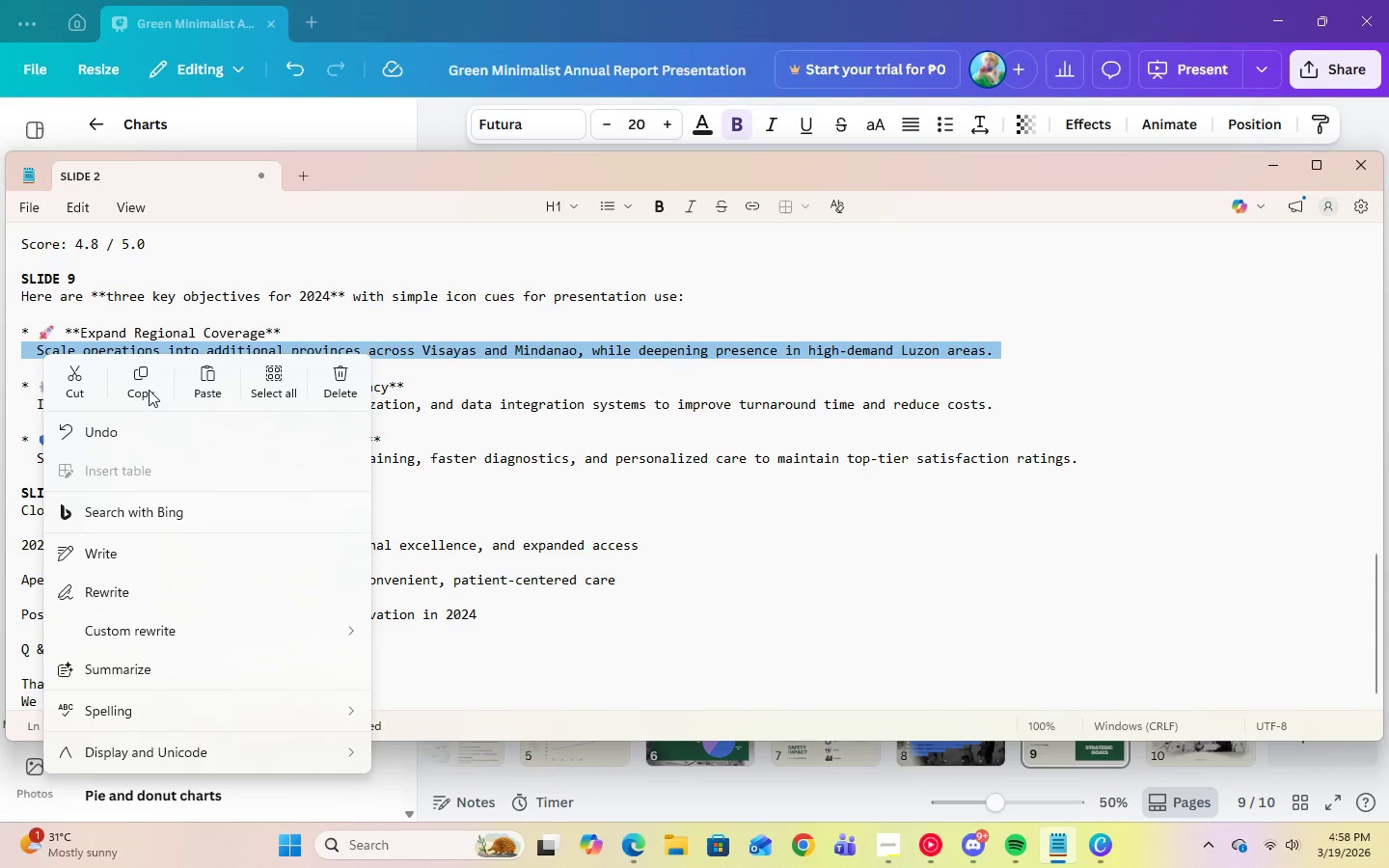 
left_click([137, 389])
 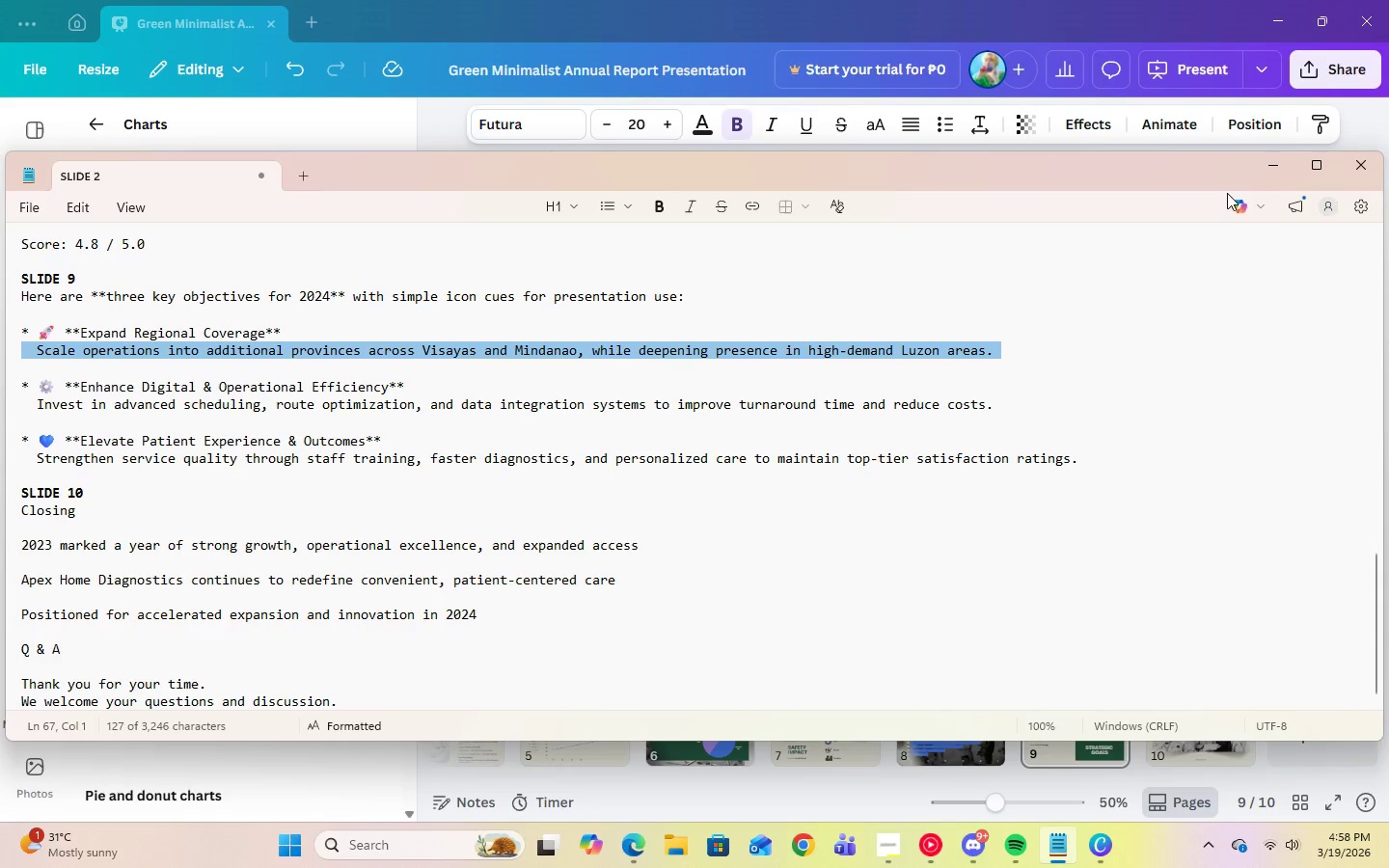 
left_click([1274, 168])
 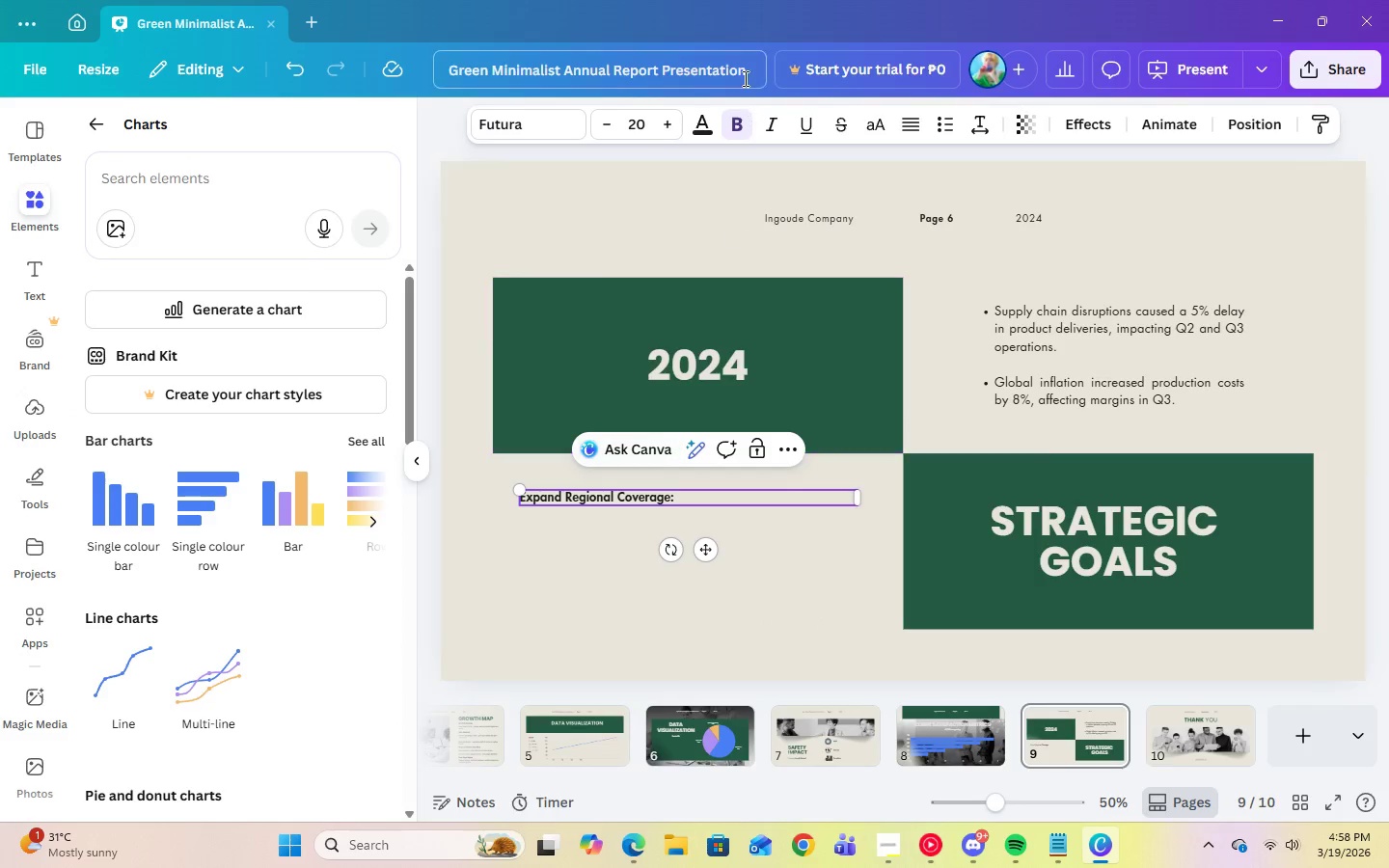 
left_click([742, 122])
 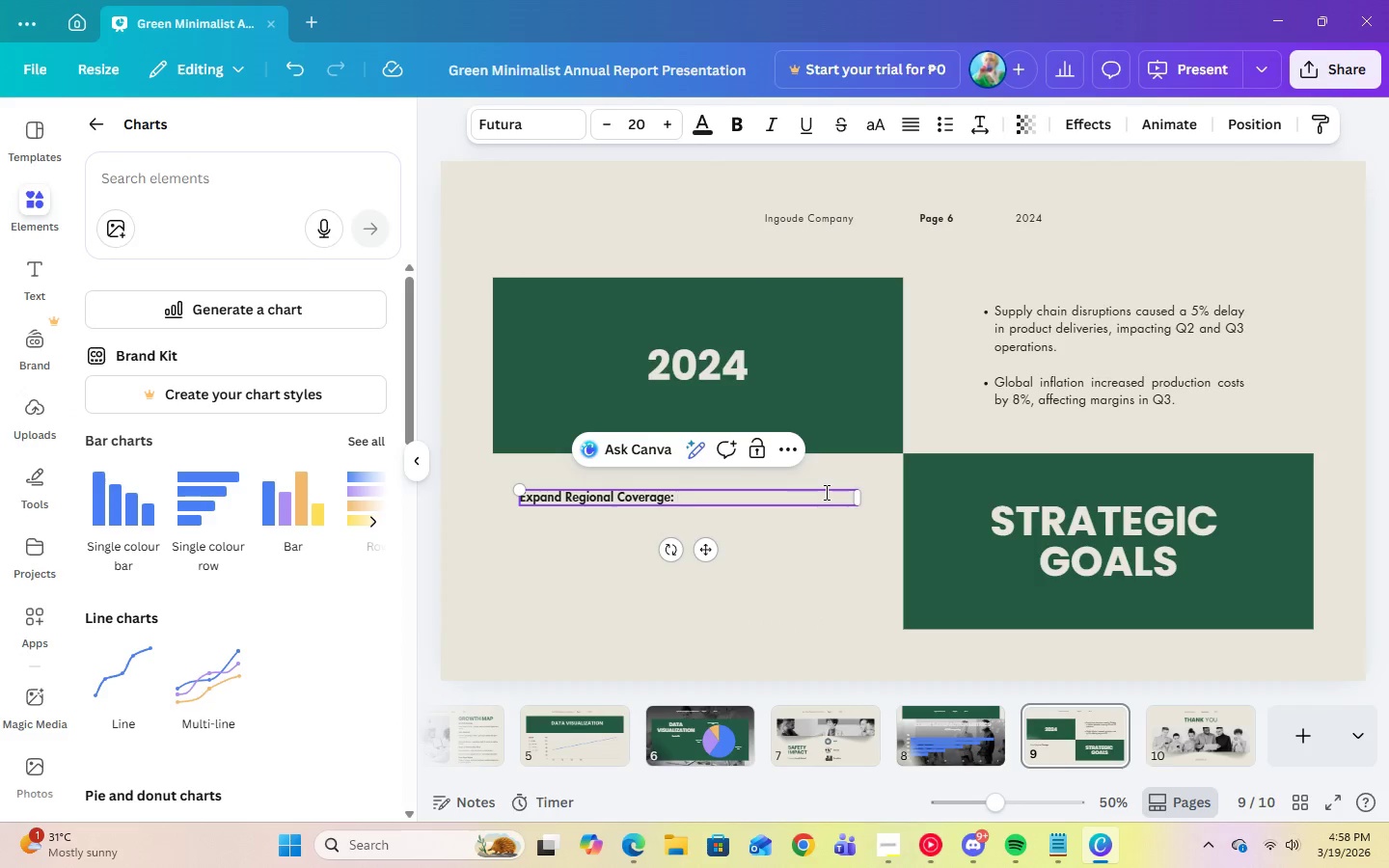 
key(Control+V)
 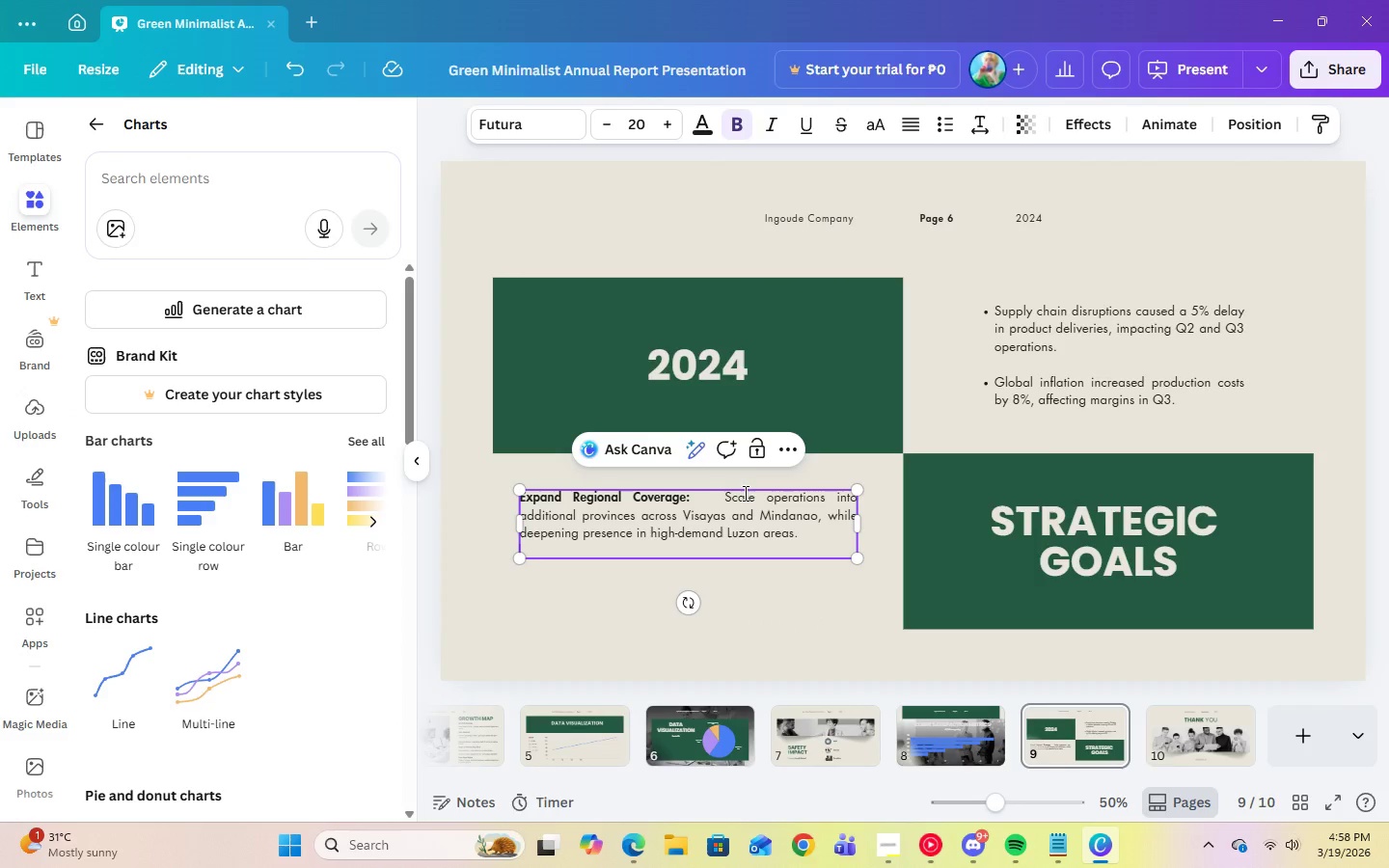 
left_click([729, 498])
 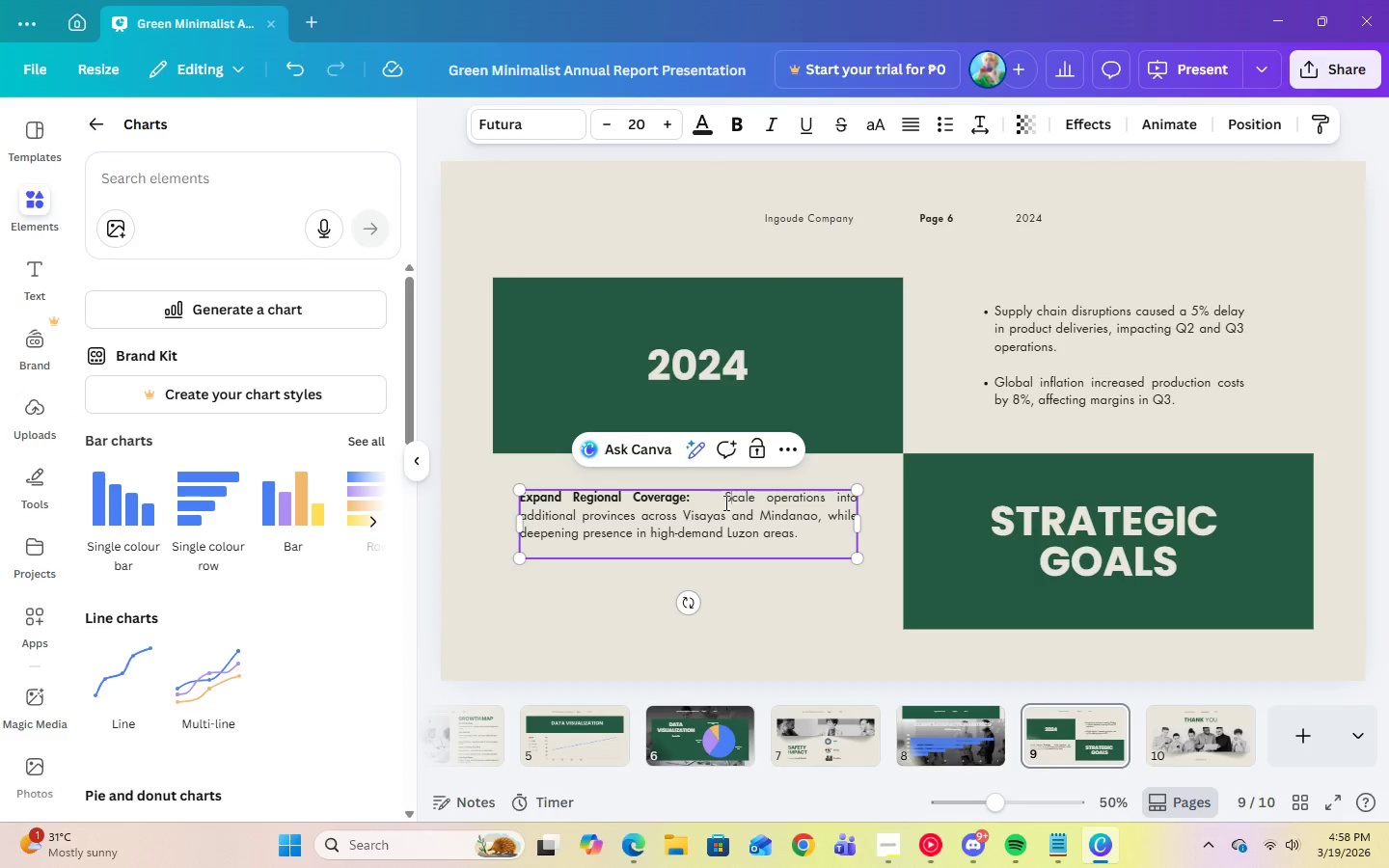 
left_click([722, 502])
 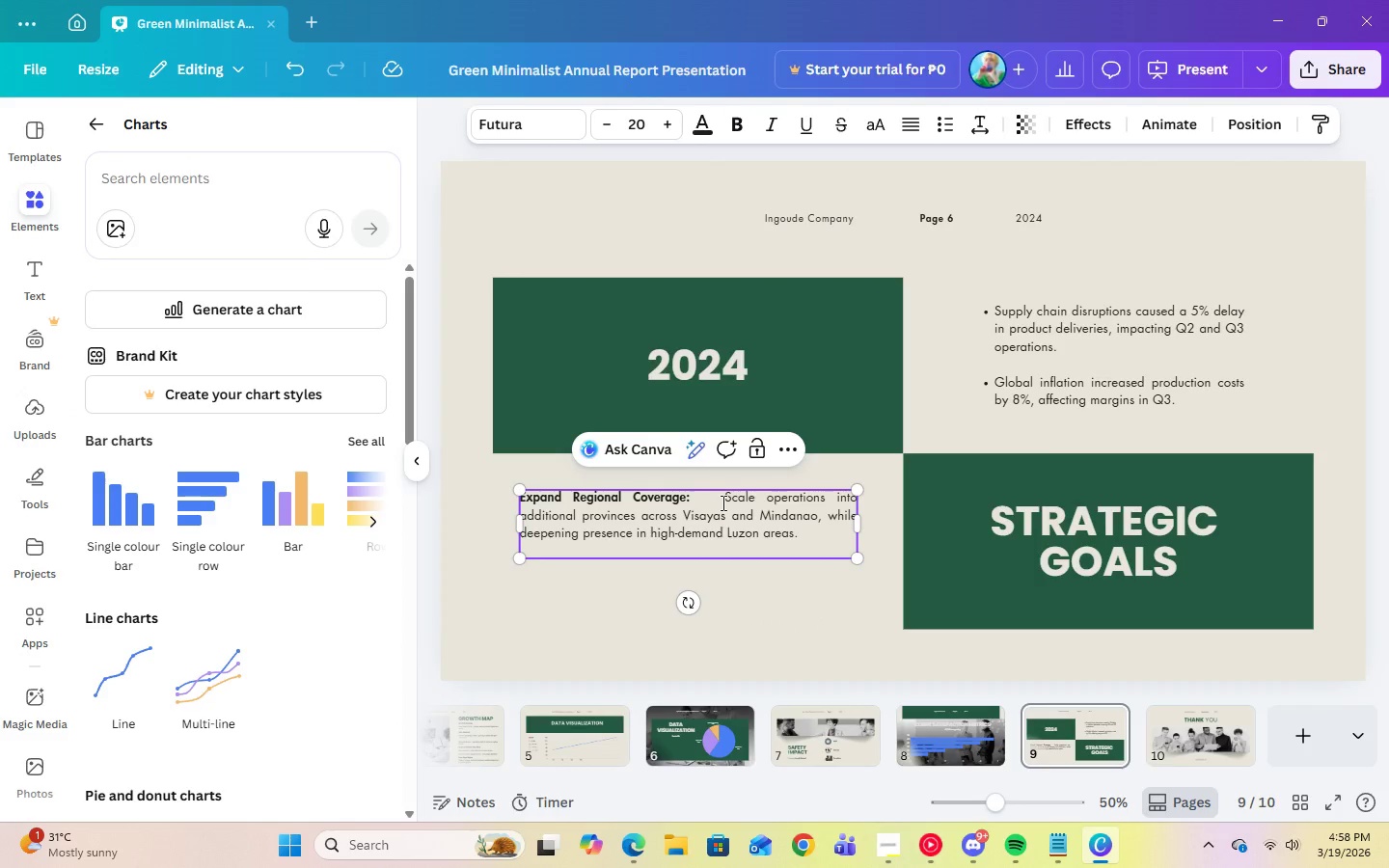 
key(Backspace)
 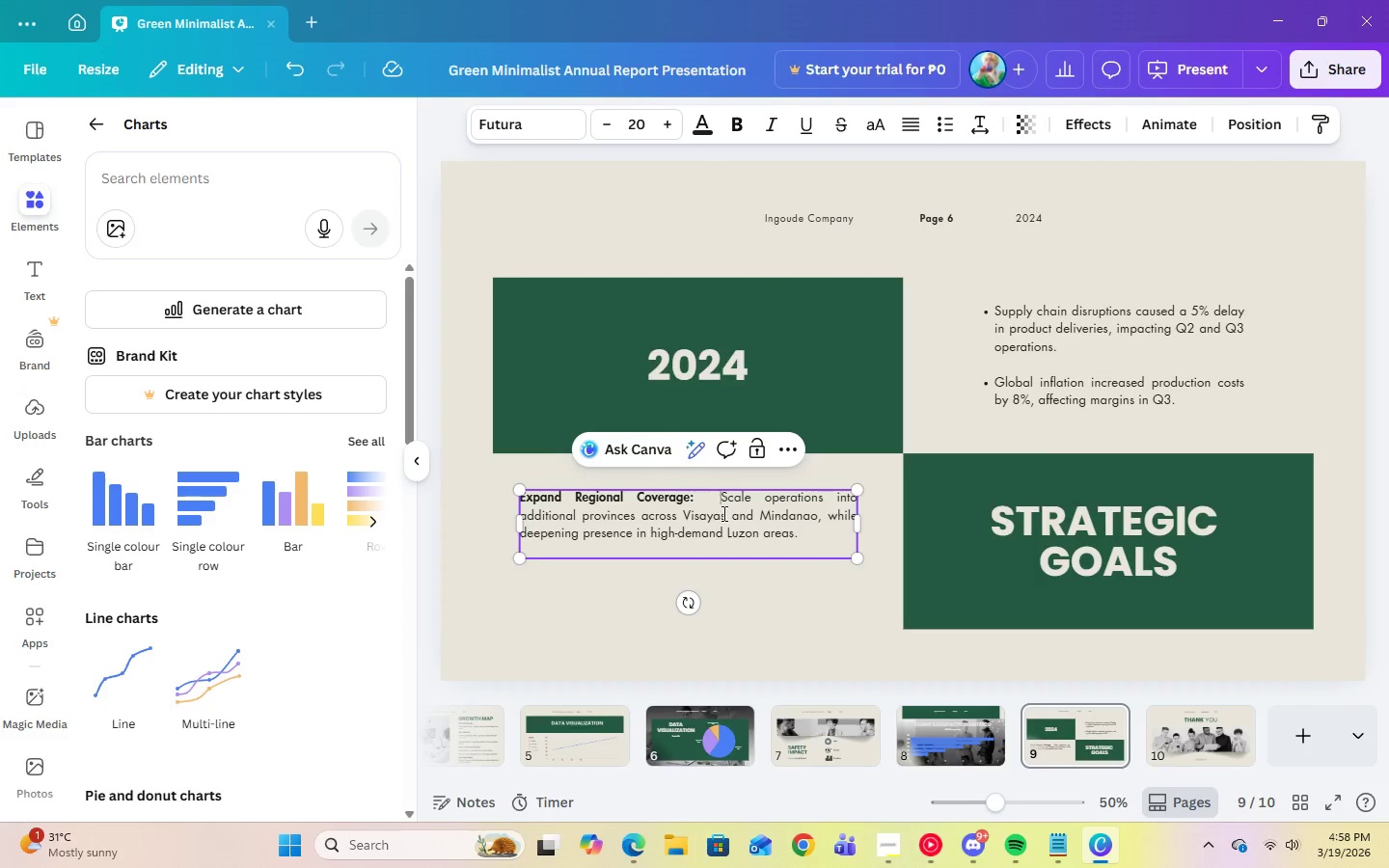 
key(Backspace)
 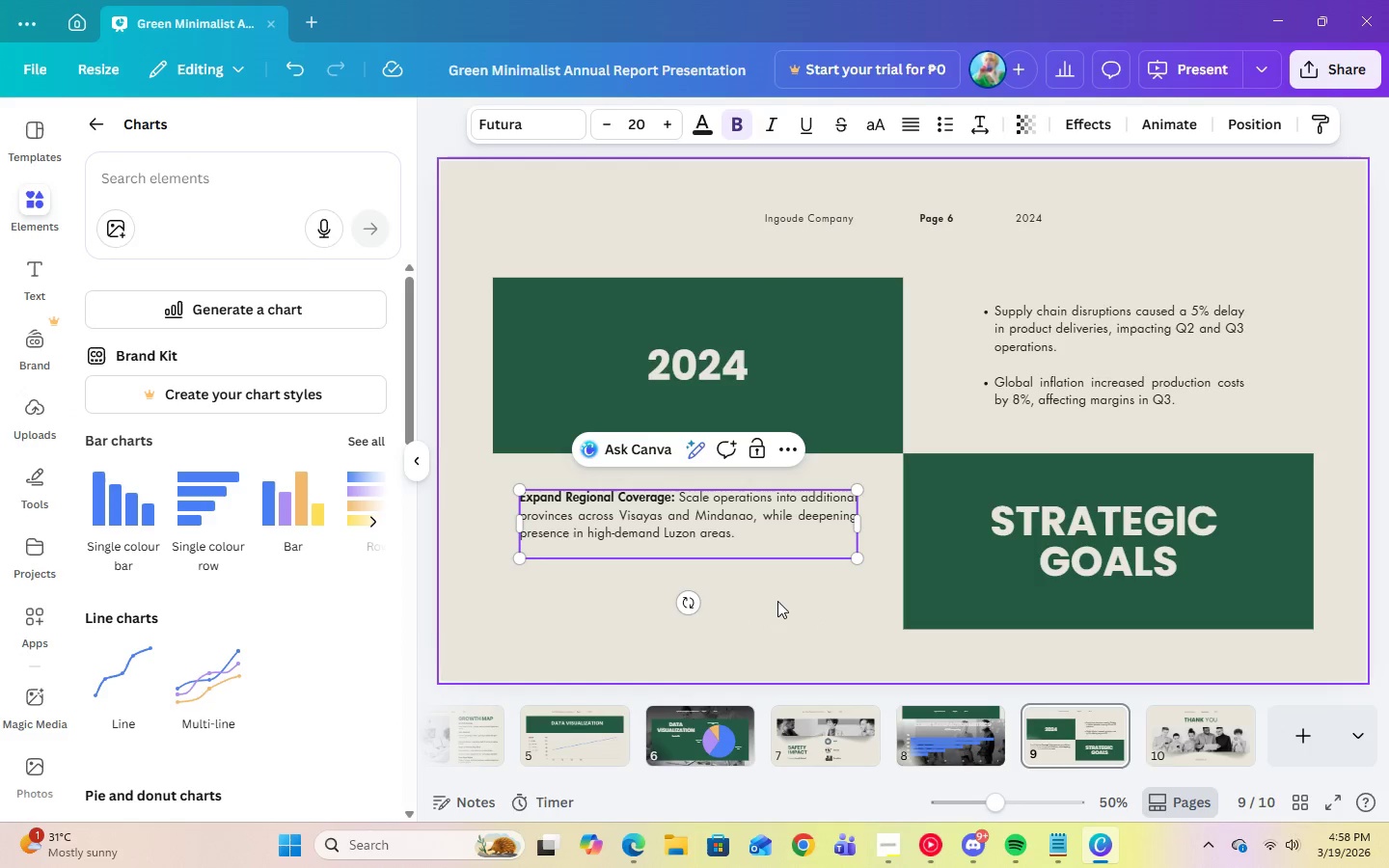 
left_click([777, 601])
 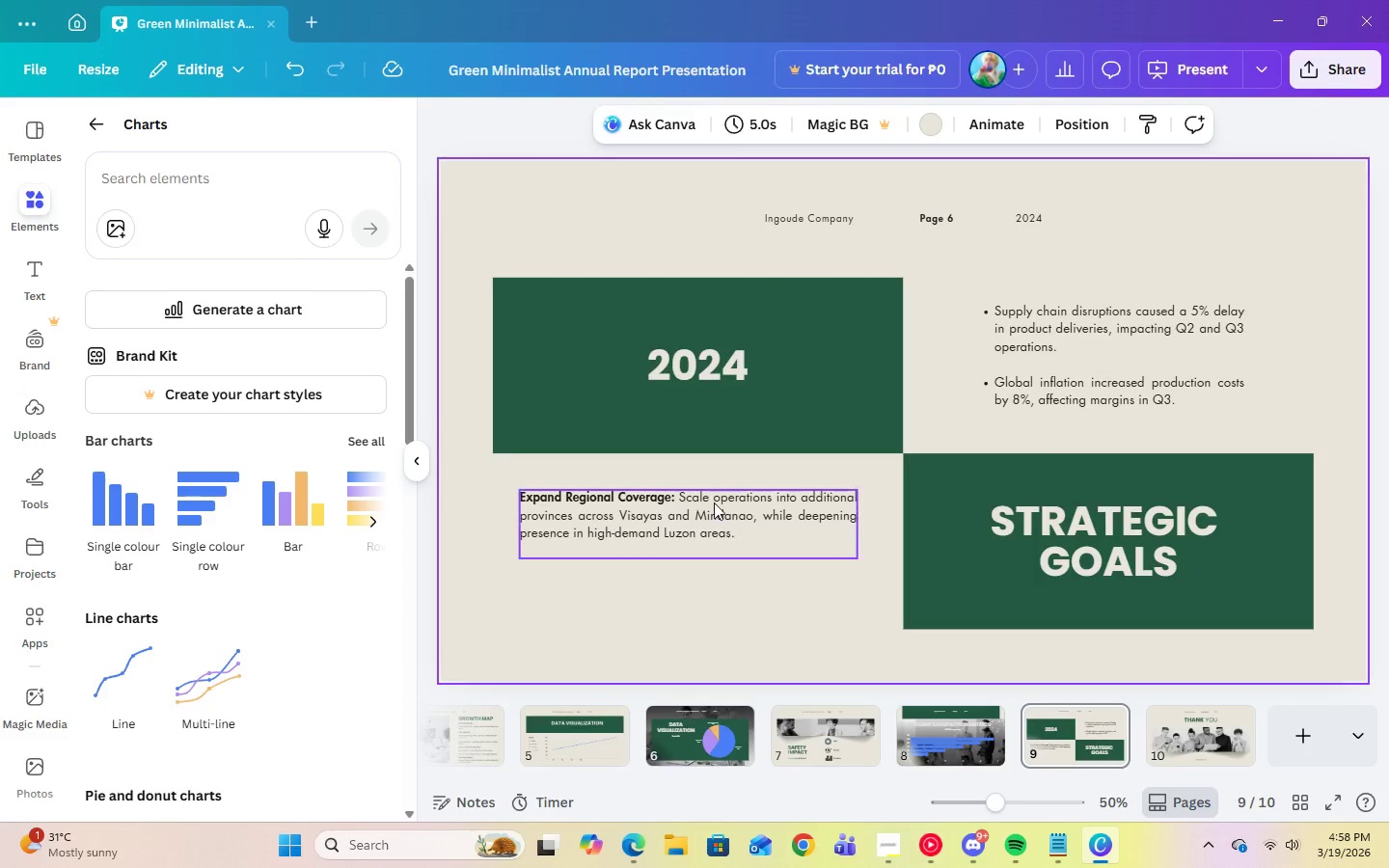 
left_click([712, 499])
 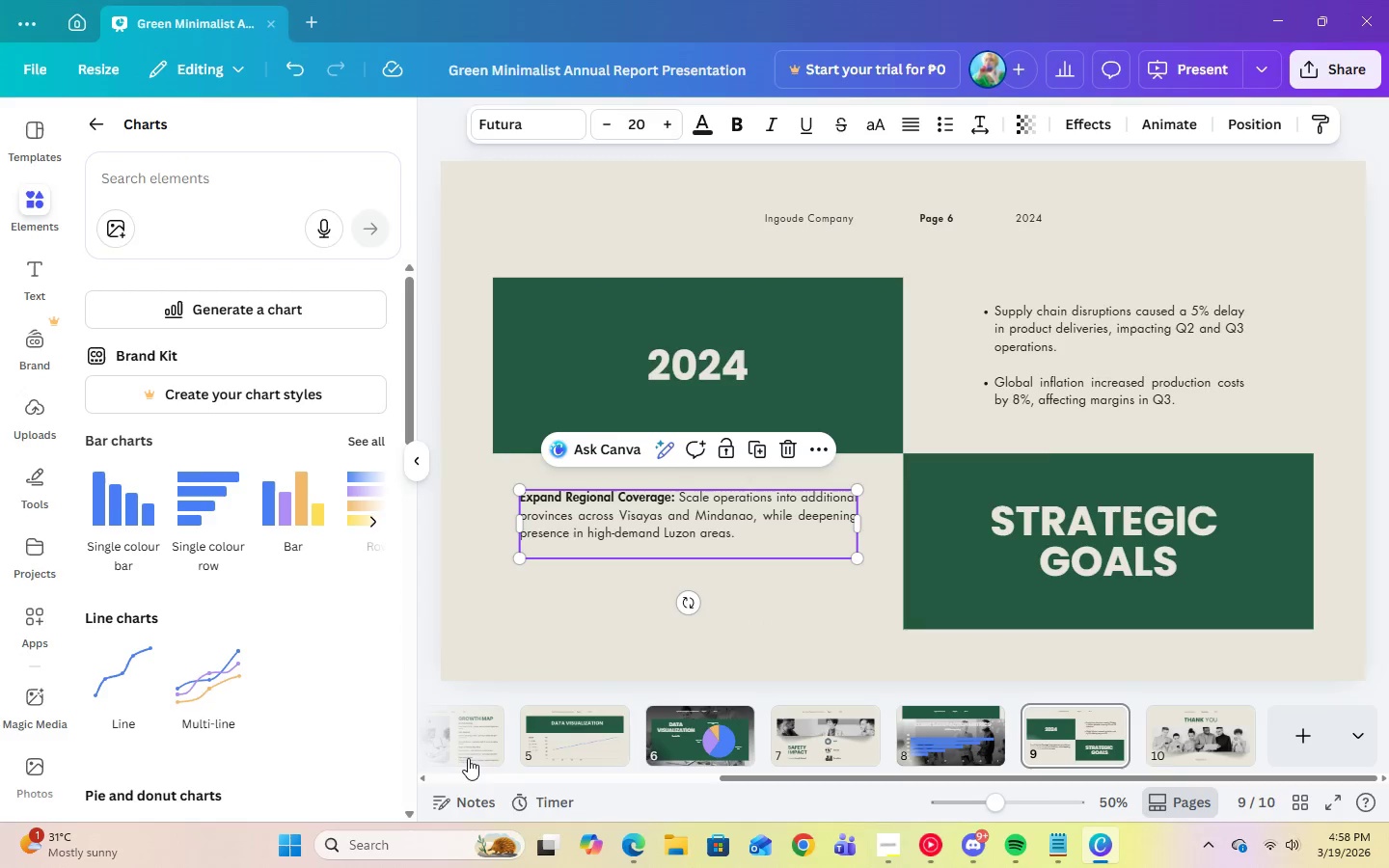 
left_click([464, 758])
 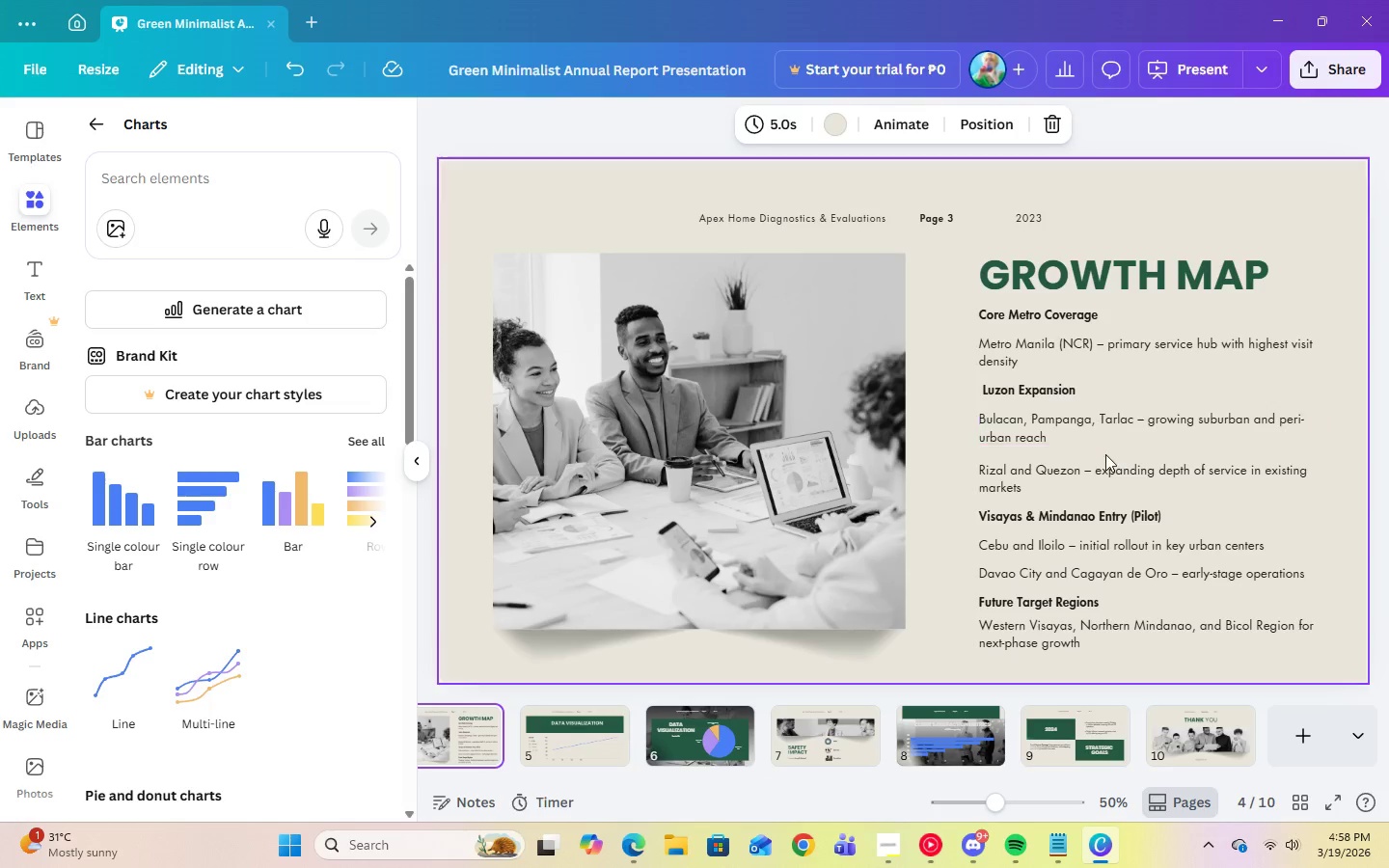 
left_click([1105, 461])
 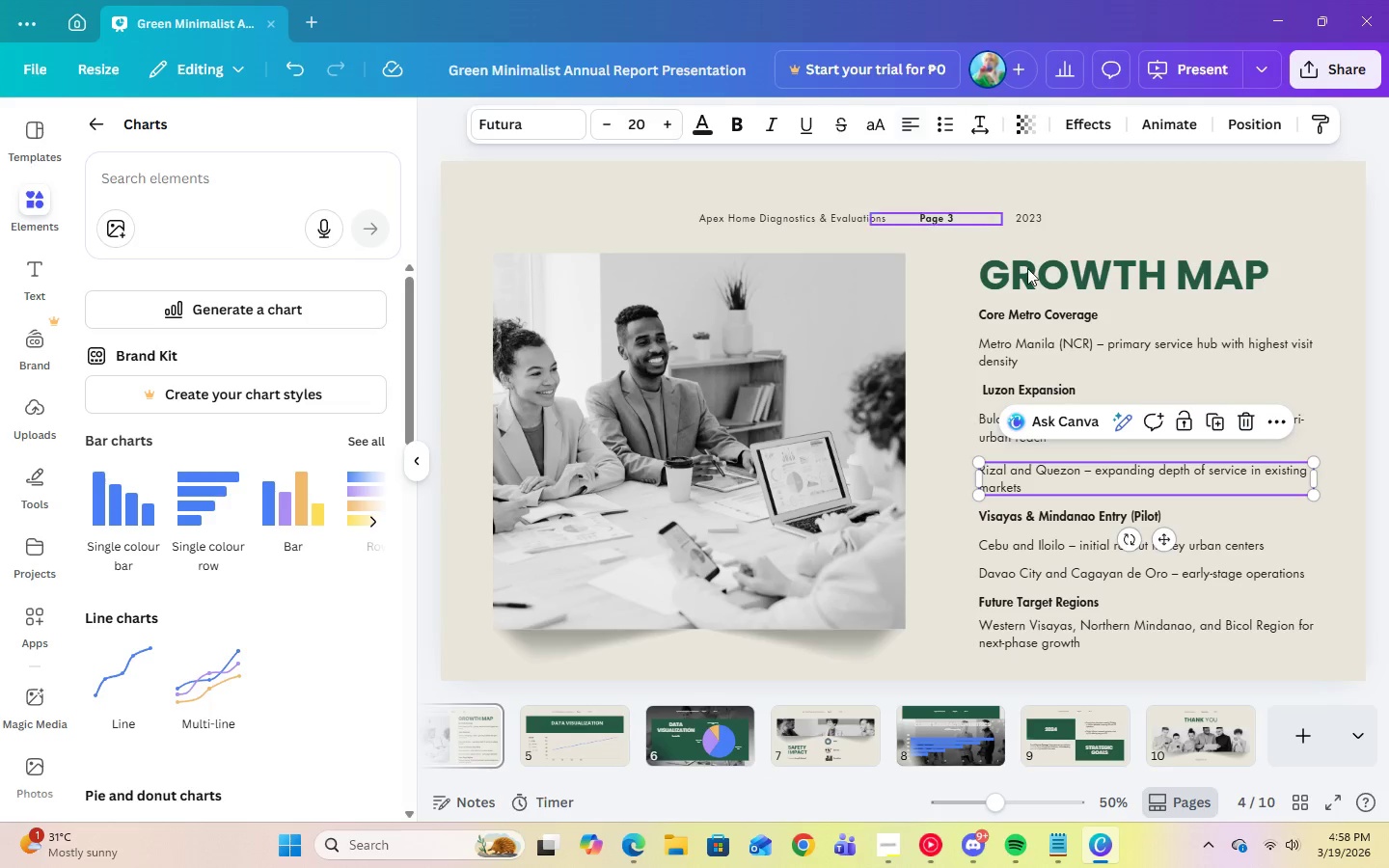 
left_click([1054, 341])
 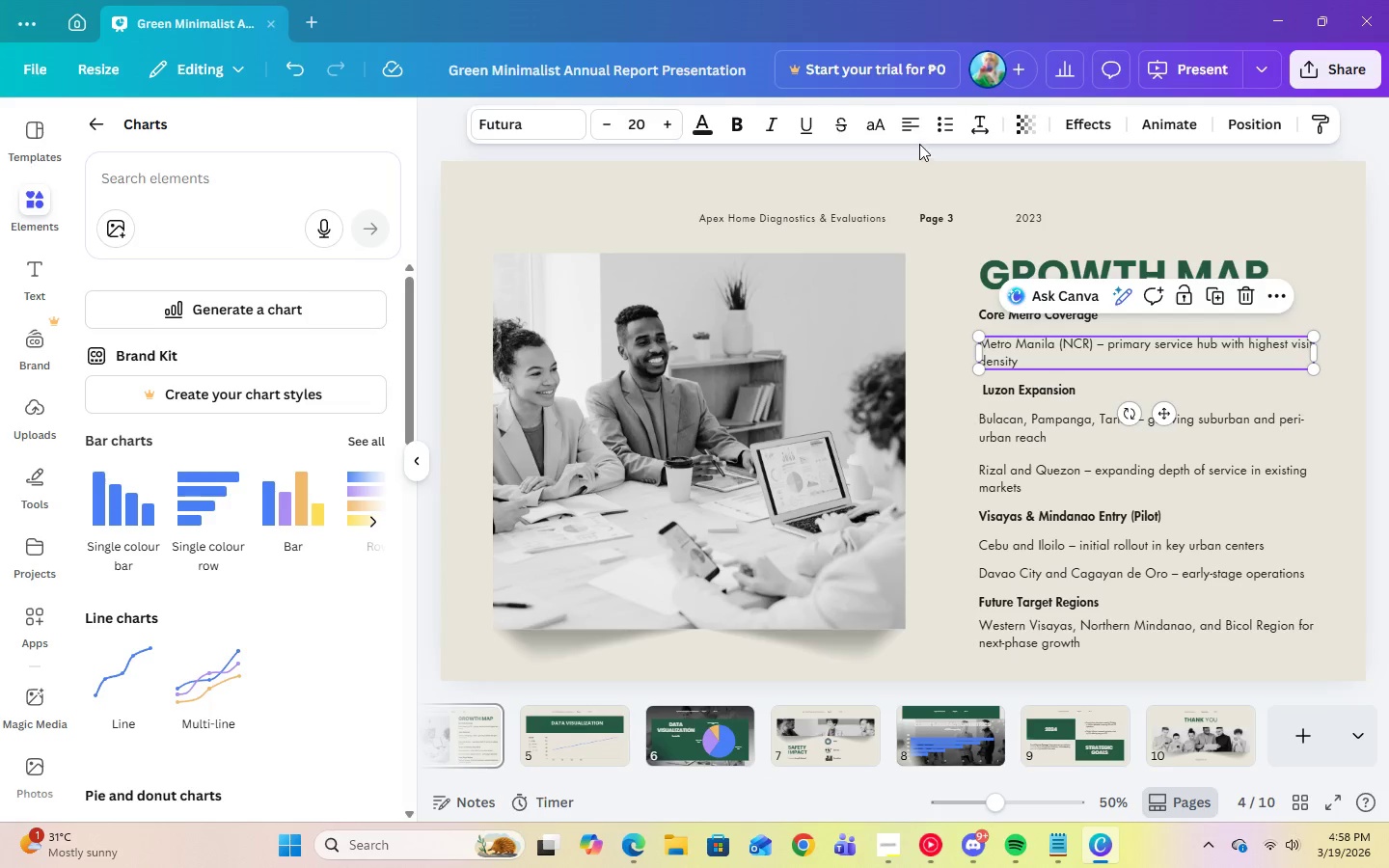 
left_click([914, 129])
 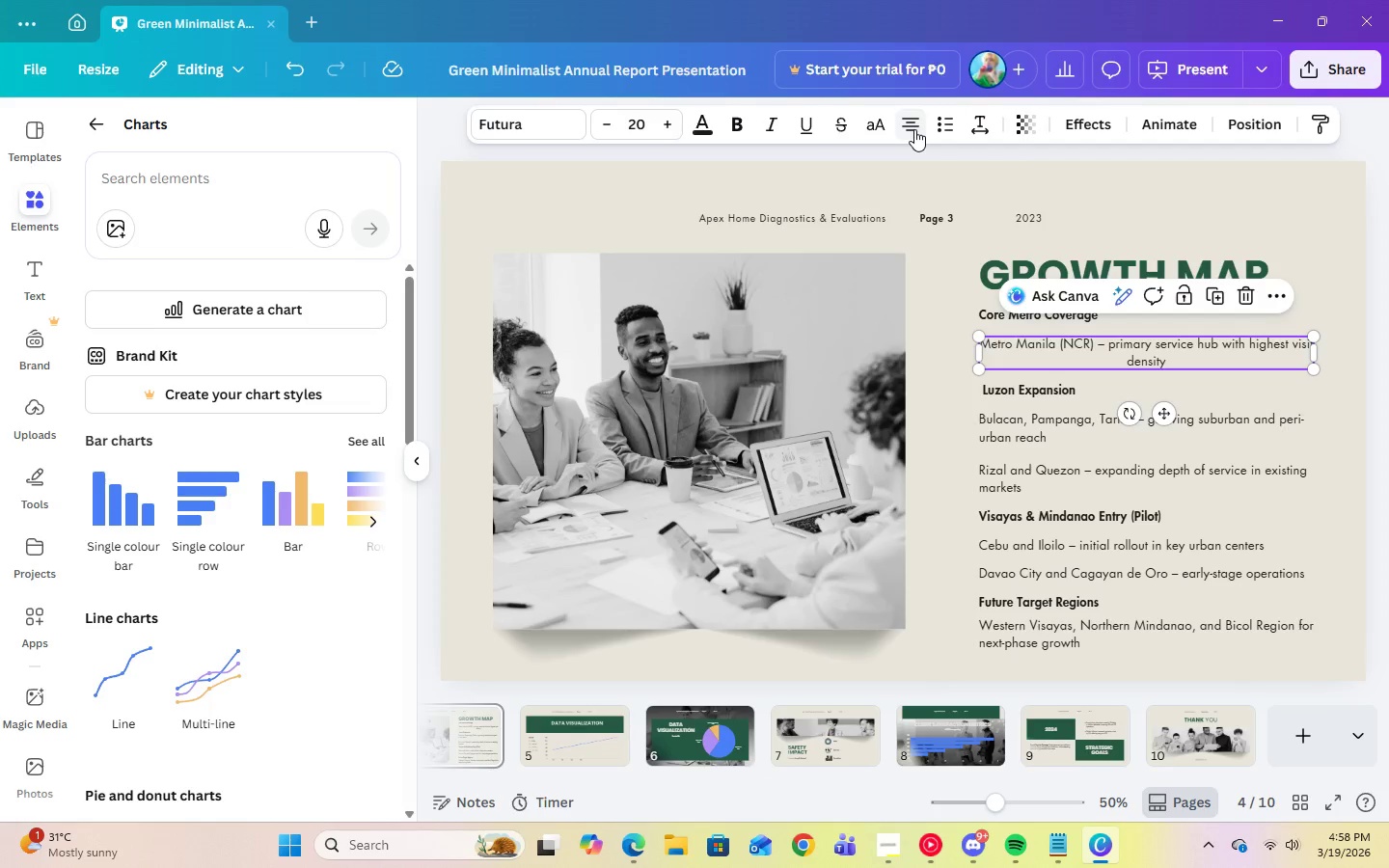 
left_click([914, 129])
 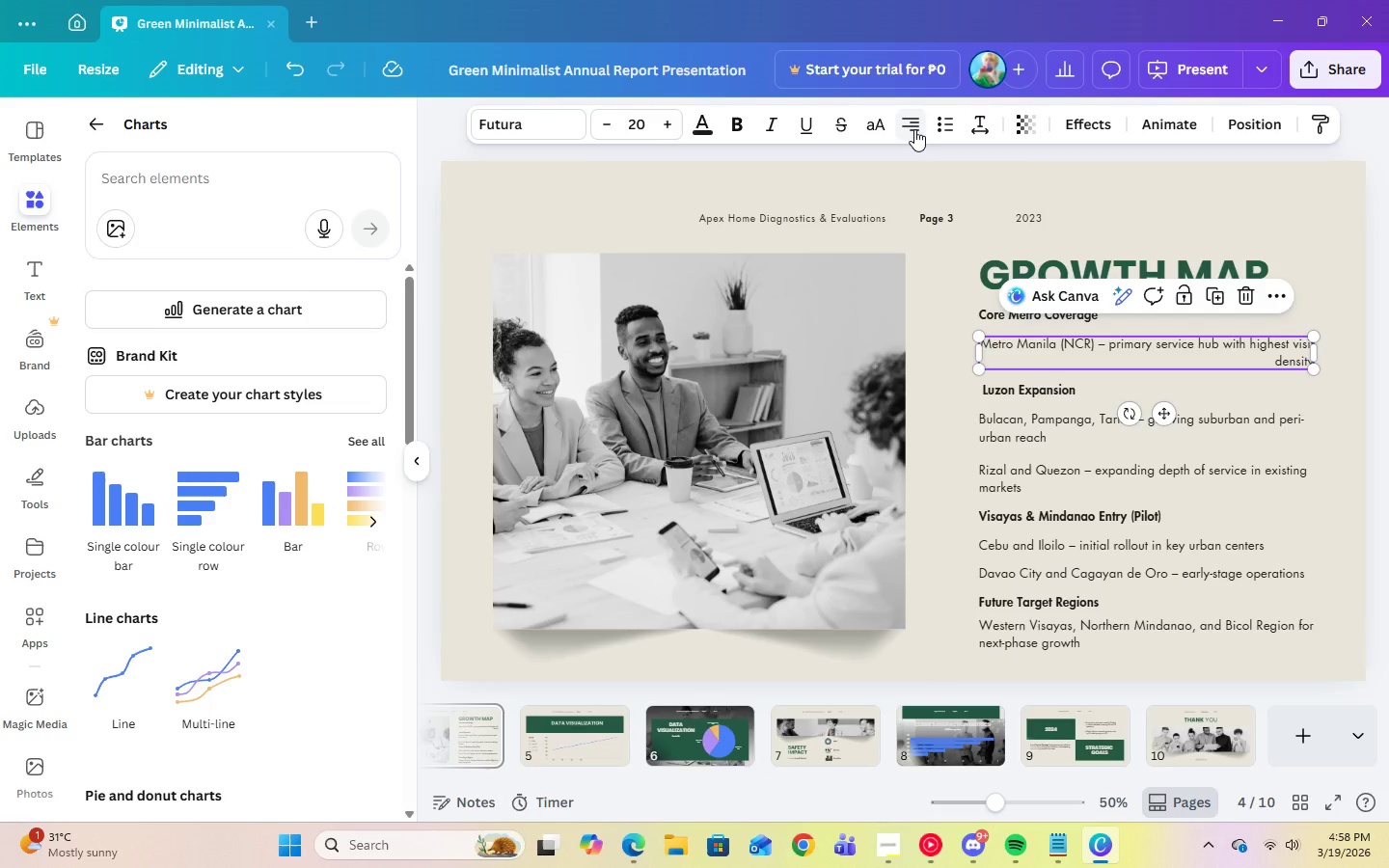 
left_click([914, 129])
 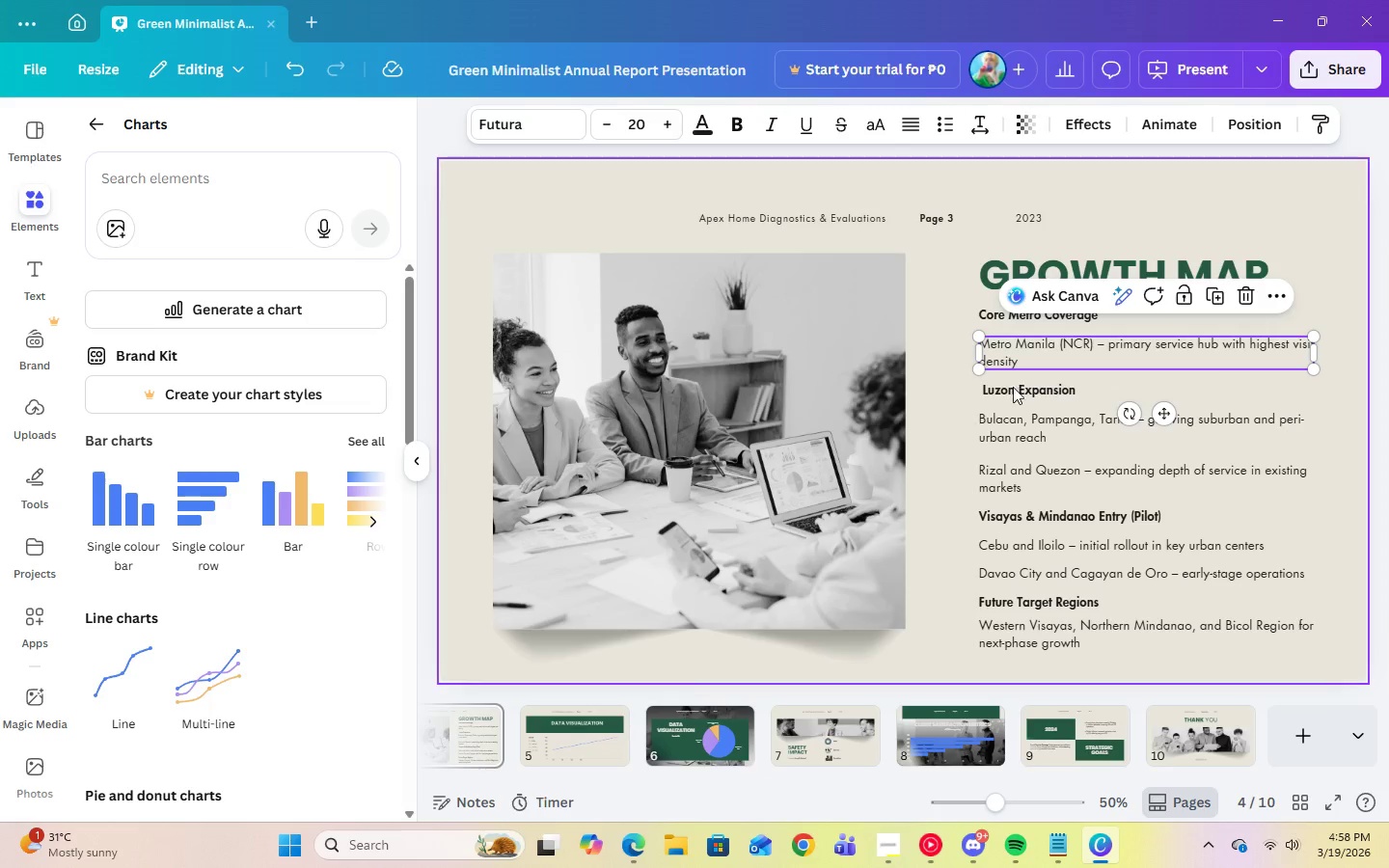 
left_click([1020, 417])
 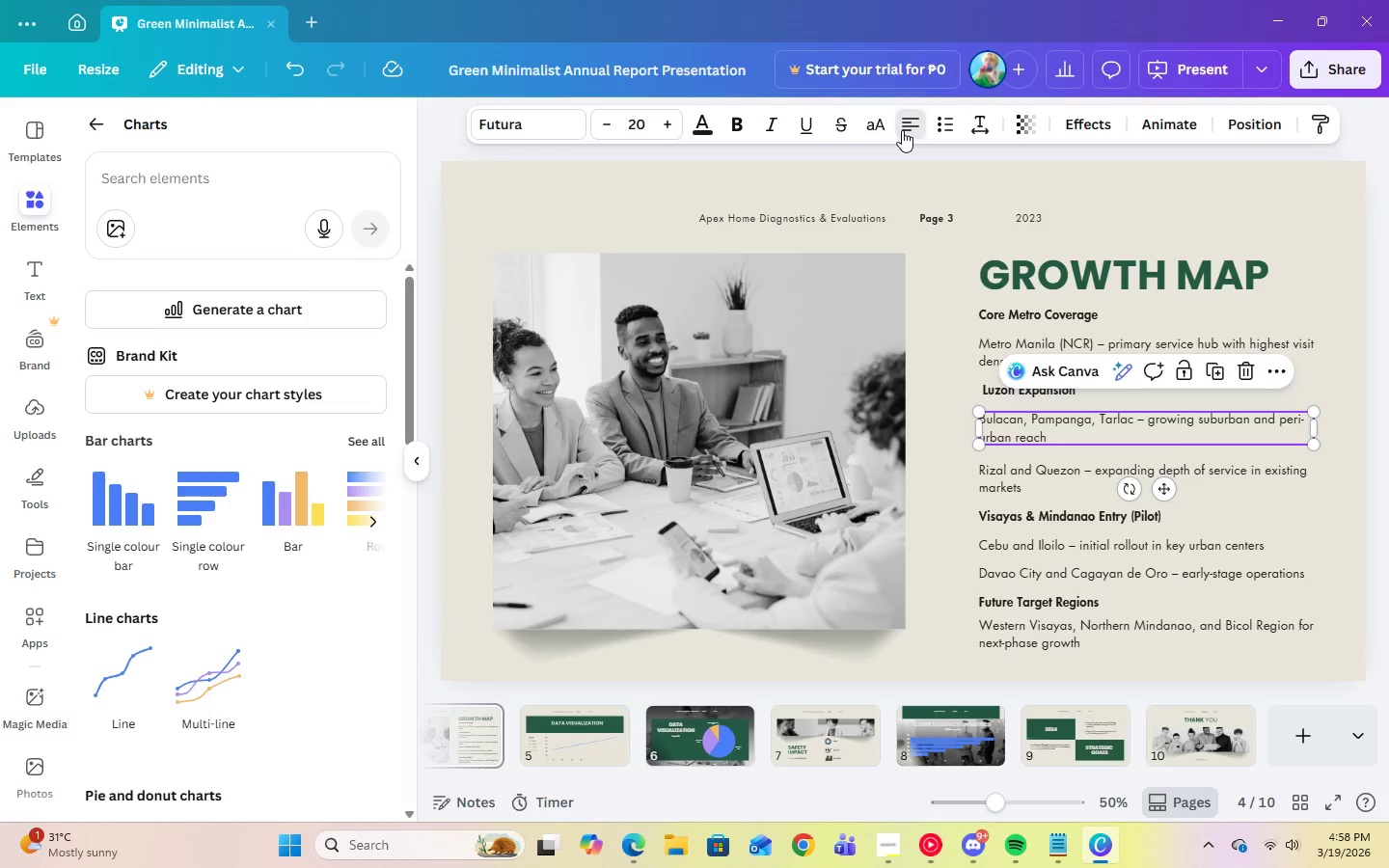 
double_click([902, 130])
 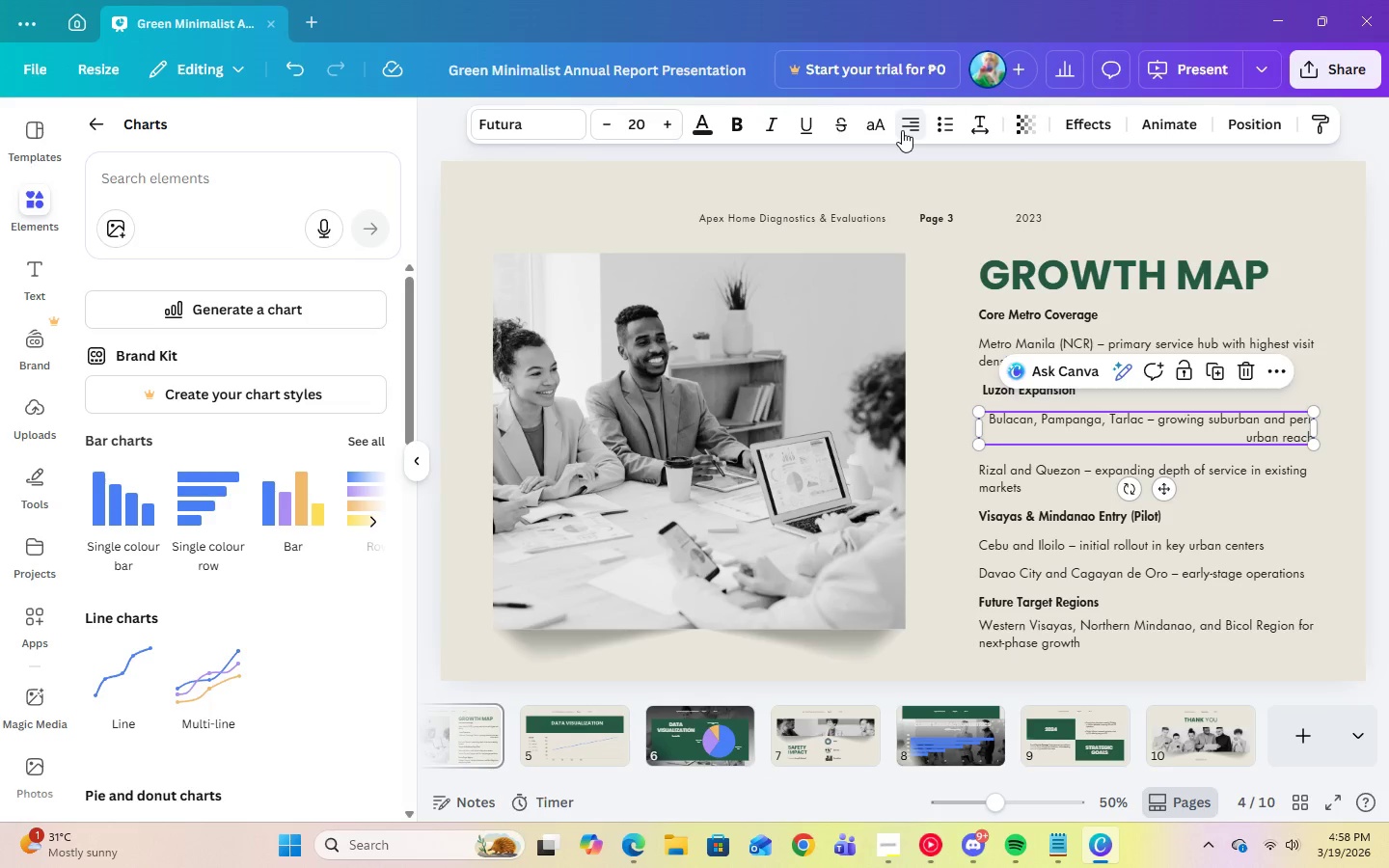 
triple_click([902, 130])
 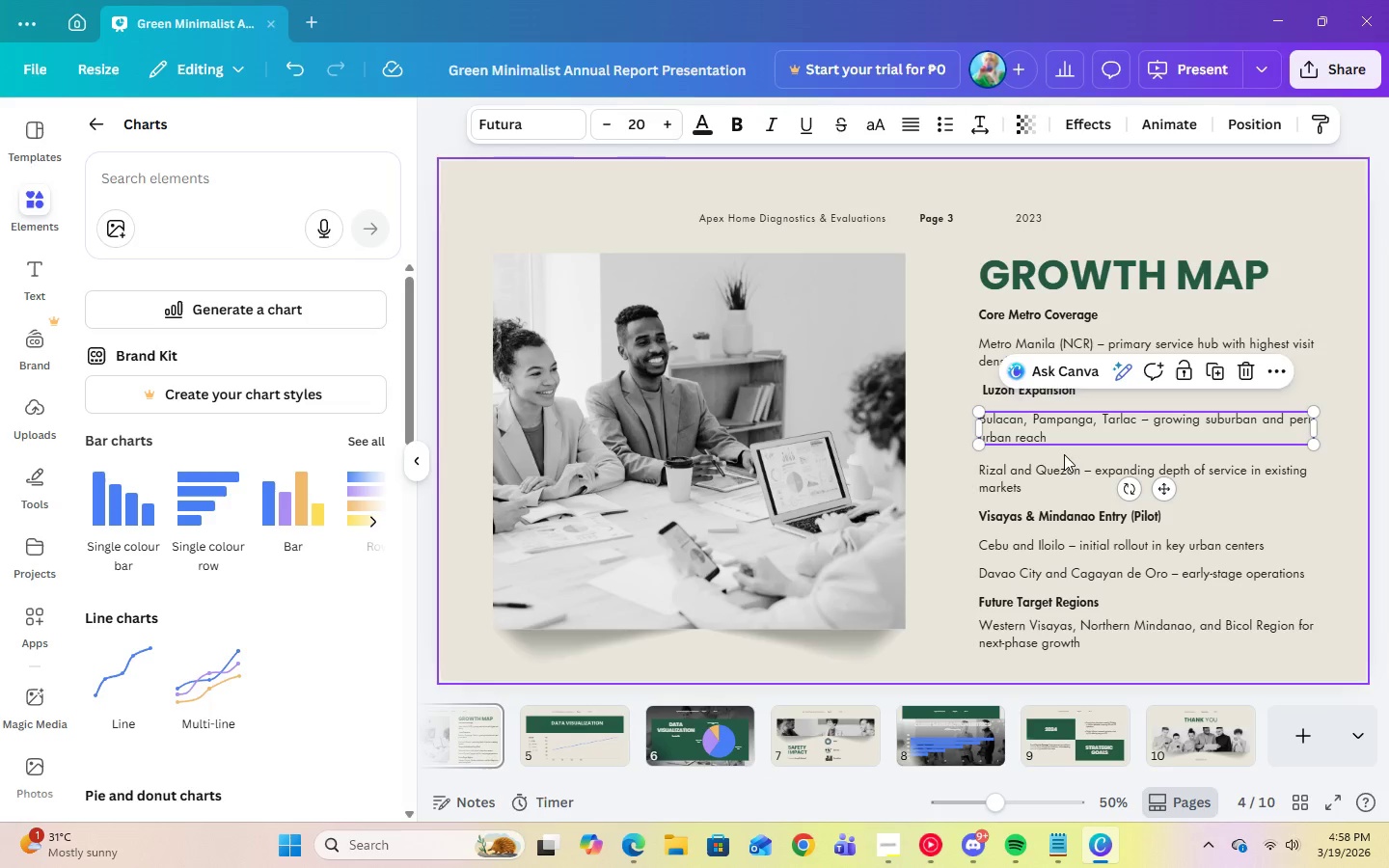 
left_click([1064, 482])
 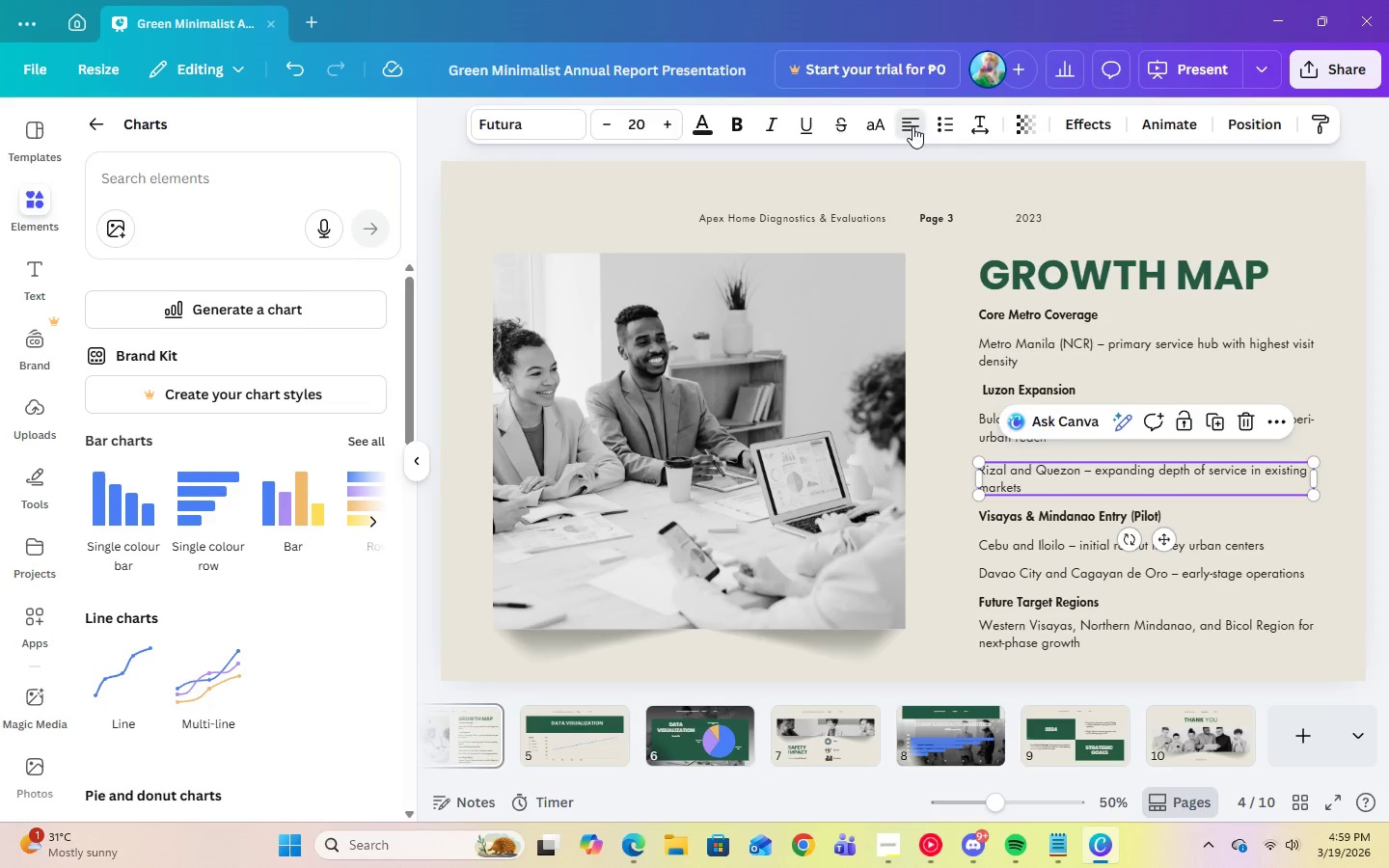 
double_click([912, 126])
 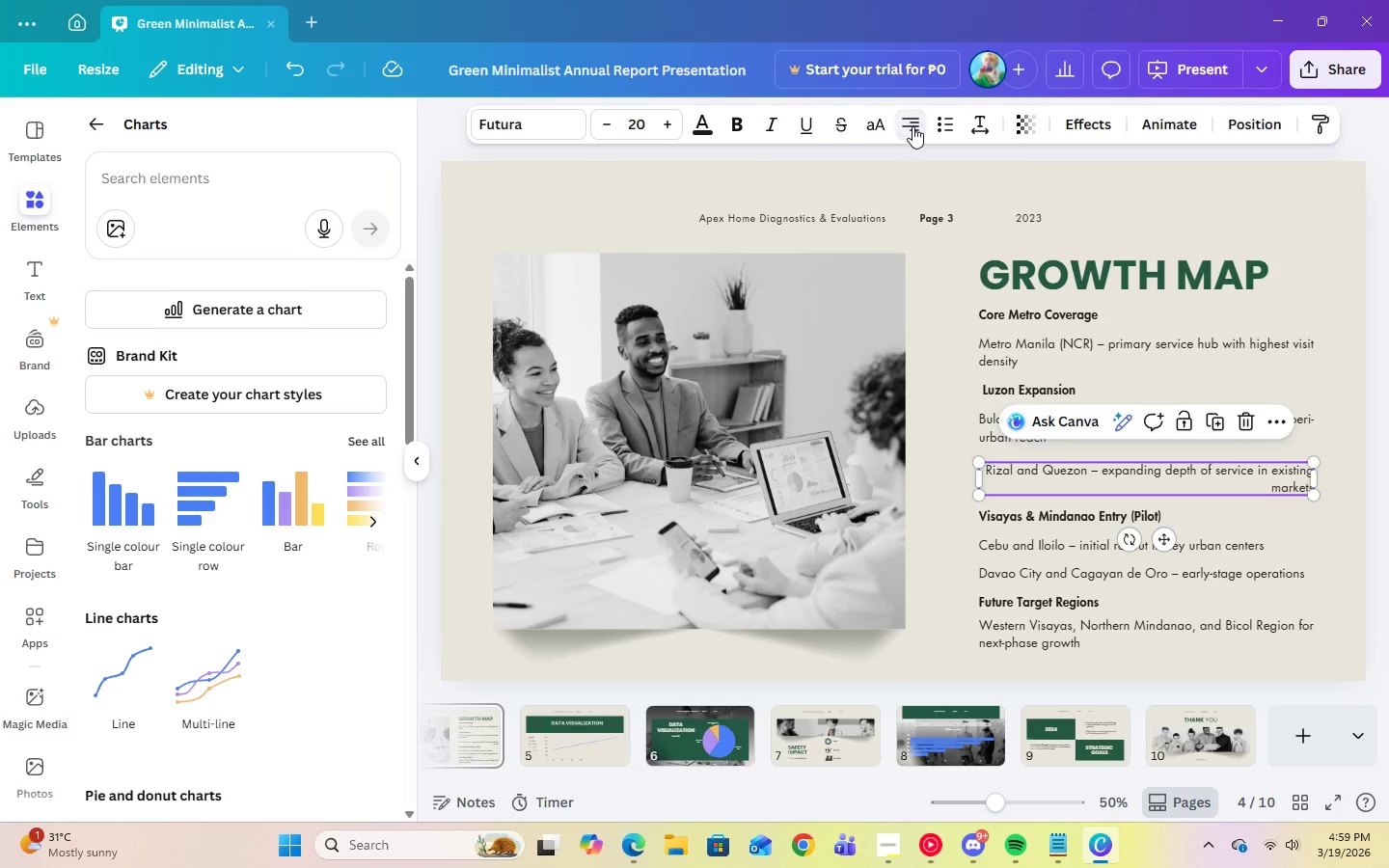 
triple_click([912, 126])
 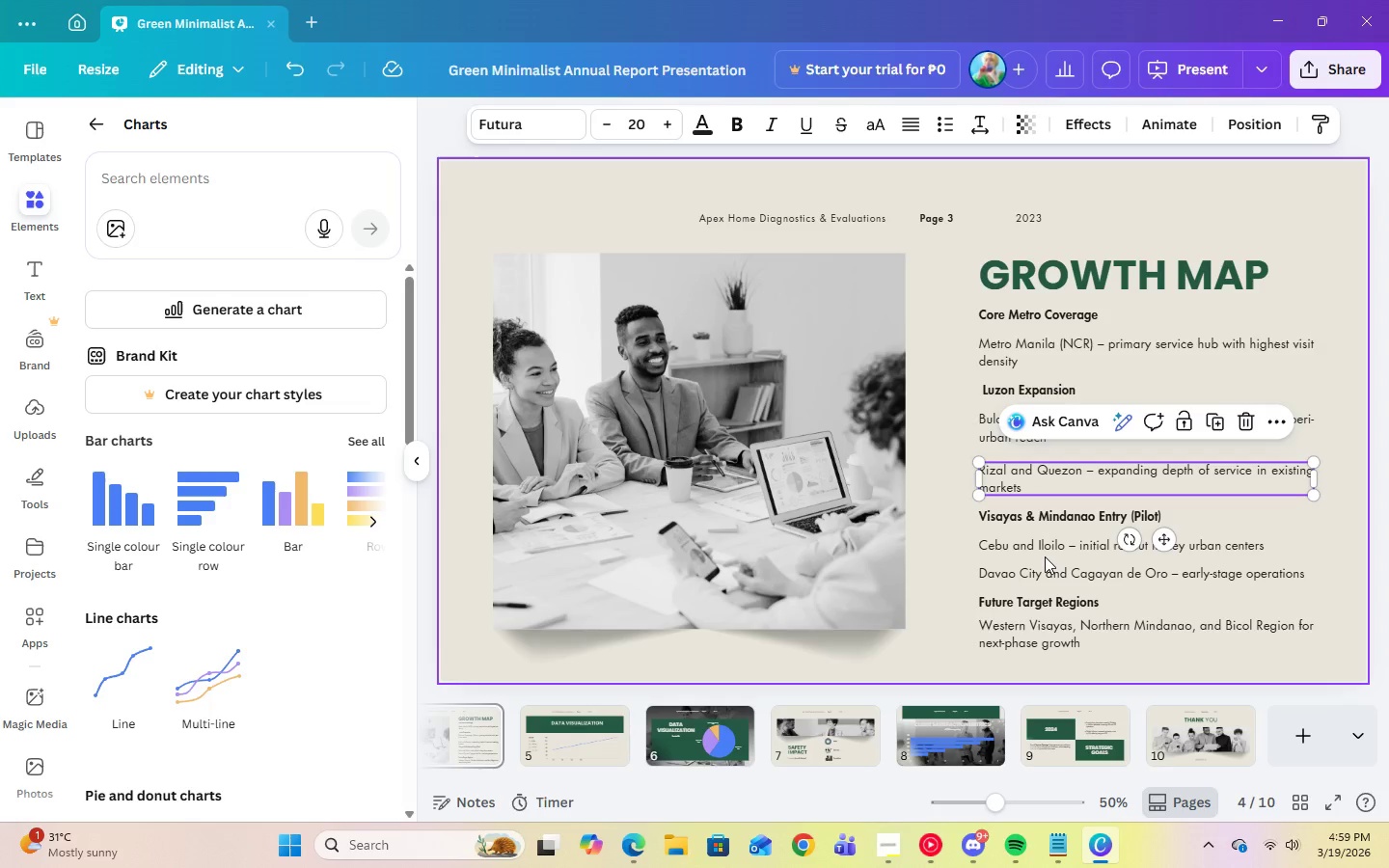 
left_click([1042, 545])
 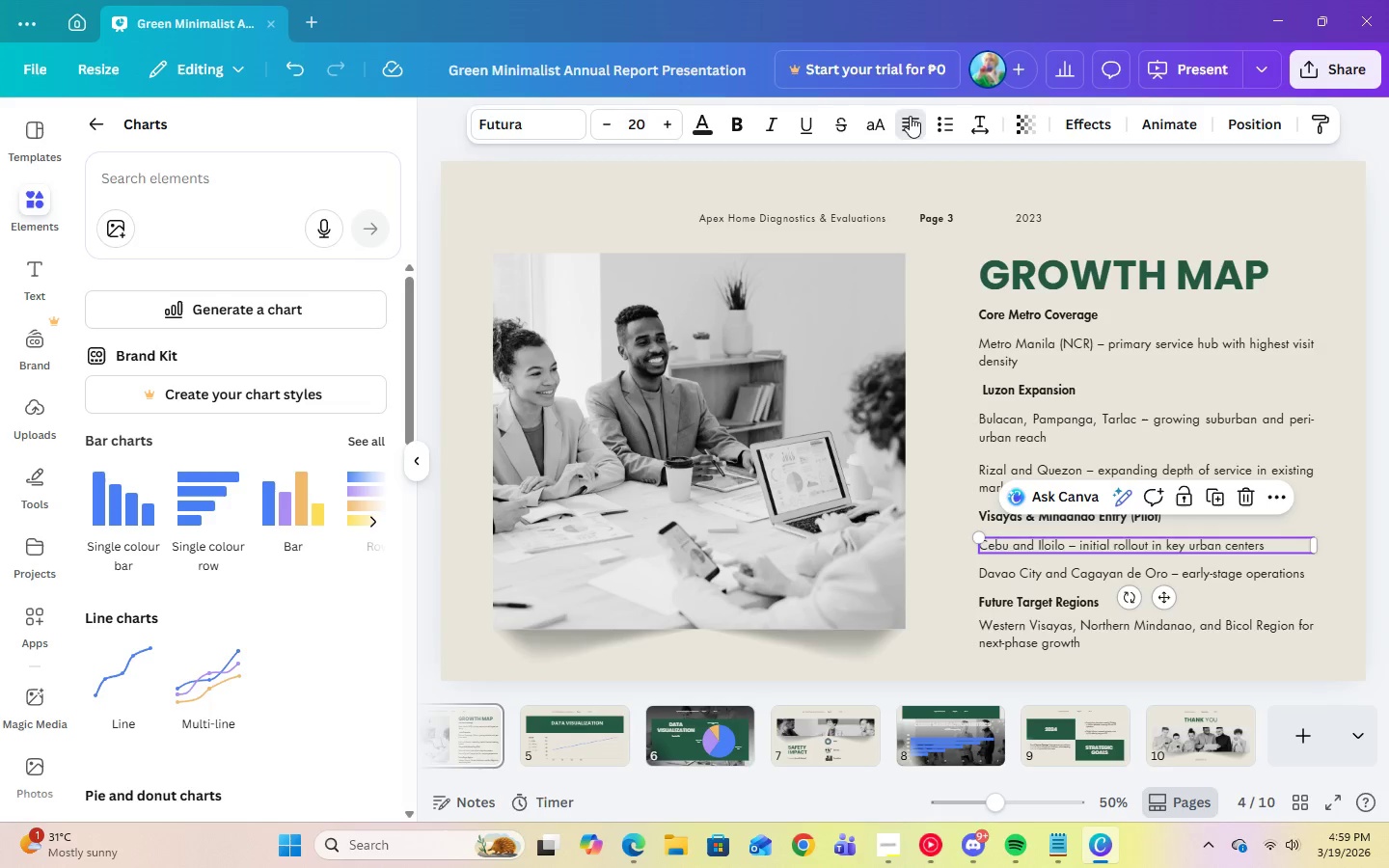 
double_click([910, 116])
 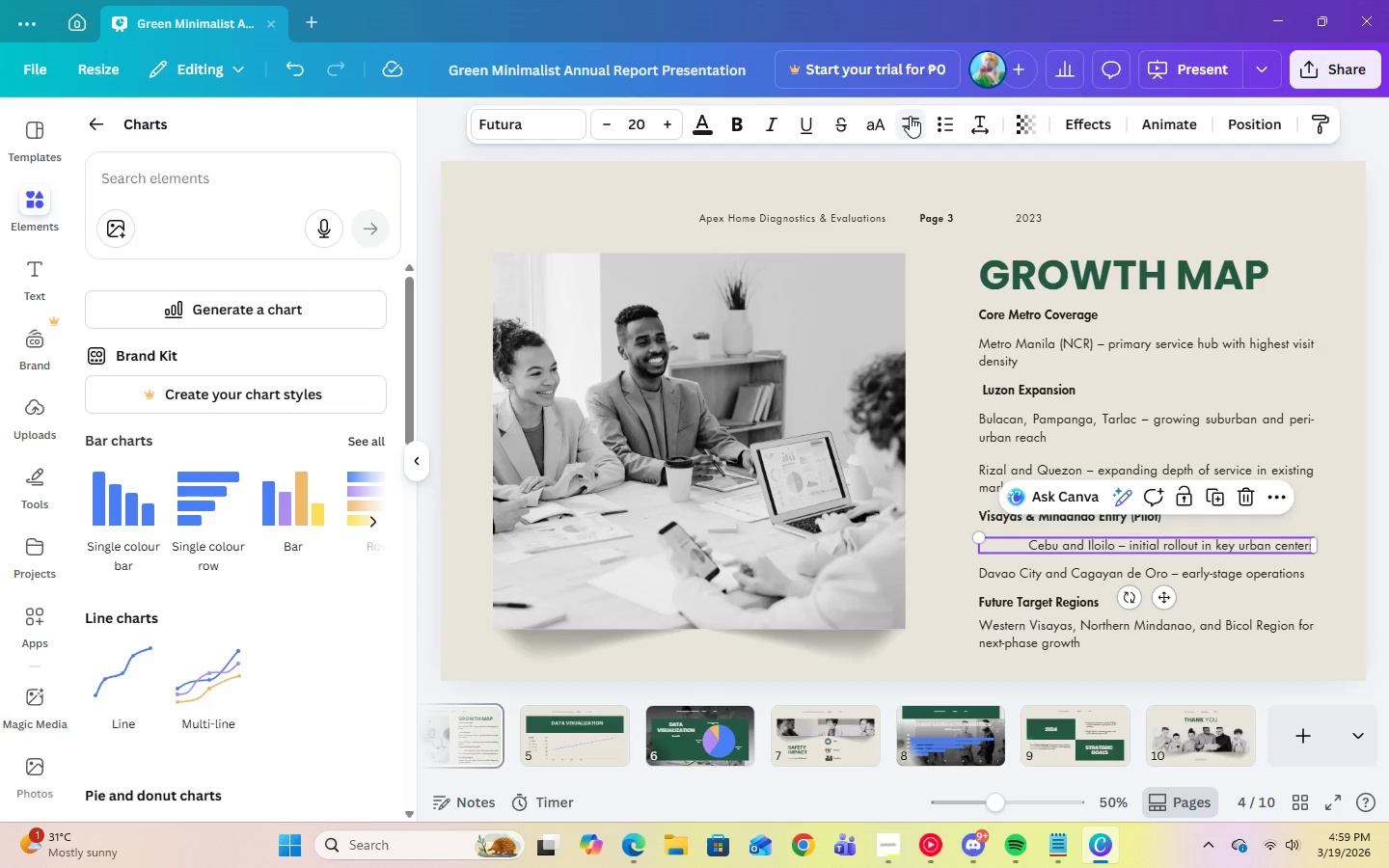 
triple_click([910, 116])
 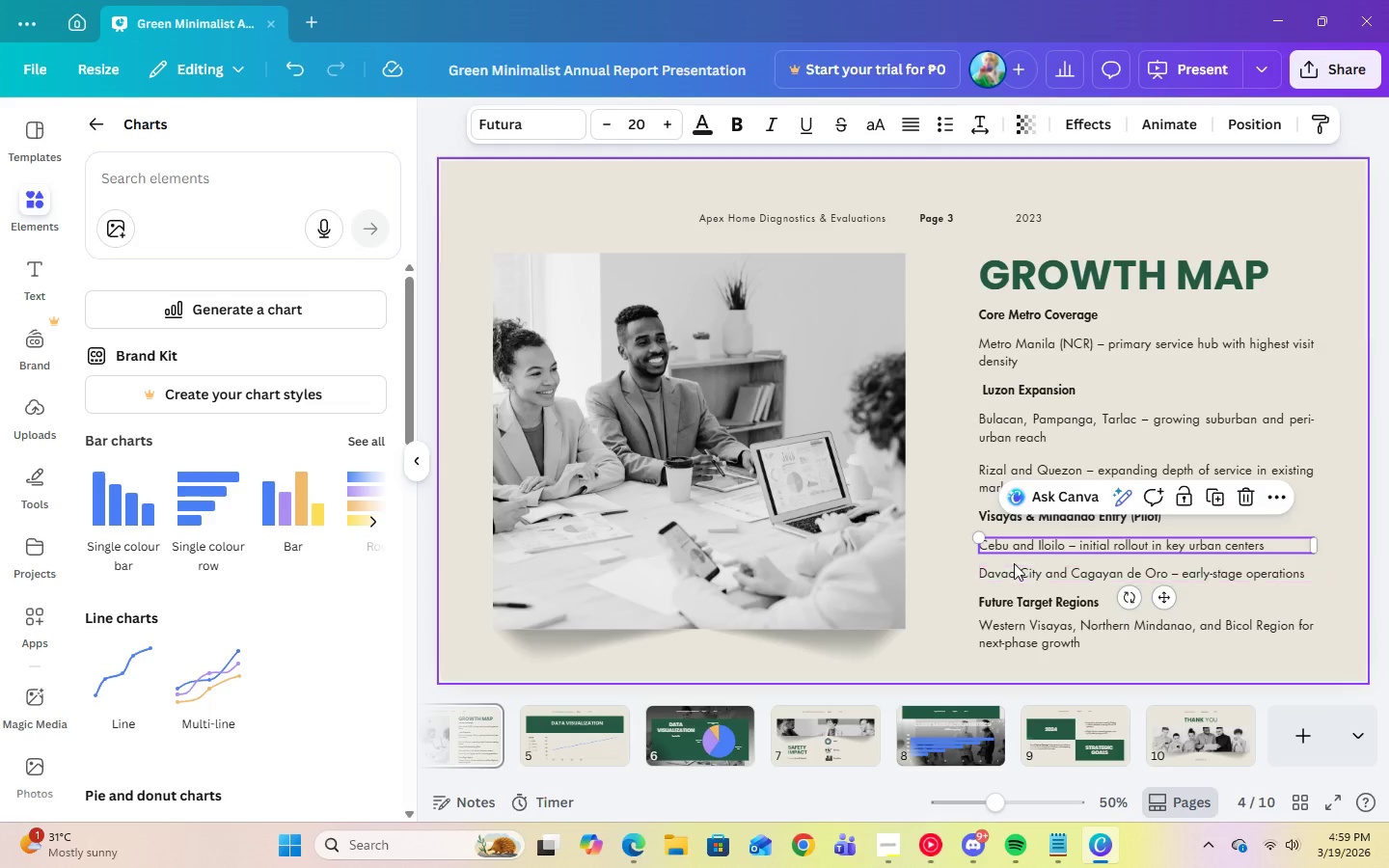 
left_click([1015, 569])
 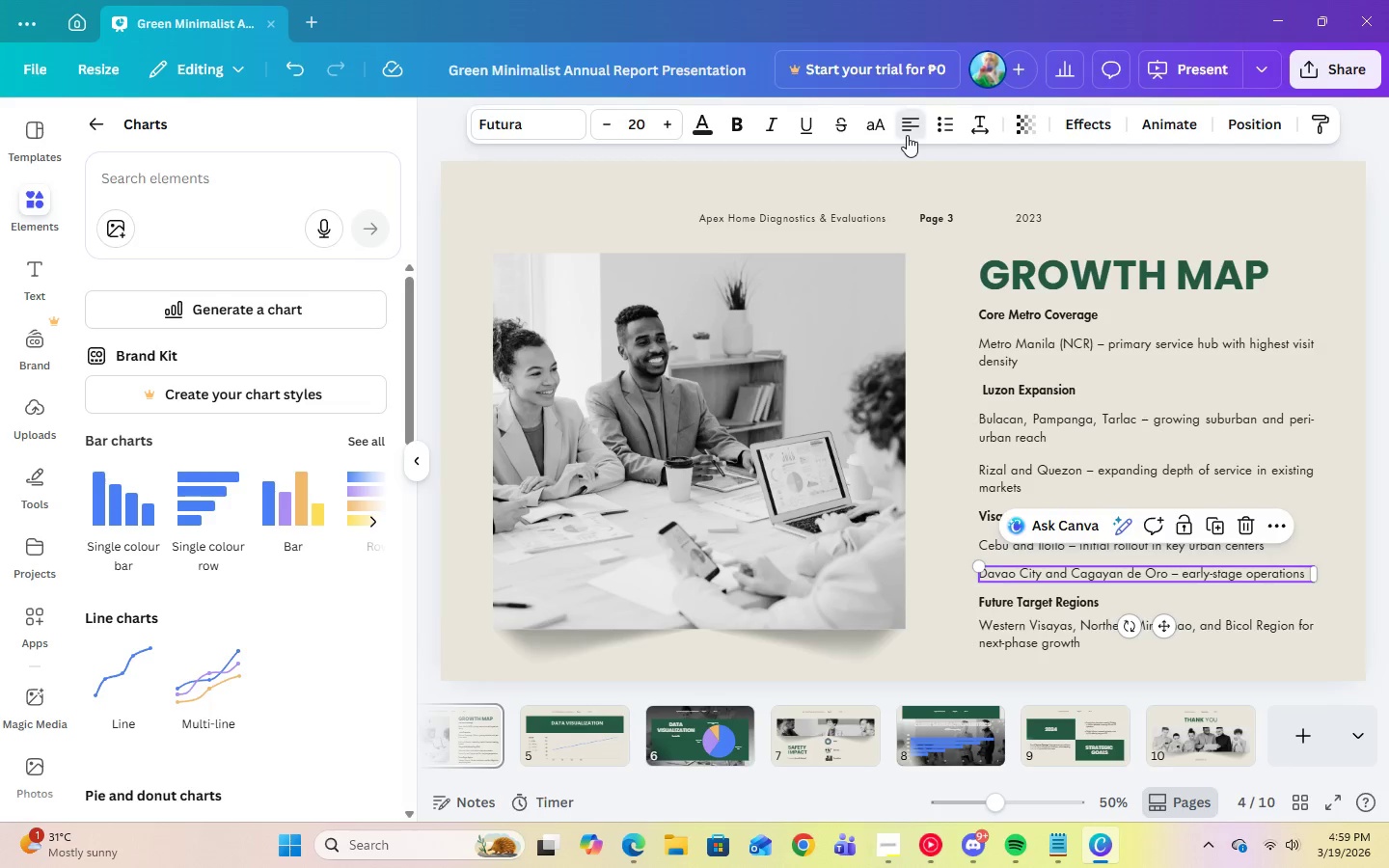 
double_click([907, 135])
 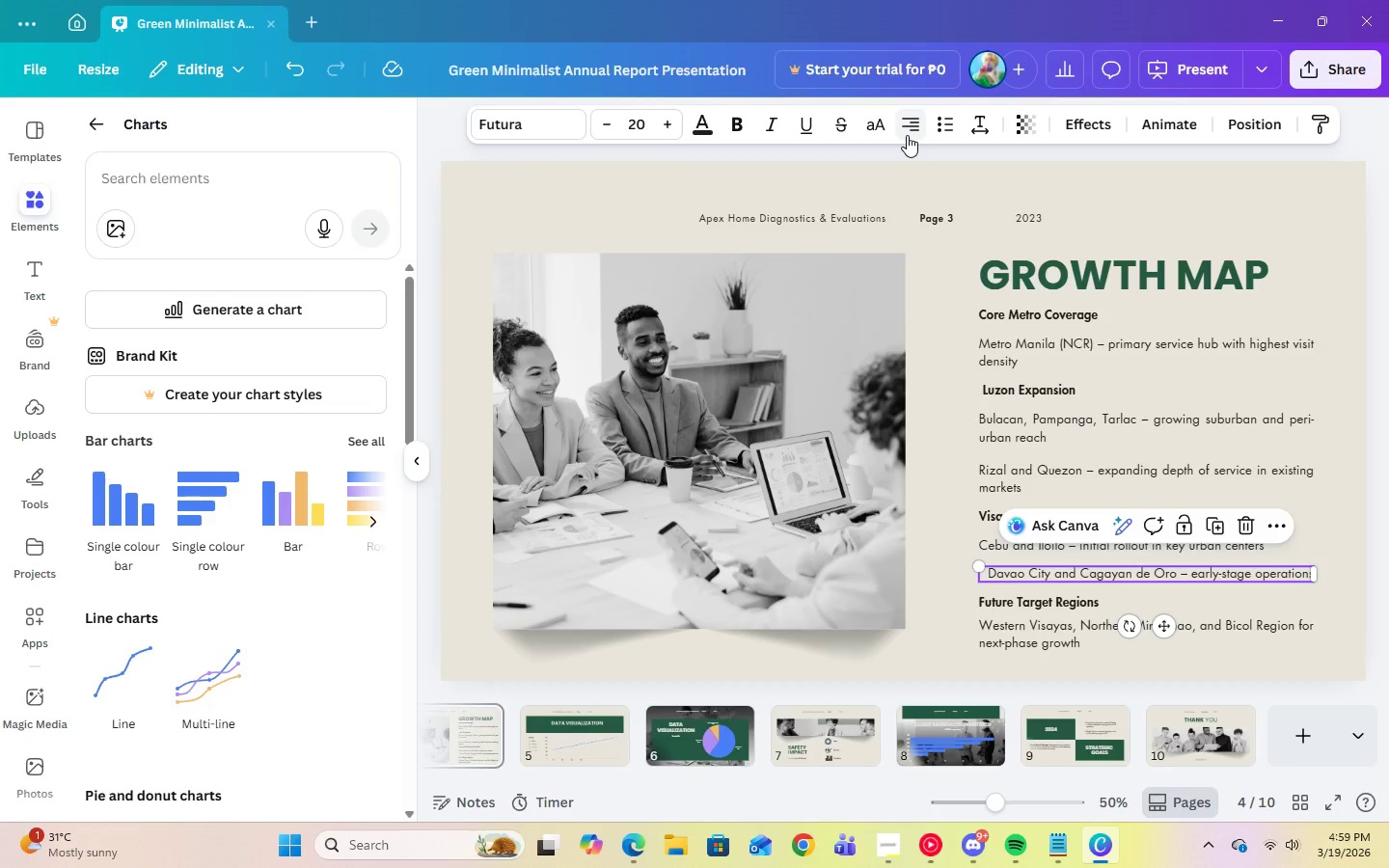 
triple_click([907, 135])
 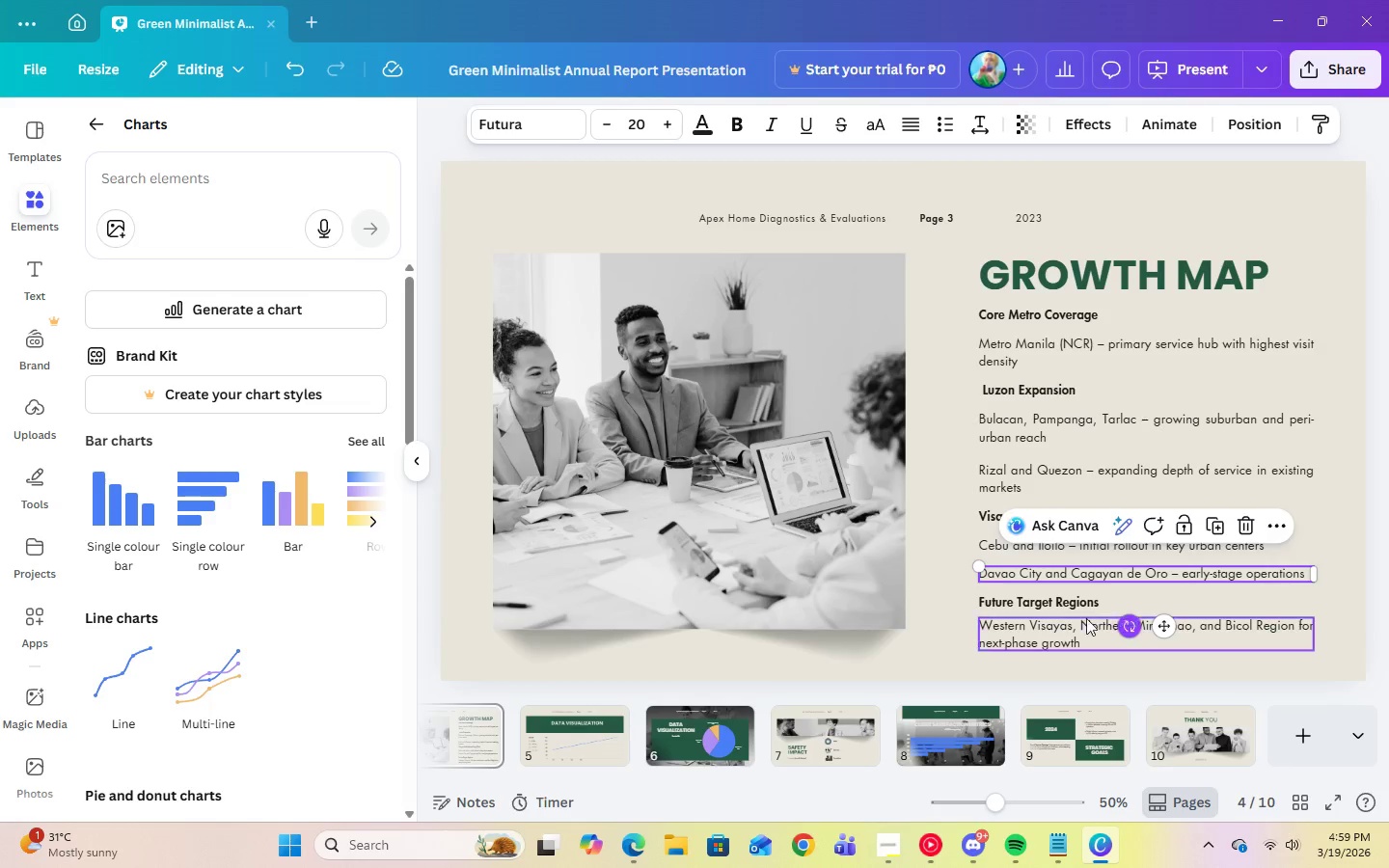 
left_click([1034, 625])
 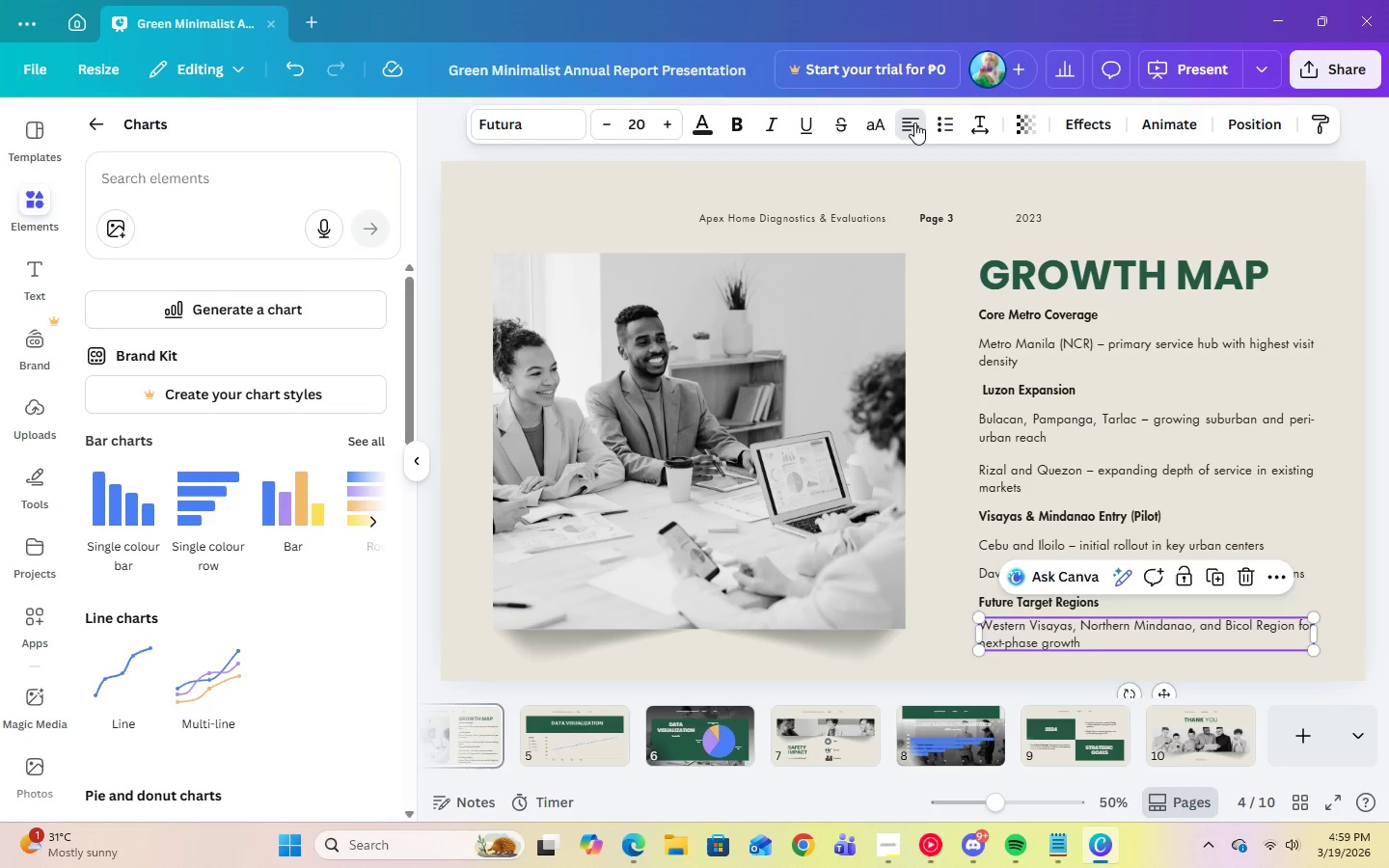 
double_click([914, 122])
 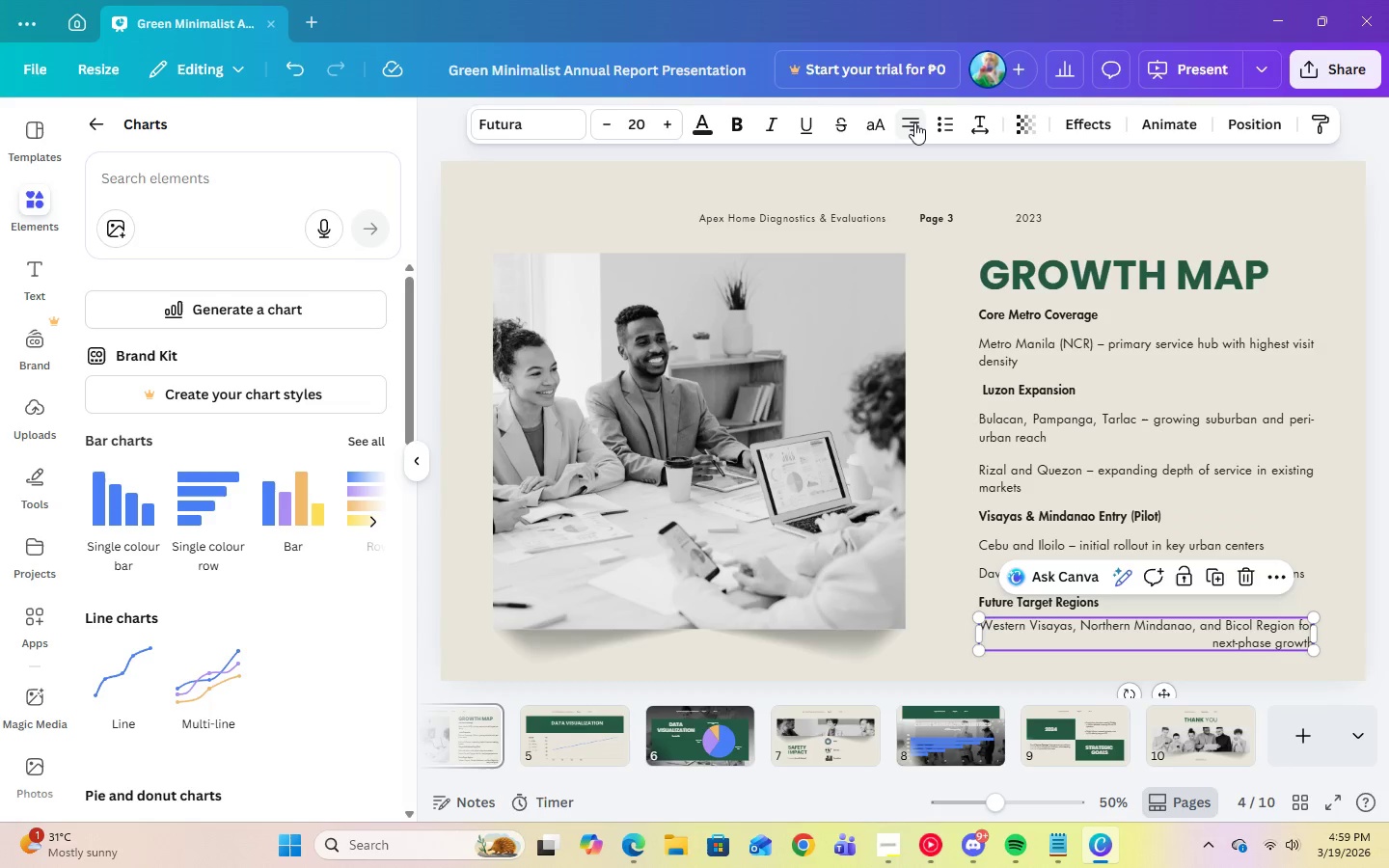 
triple_click([914, 122])
 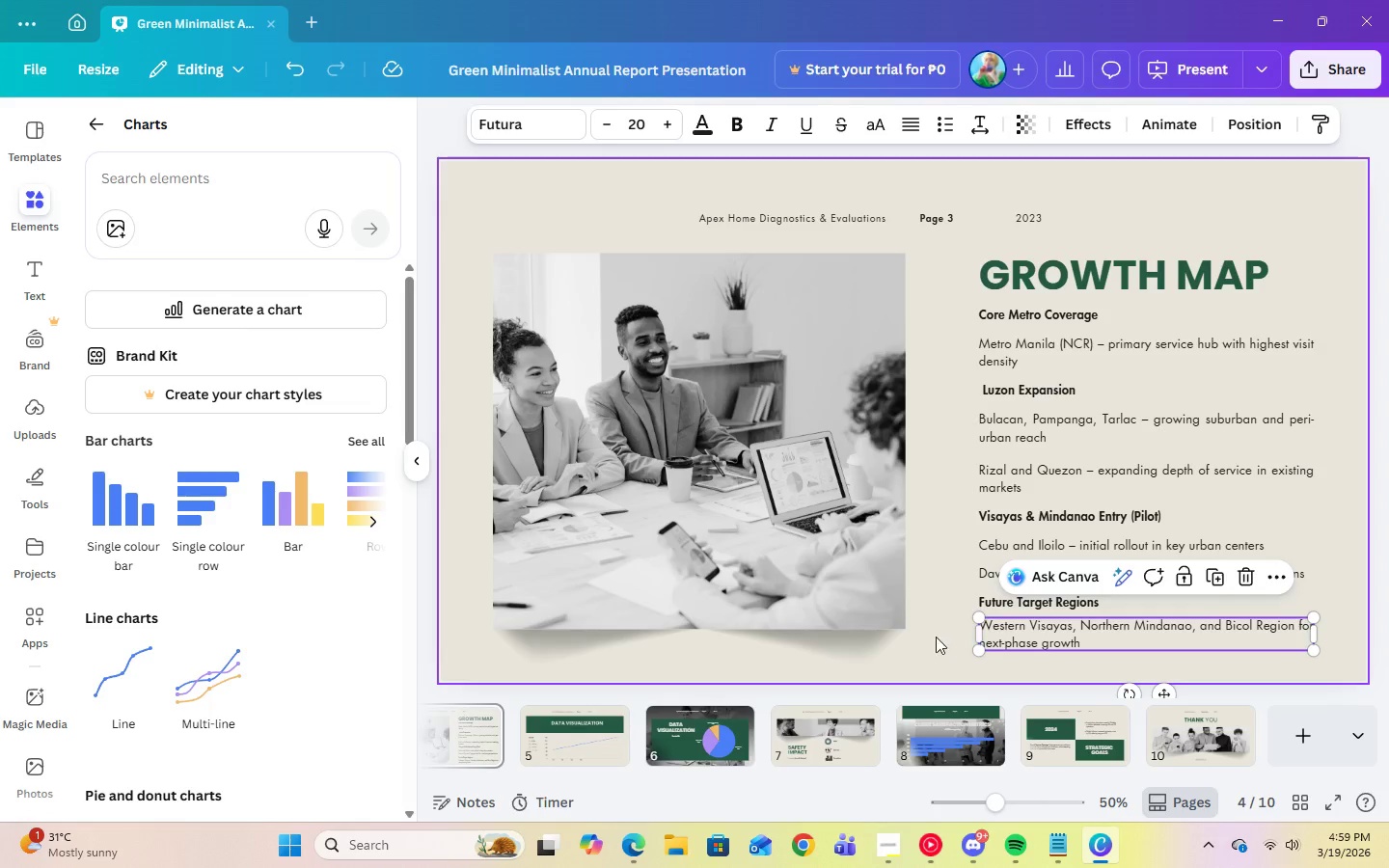 
left_click([917, 638])
 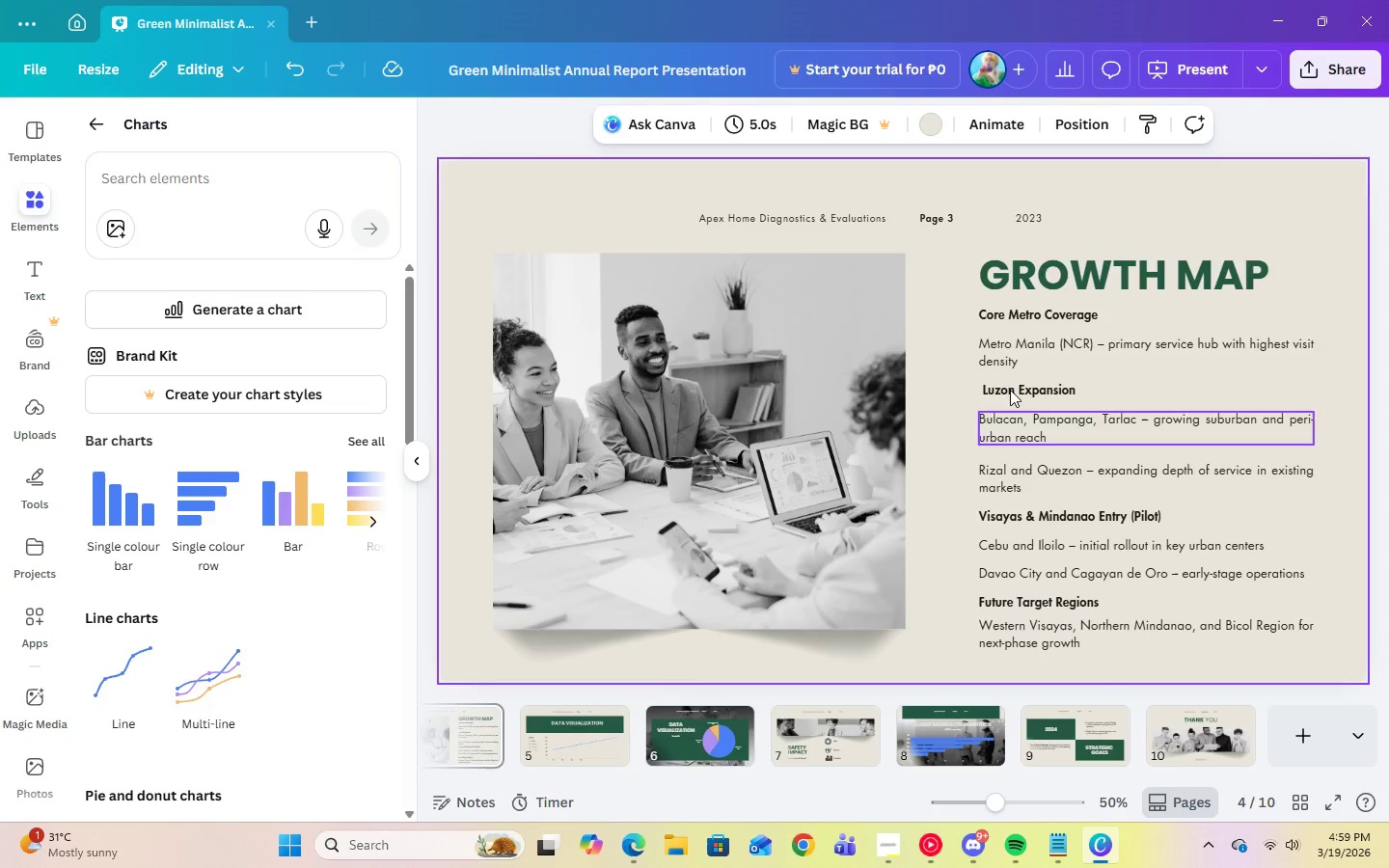 
left_click([1035, 272])
 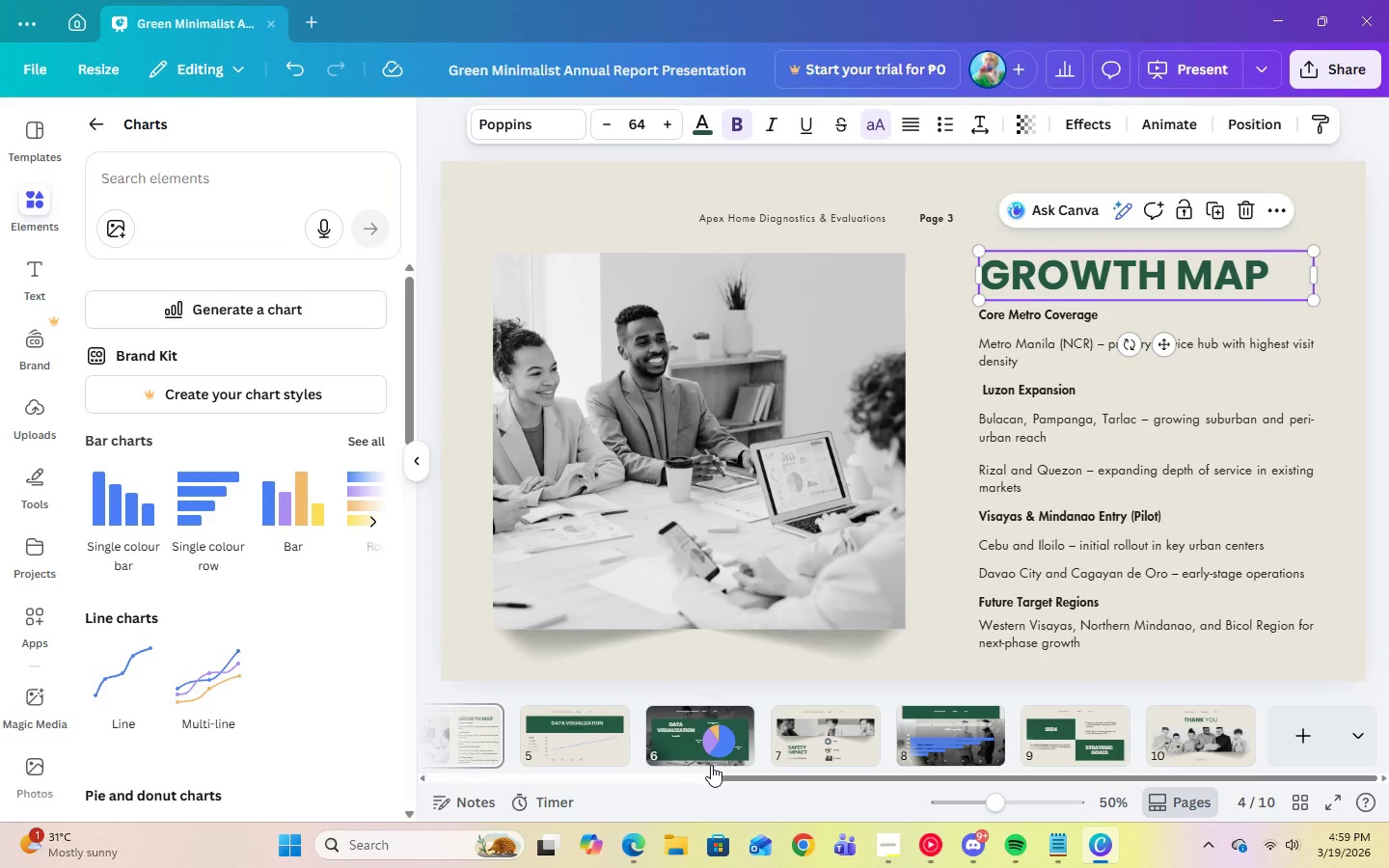 
left_click([703, 723])
 